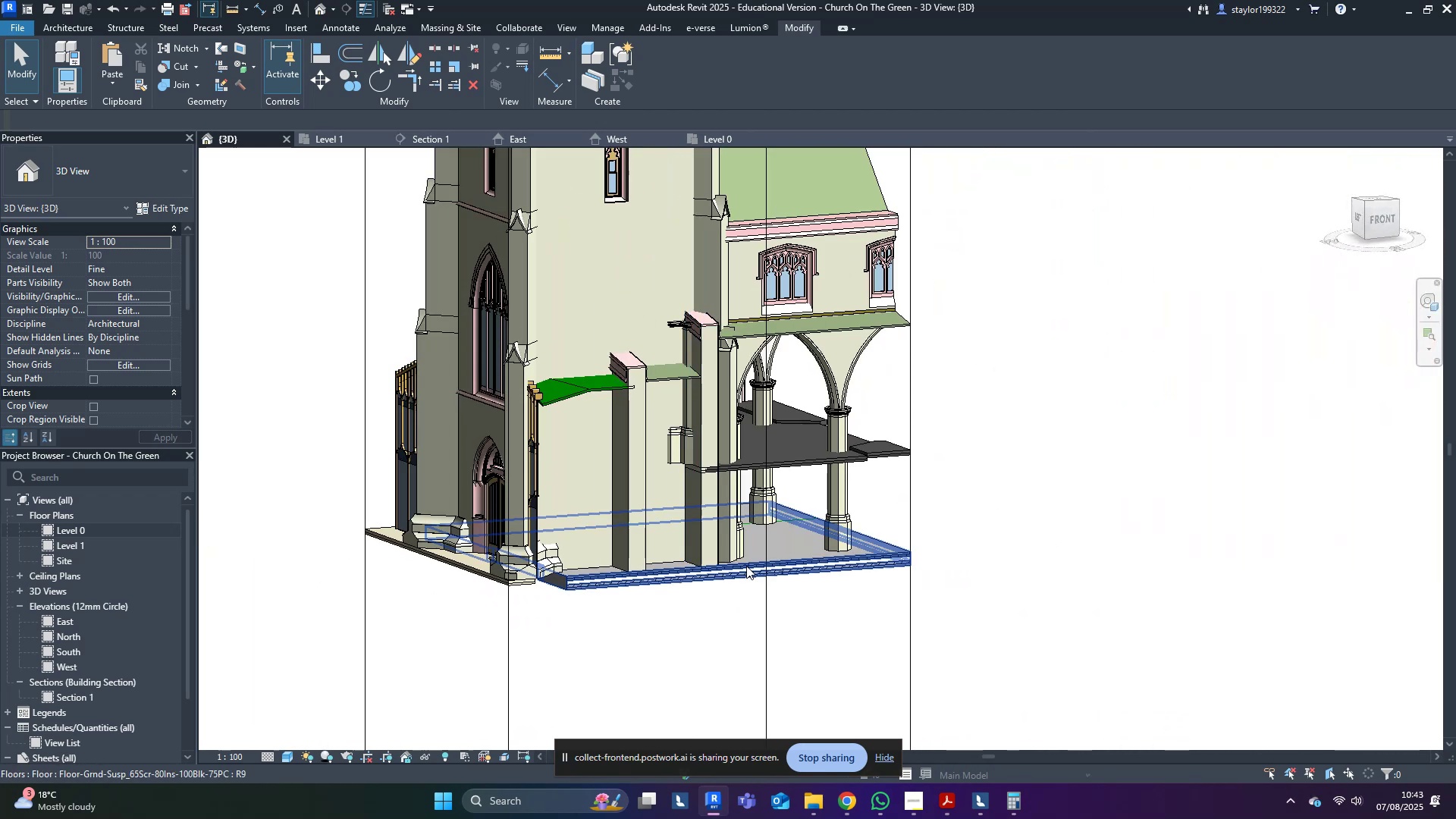 
hold_key(key=ShiftLeft, duration=1.11)
 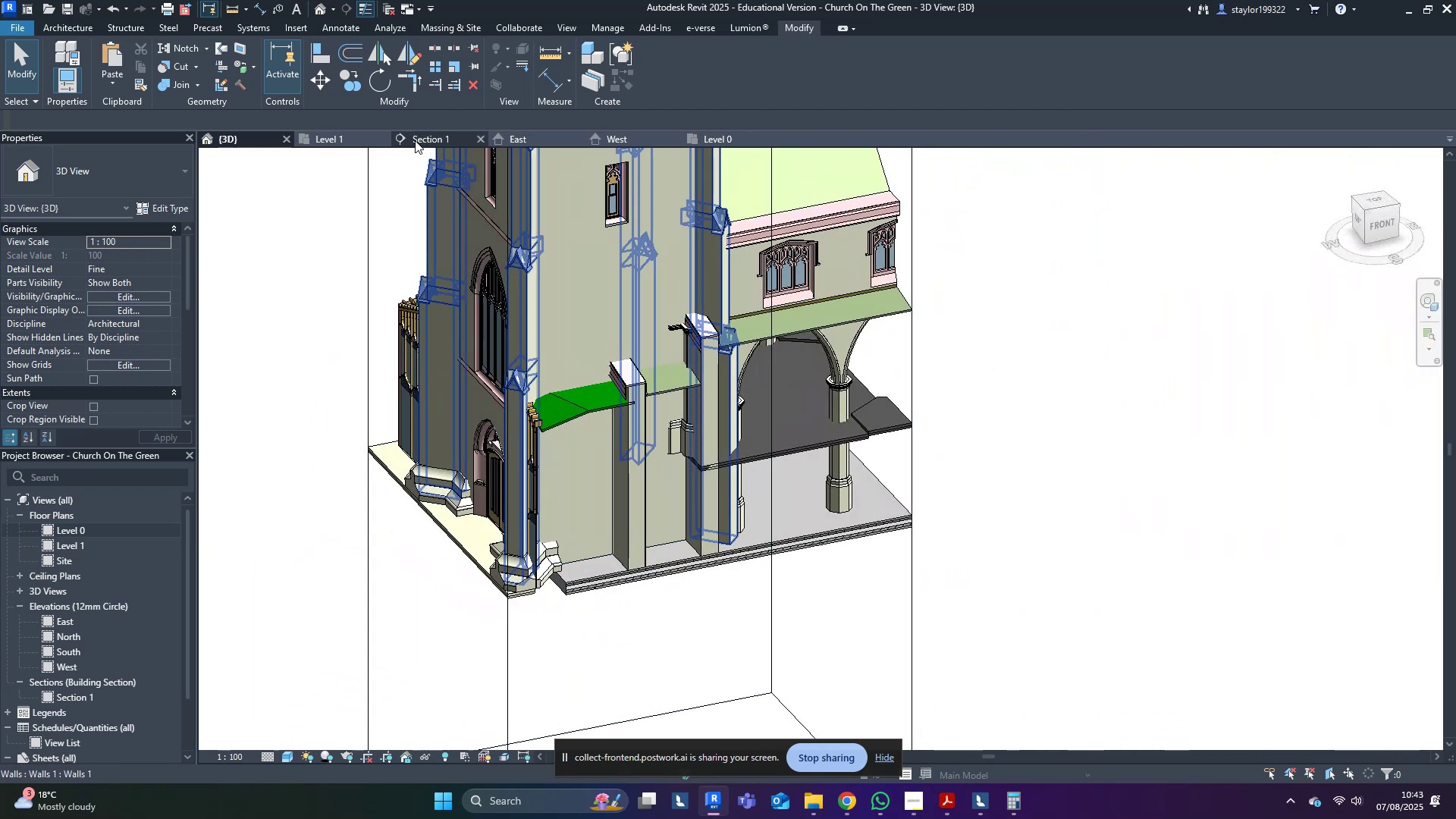 
left_click([351, 140])
 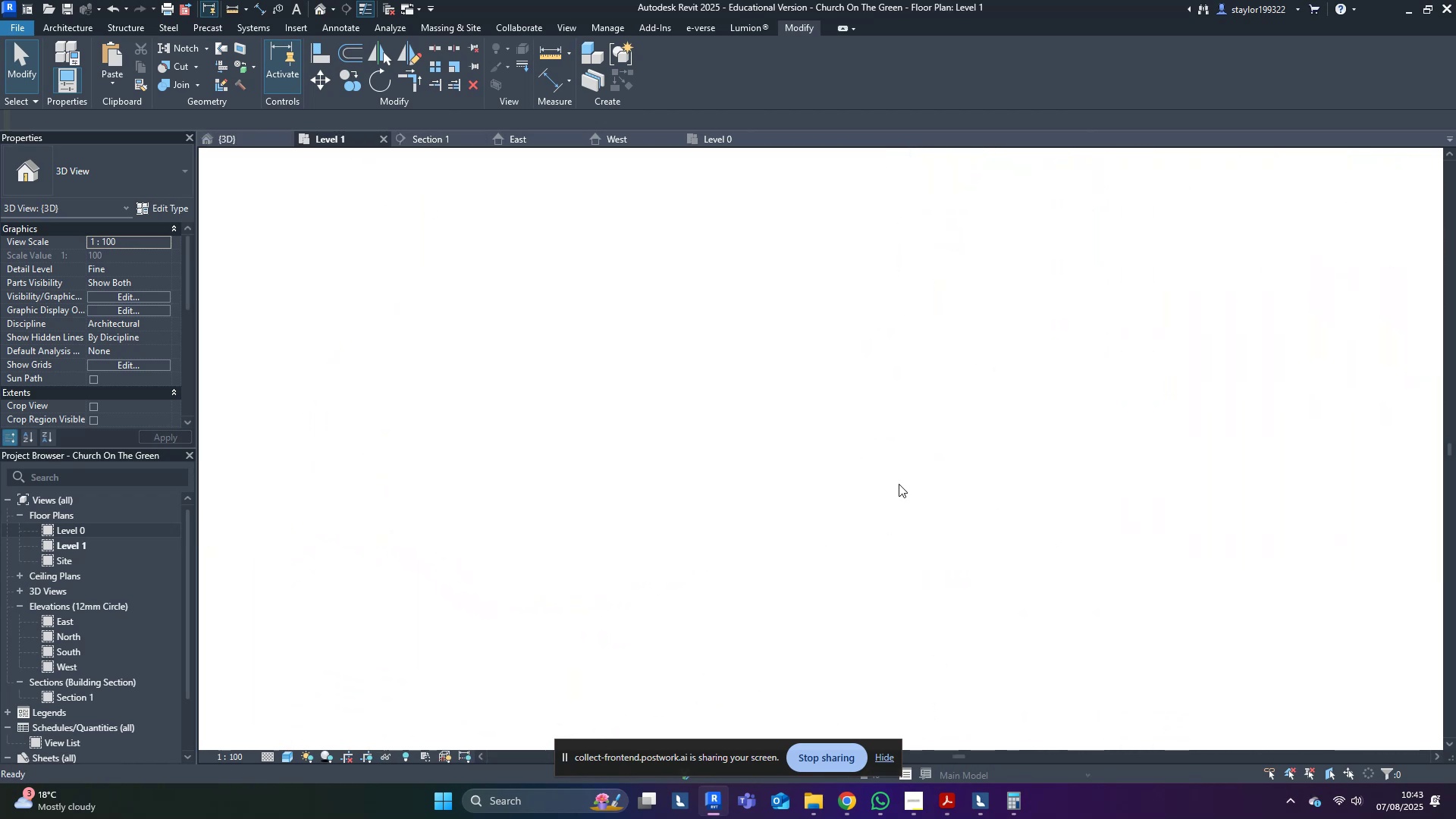 
middle_click([940, 516])
 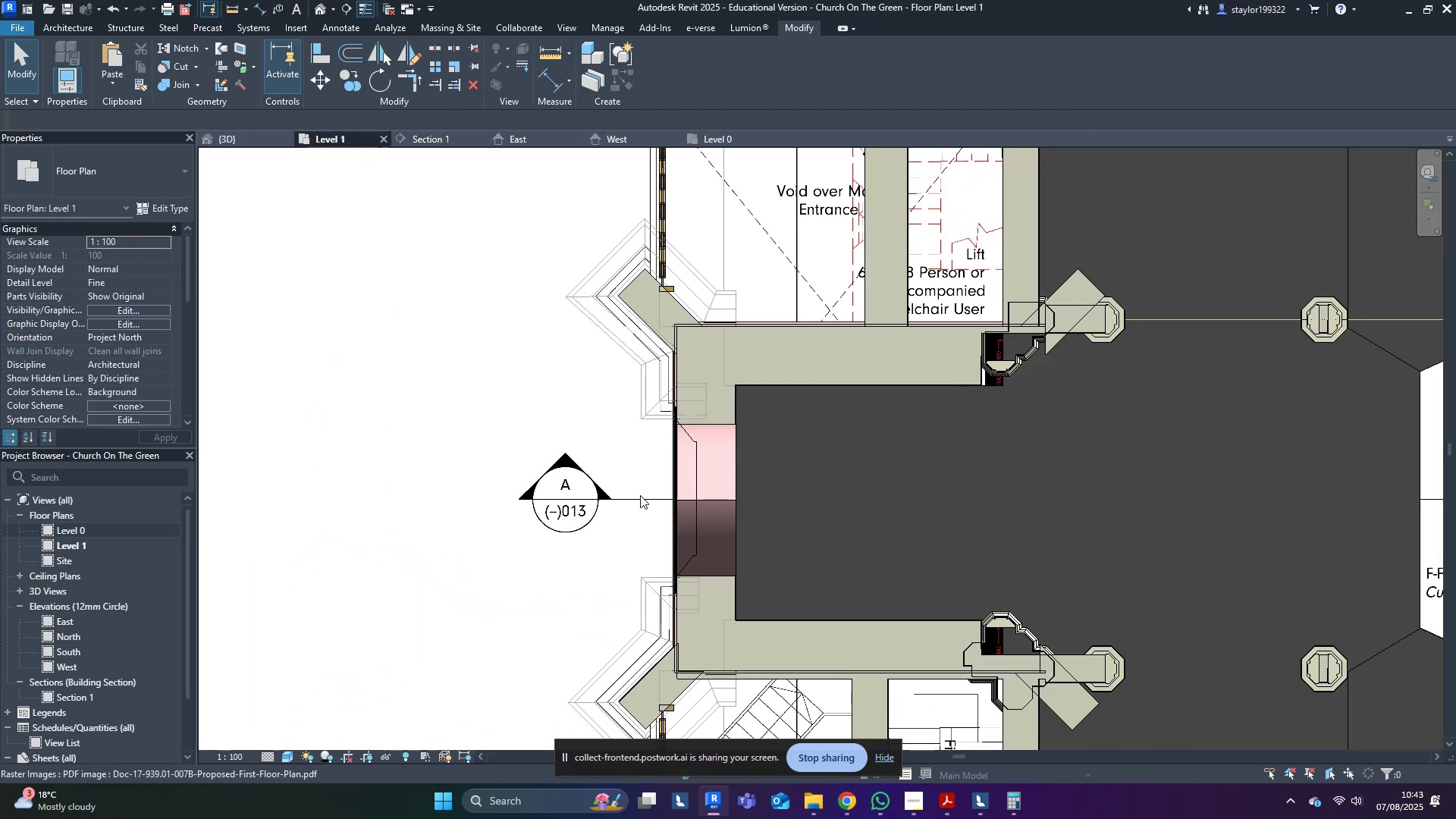 
scroll: coordinate [1045, 635], scroll_direction: down, amount: 1.0
 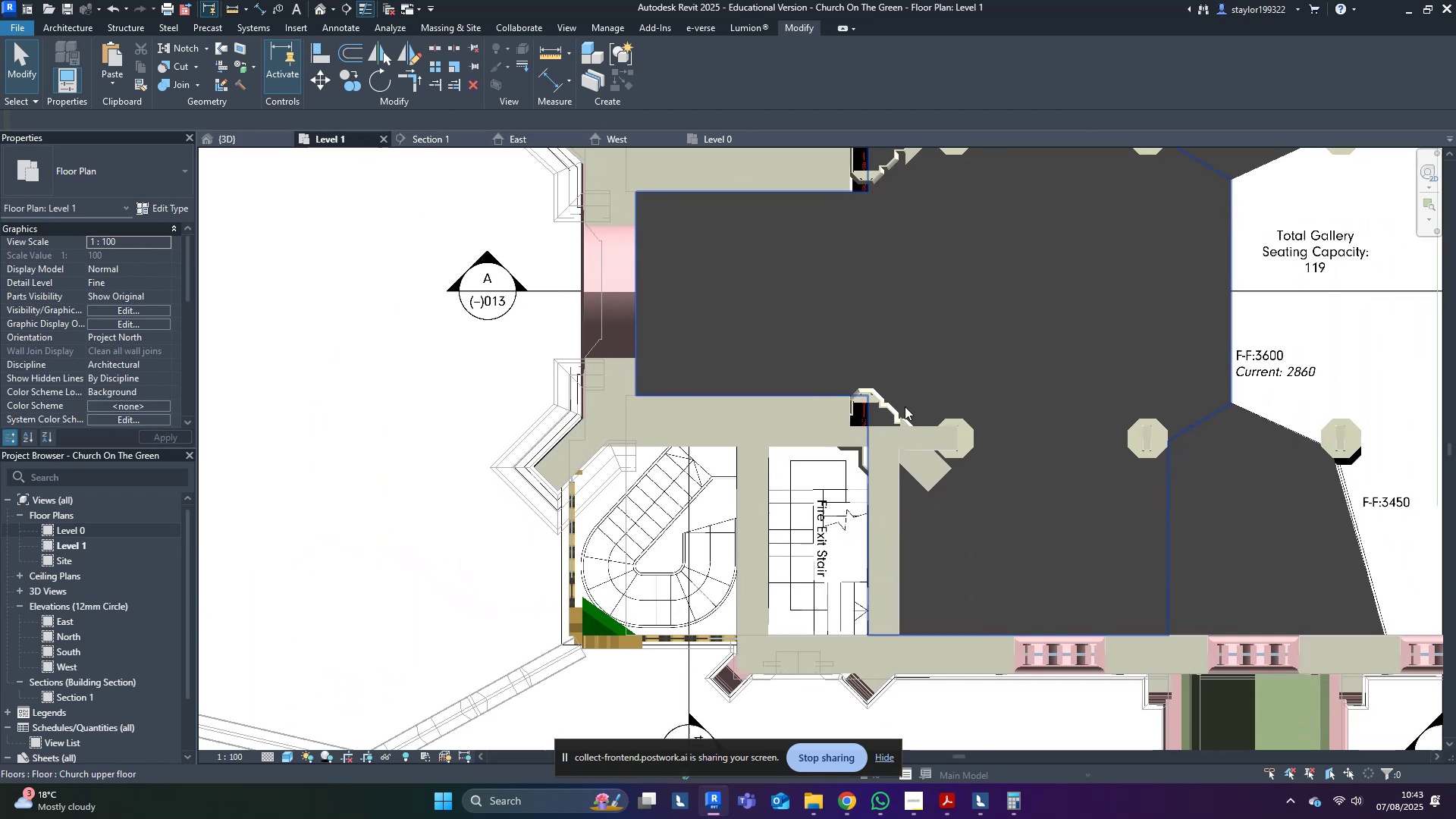 
type(wfsd)
 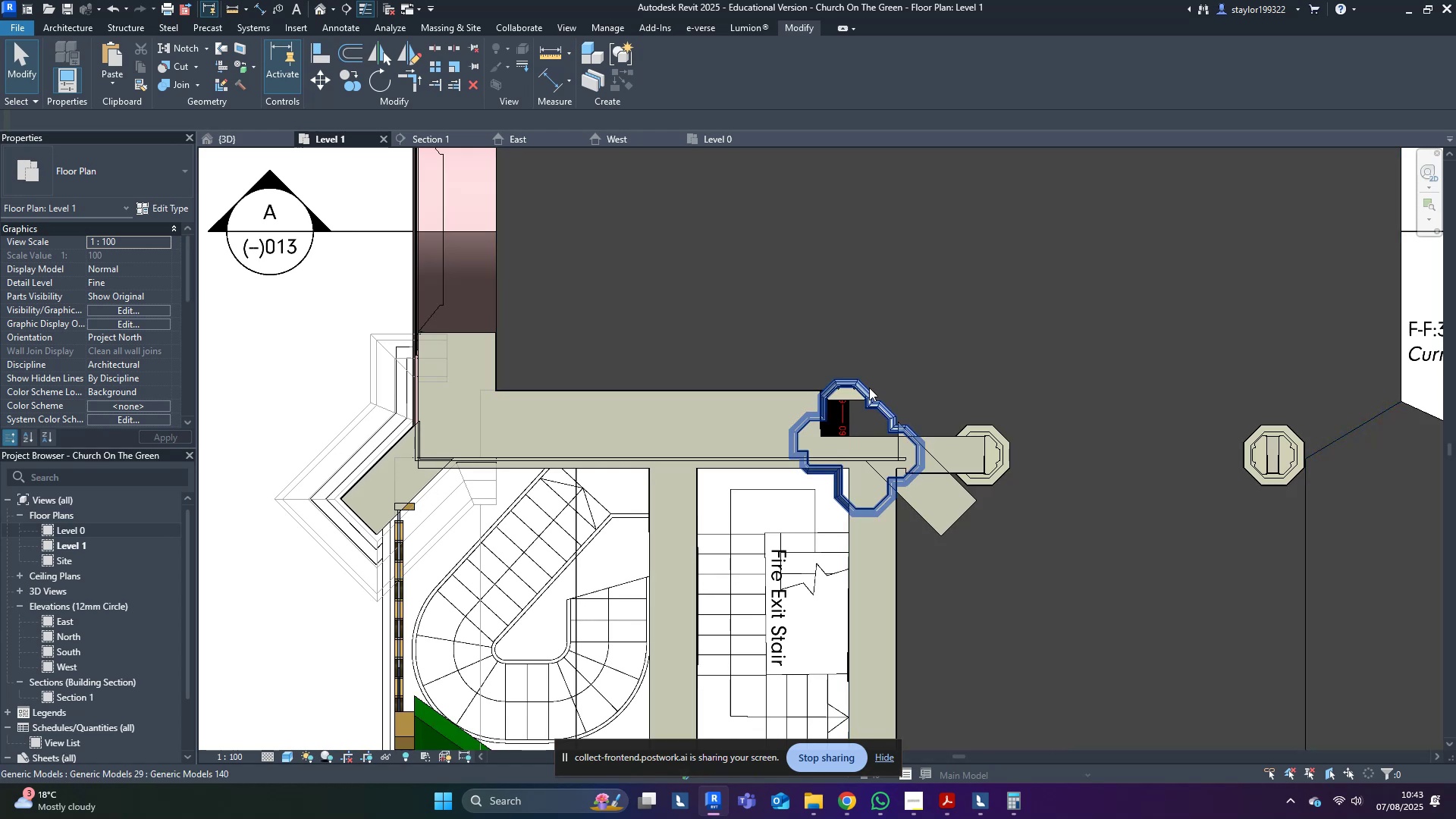 
scroll: coordinate [905, 406], scroll_direction: up, amount: 3.0
 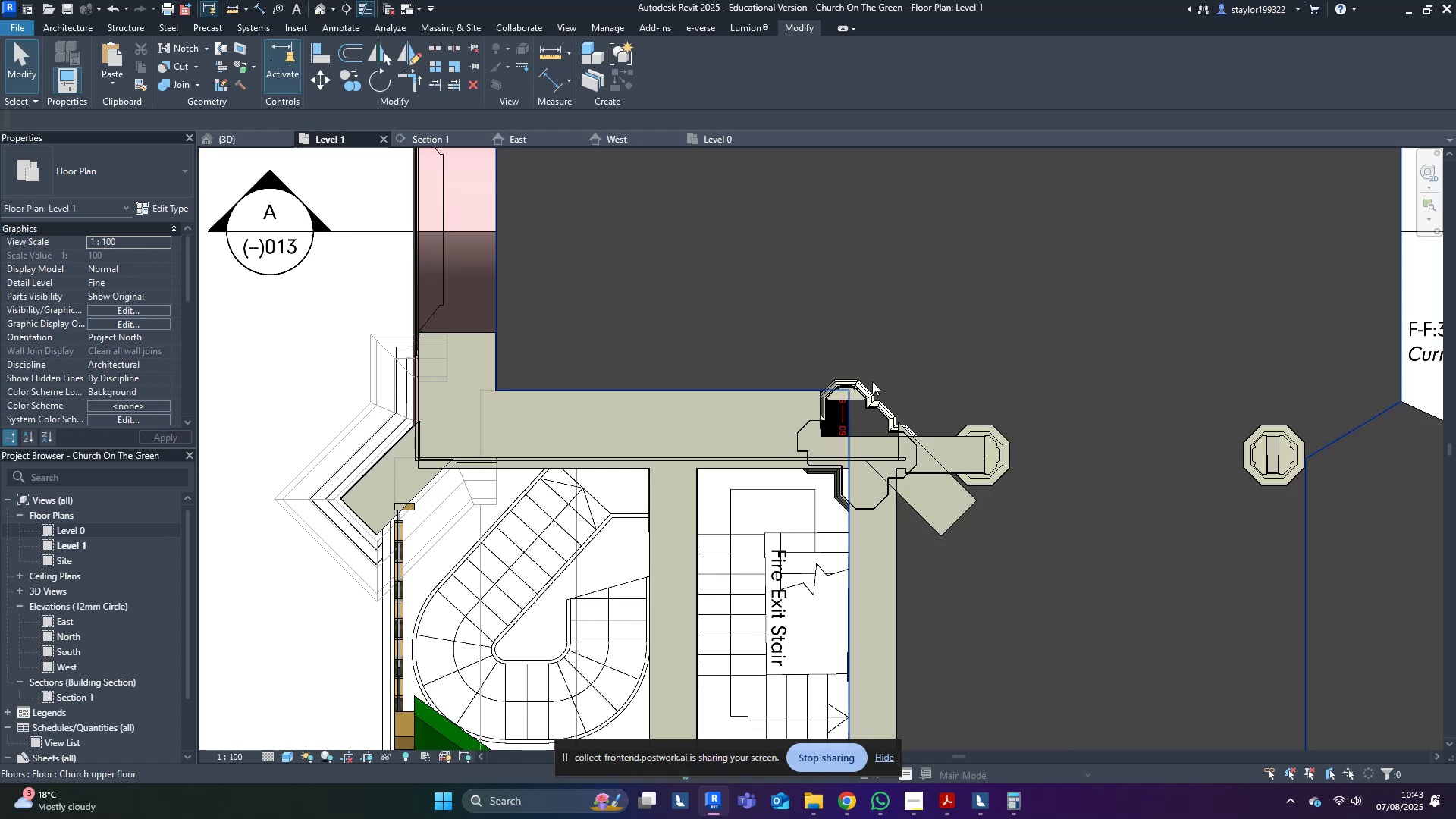 
left_click([868, 392])
 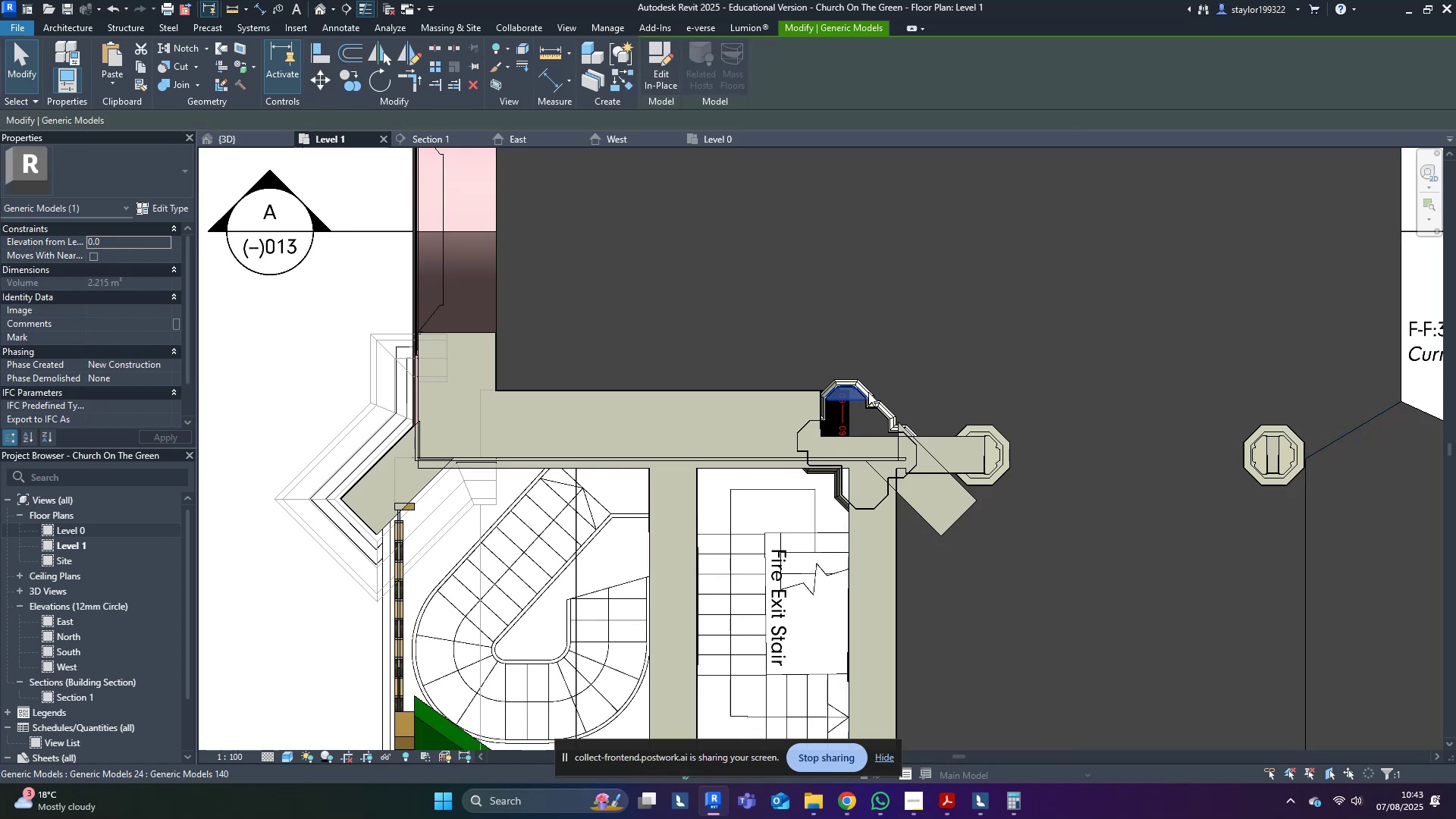 
key(Escape)
 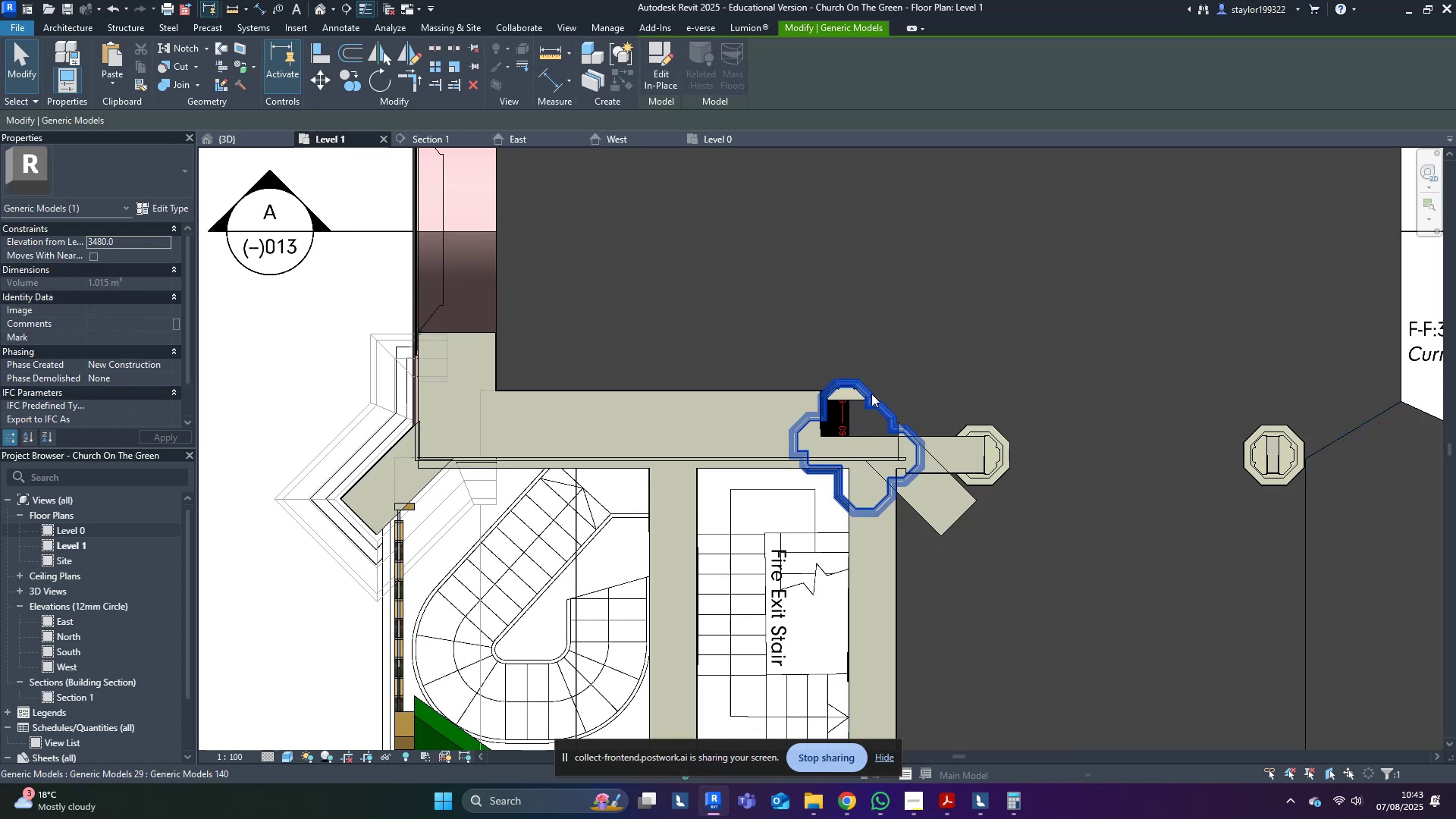 
double_click([871, 394])
 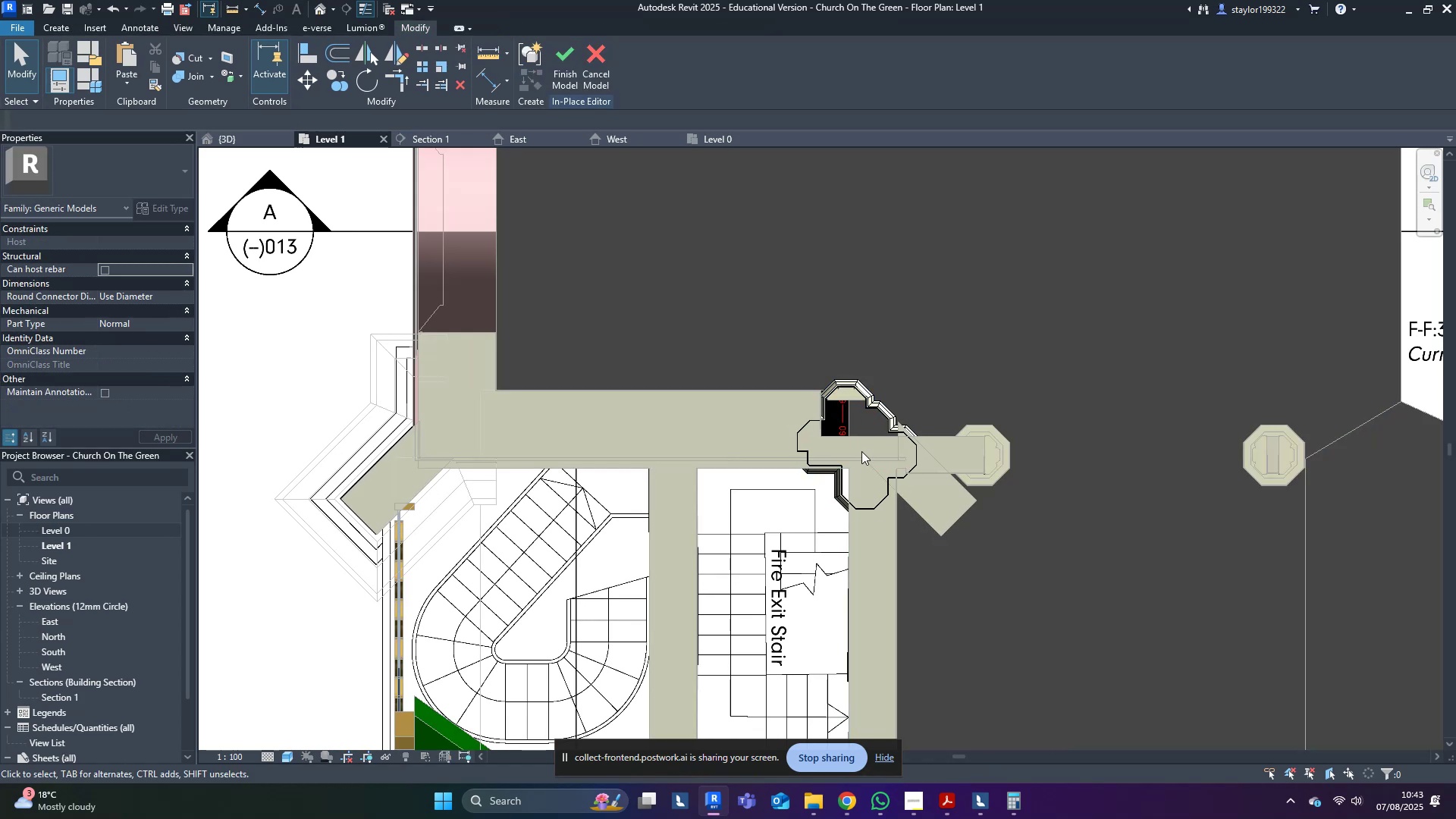 
left_click([886, 418])
 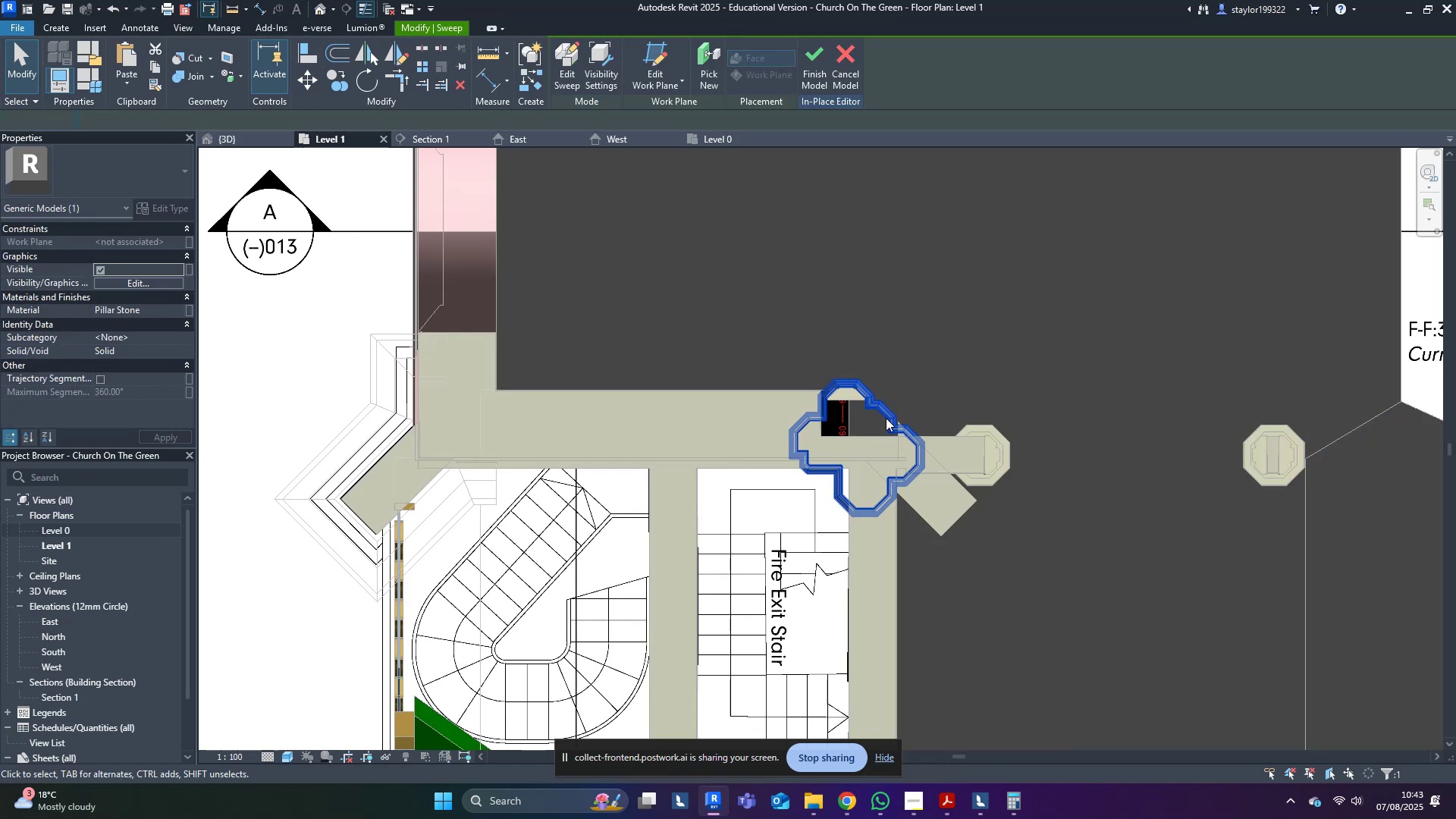 
scroll: coordinate [887, 414], scroll_direction: up, amount: 5.0
 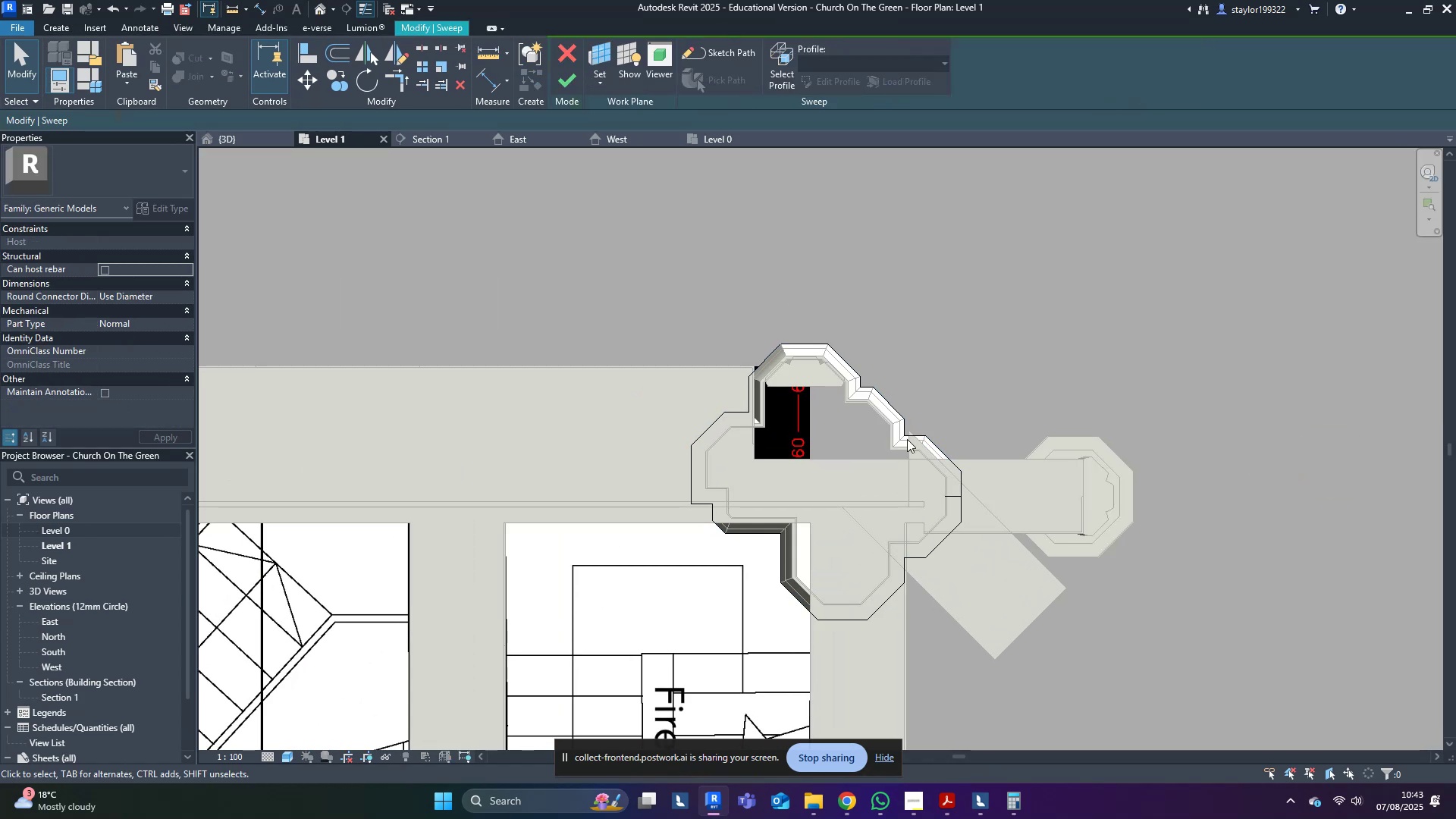 
left_click([907, 430])
 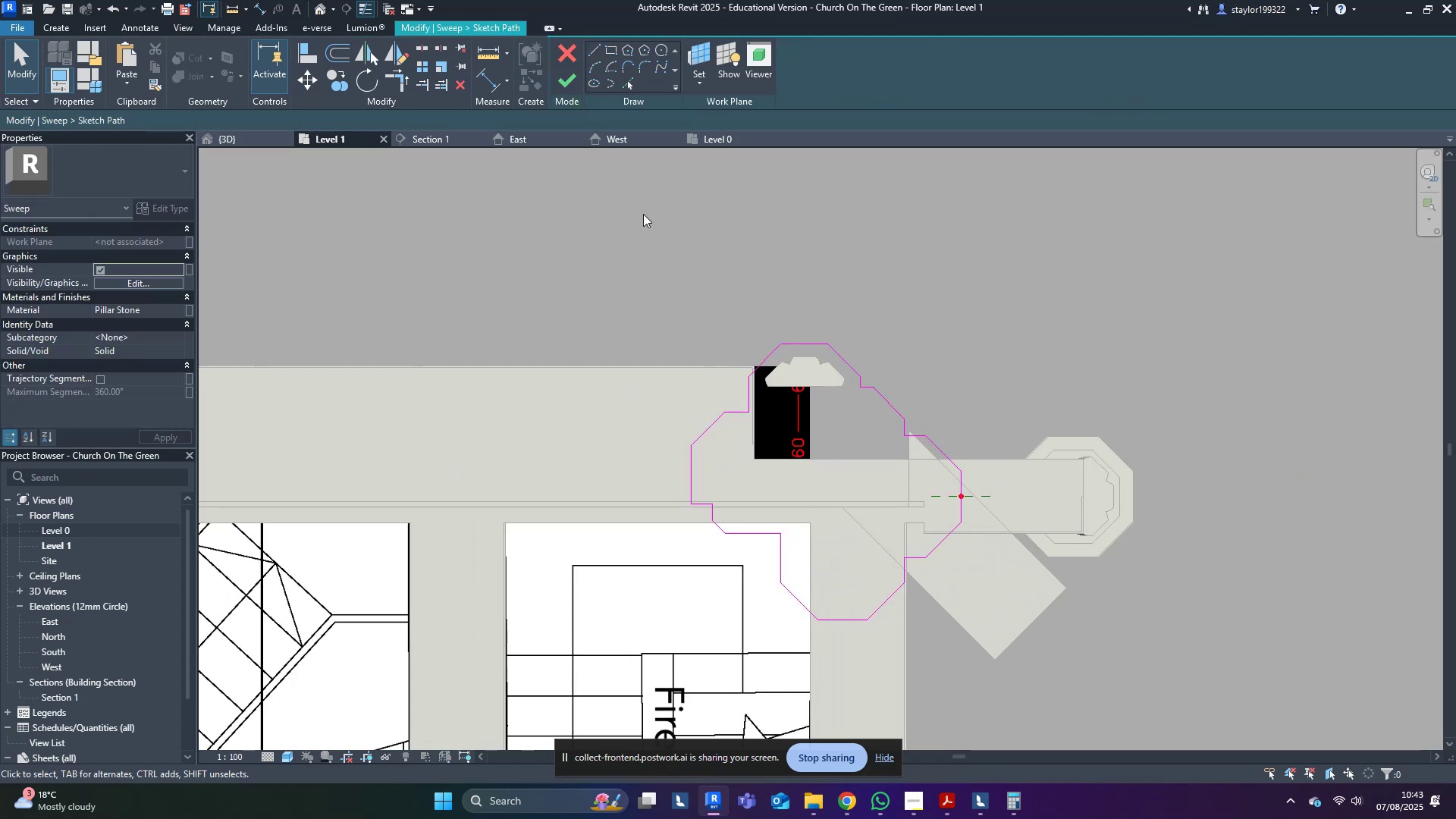 
key(R)
 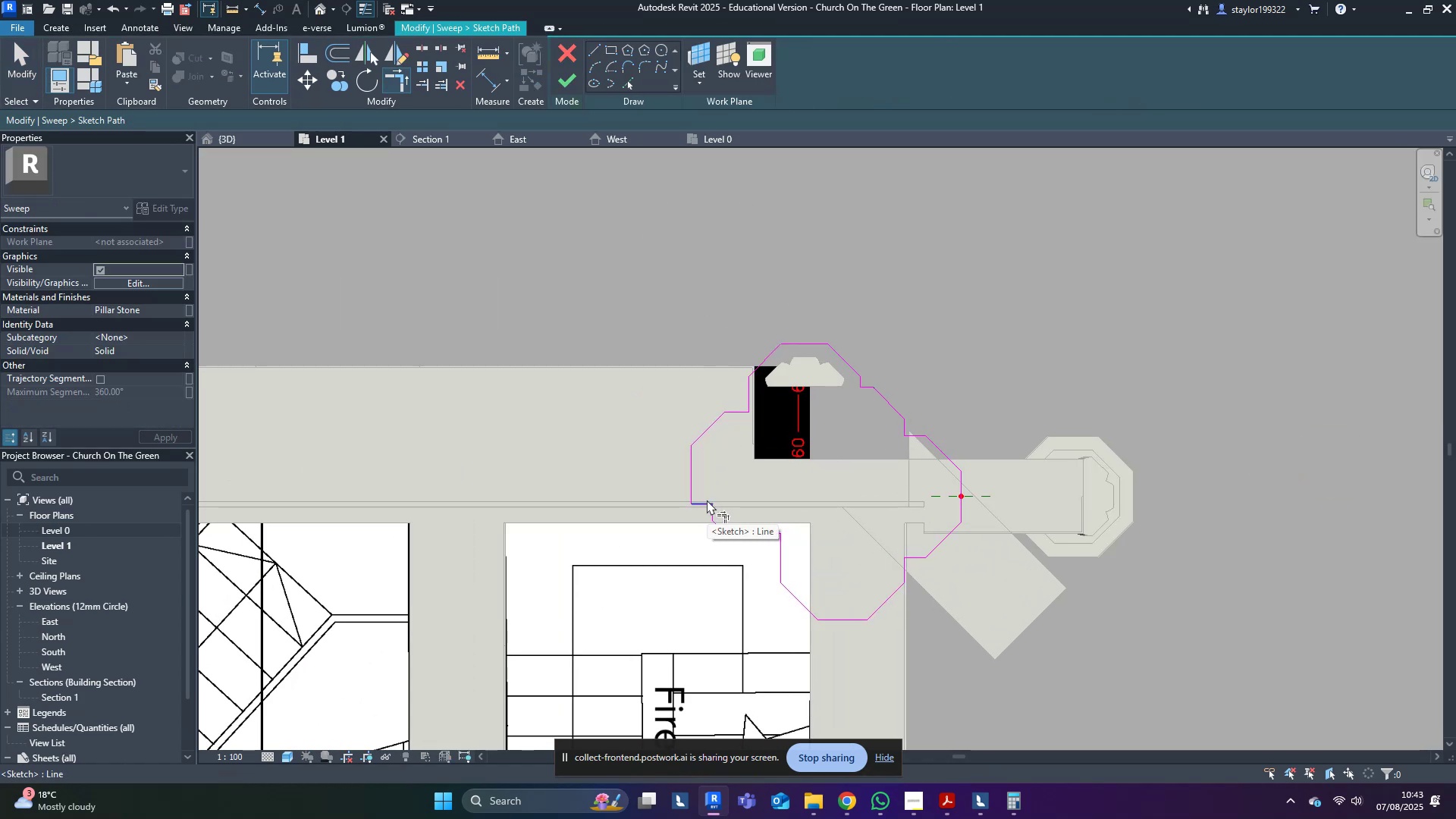 
left_click([704, 501])
 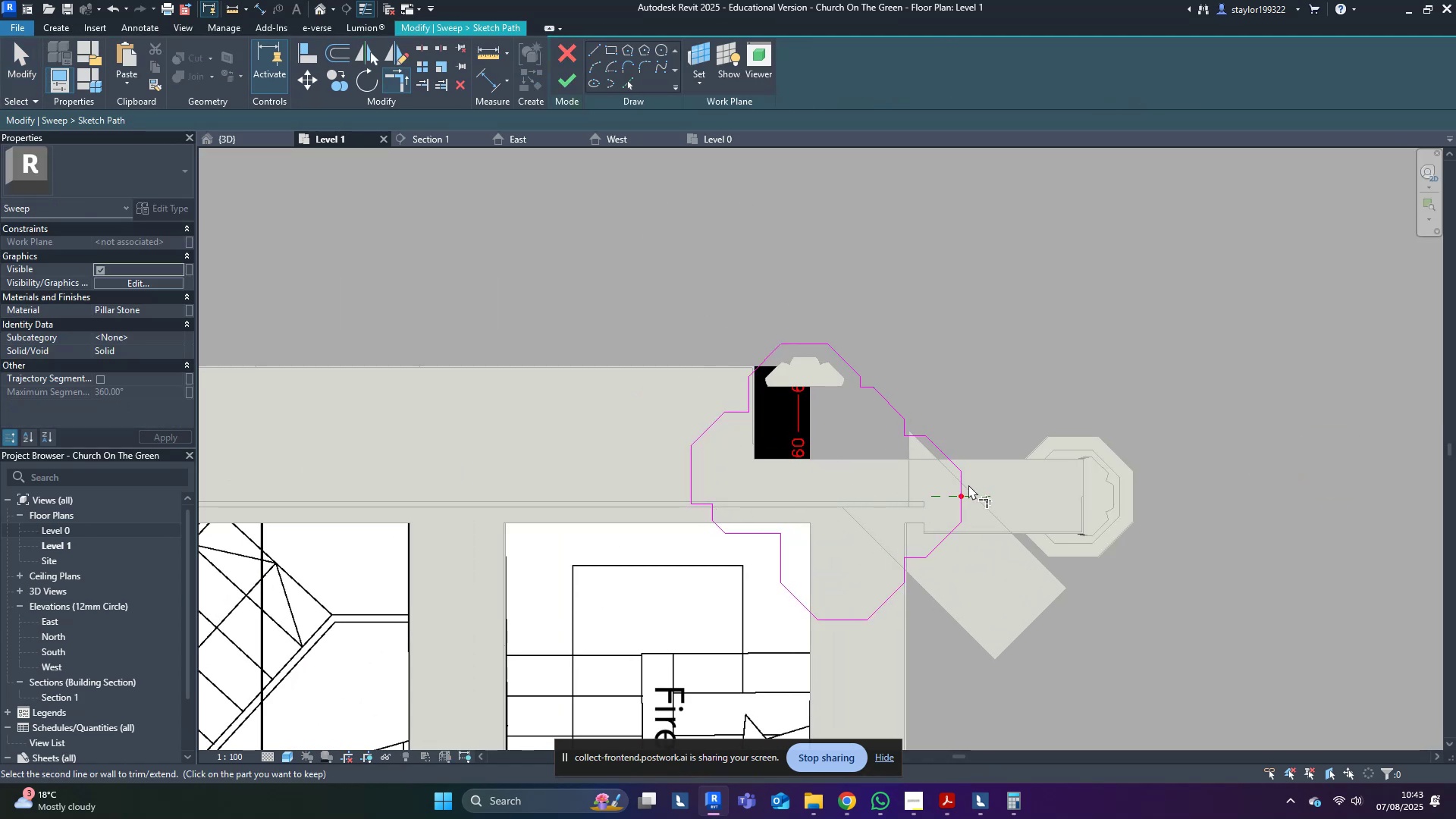 
left_click([959, 483])
 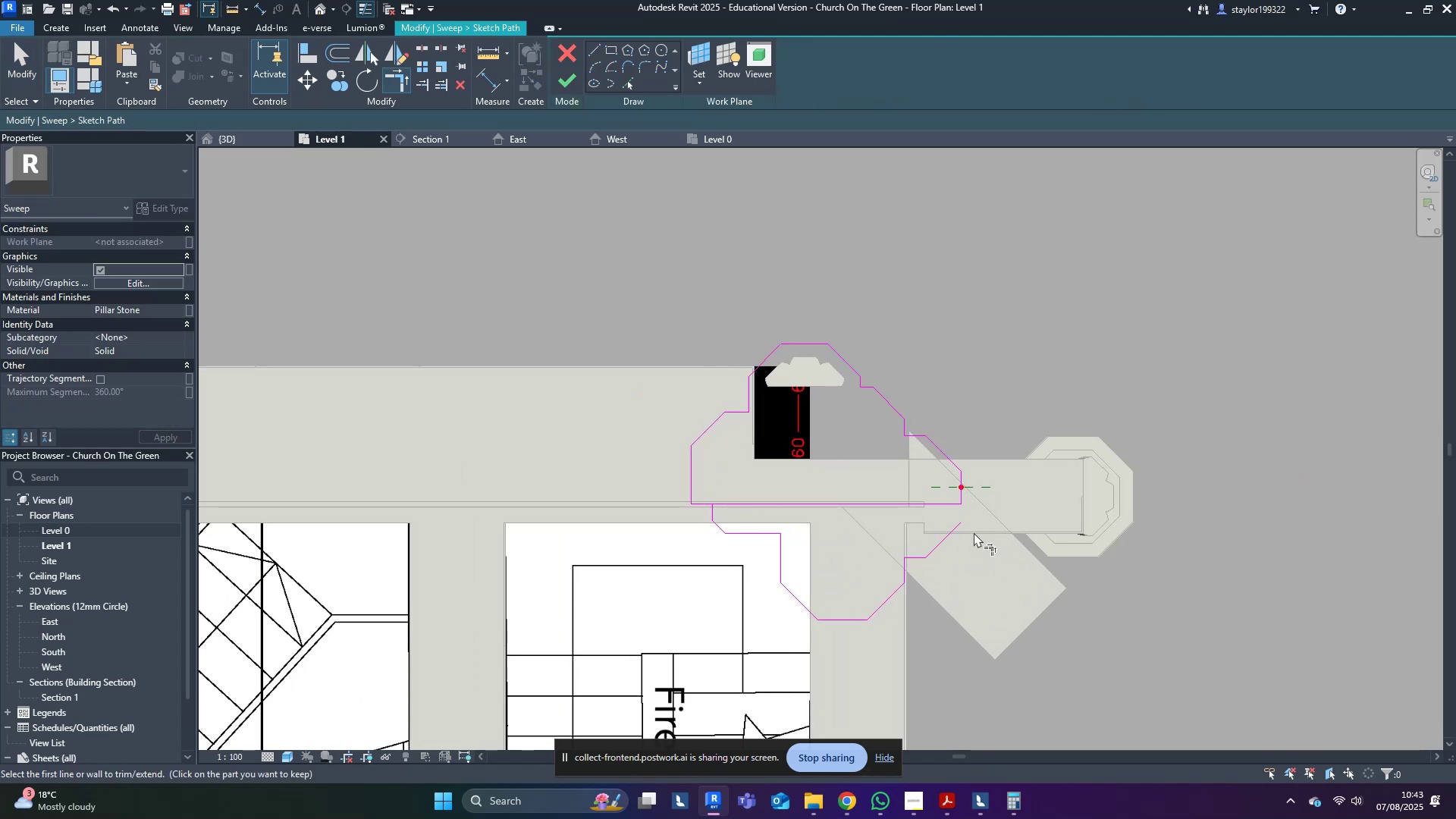 
hold_key(key=M, duration=0.35)
 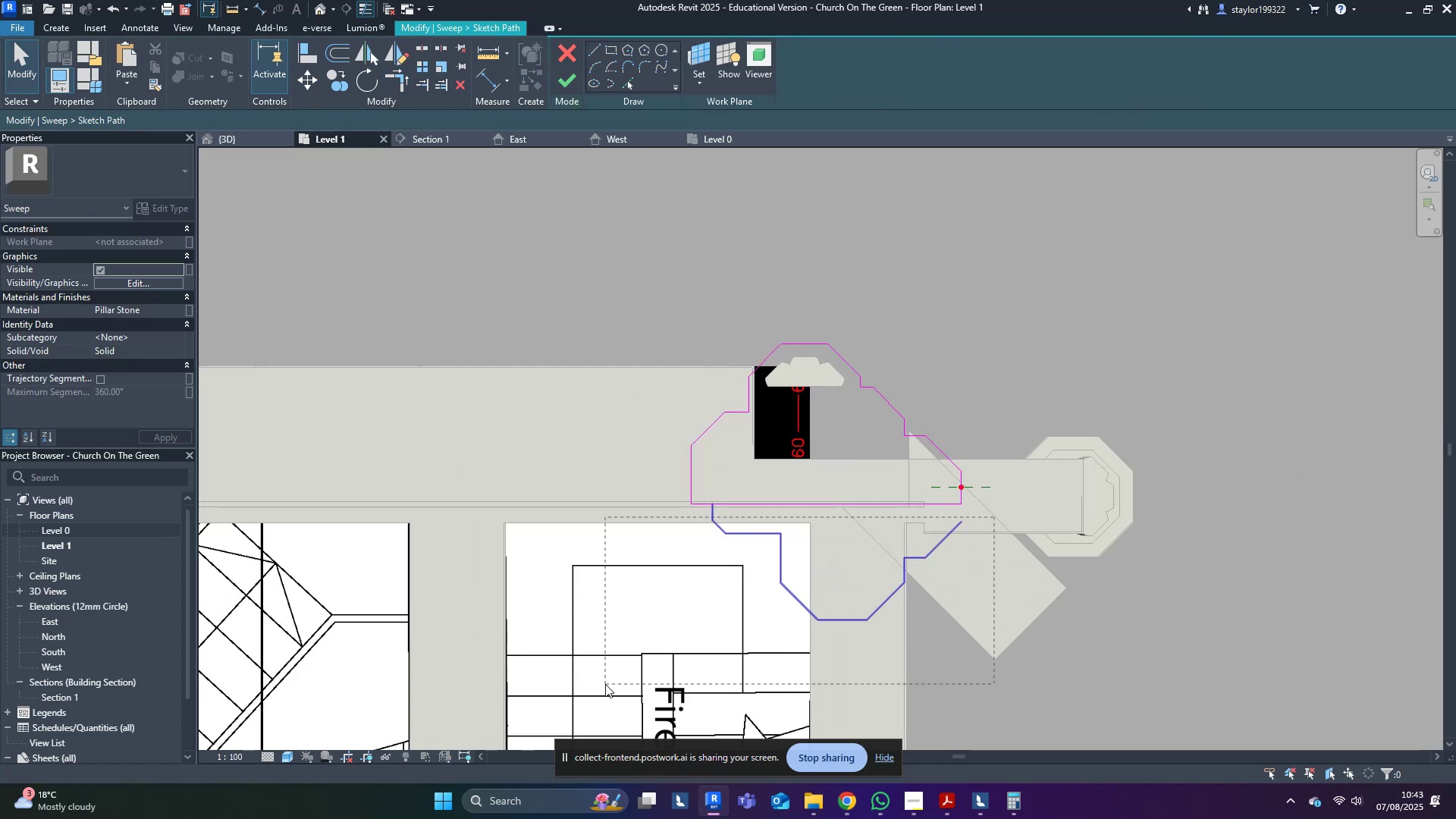 
key(D)
 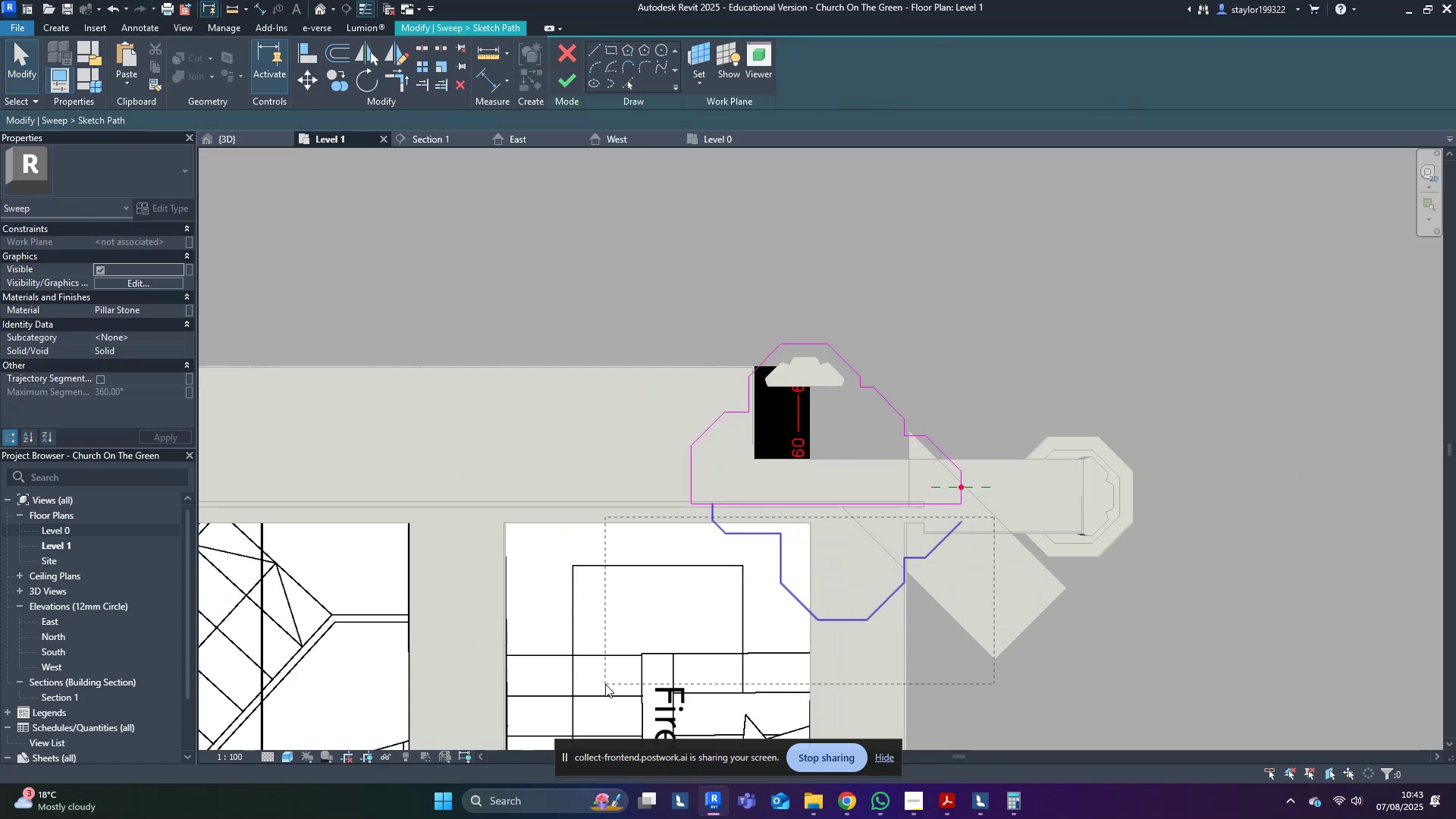 
key(Delete)
 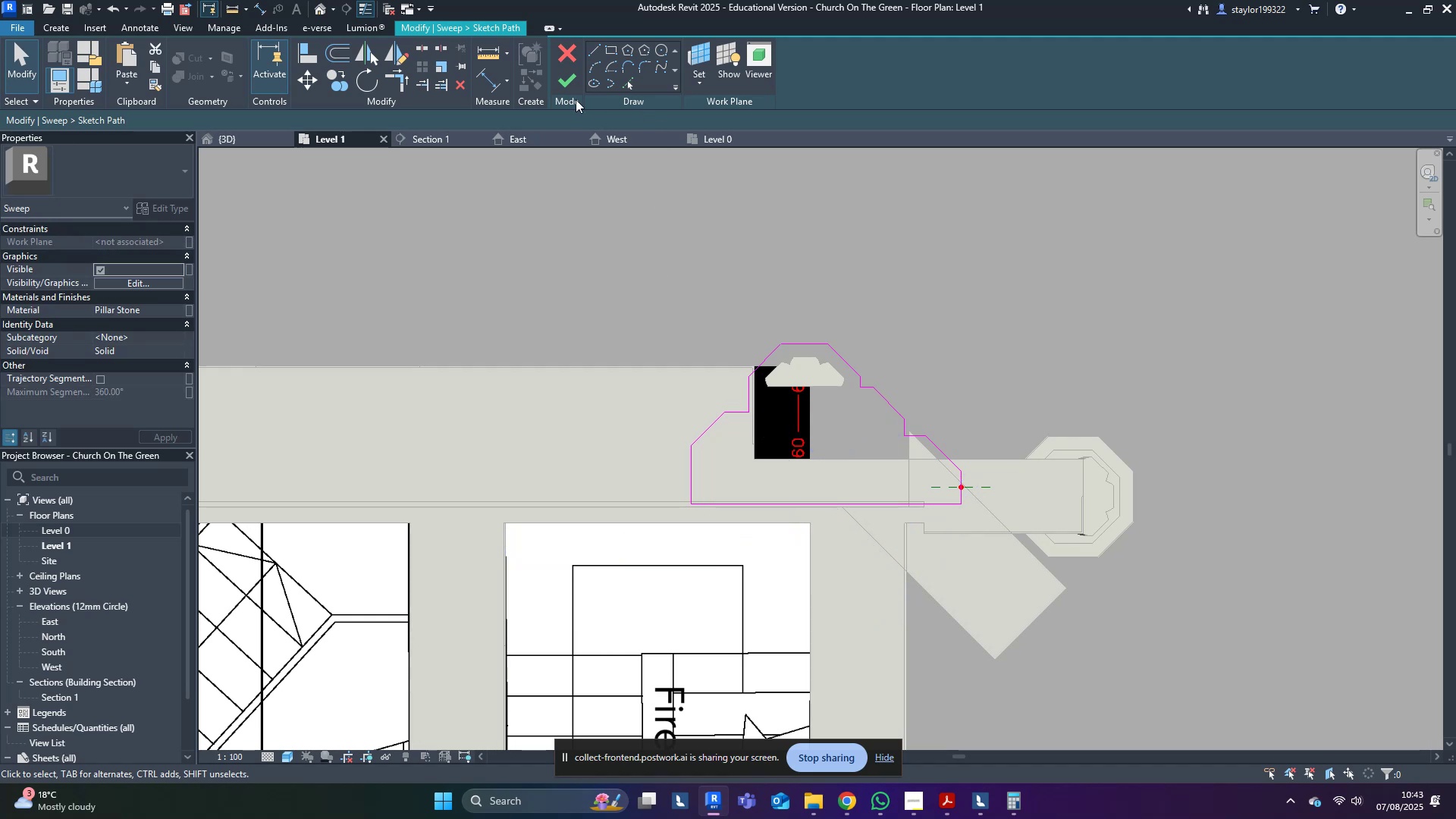 
left_click([566, 86])
 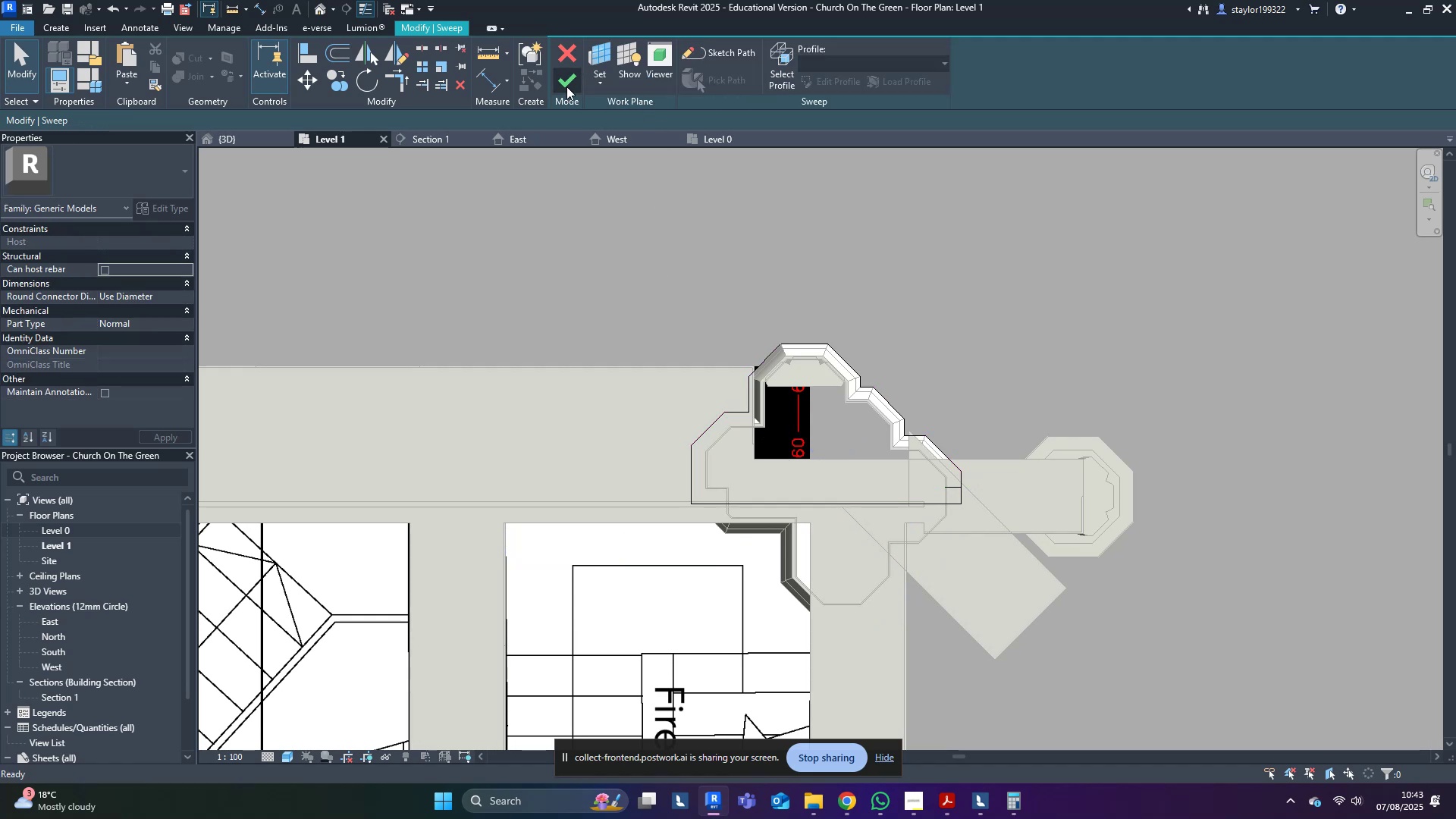 
left_click([566, 86])
 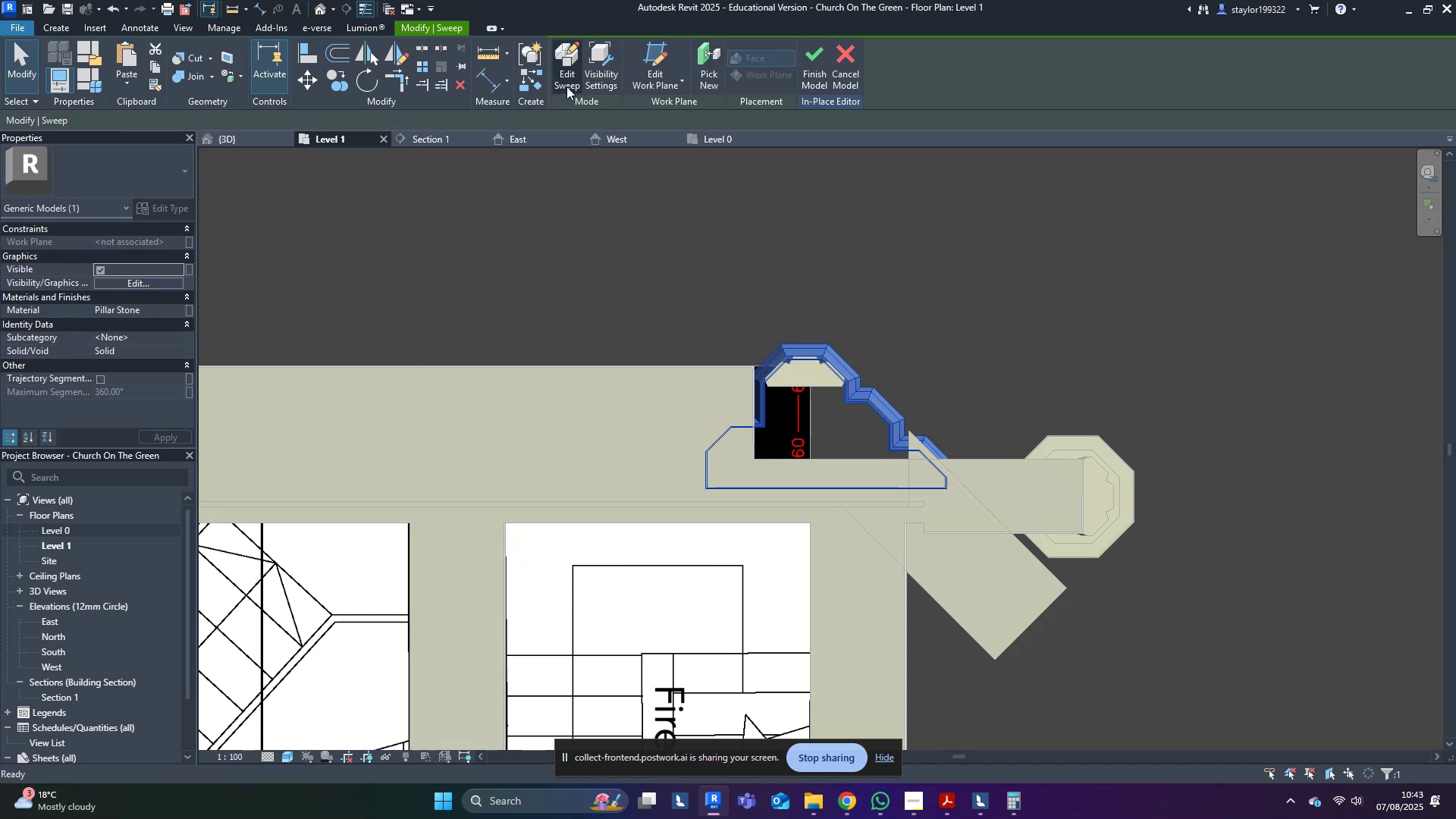 
type(sd)
 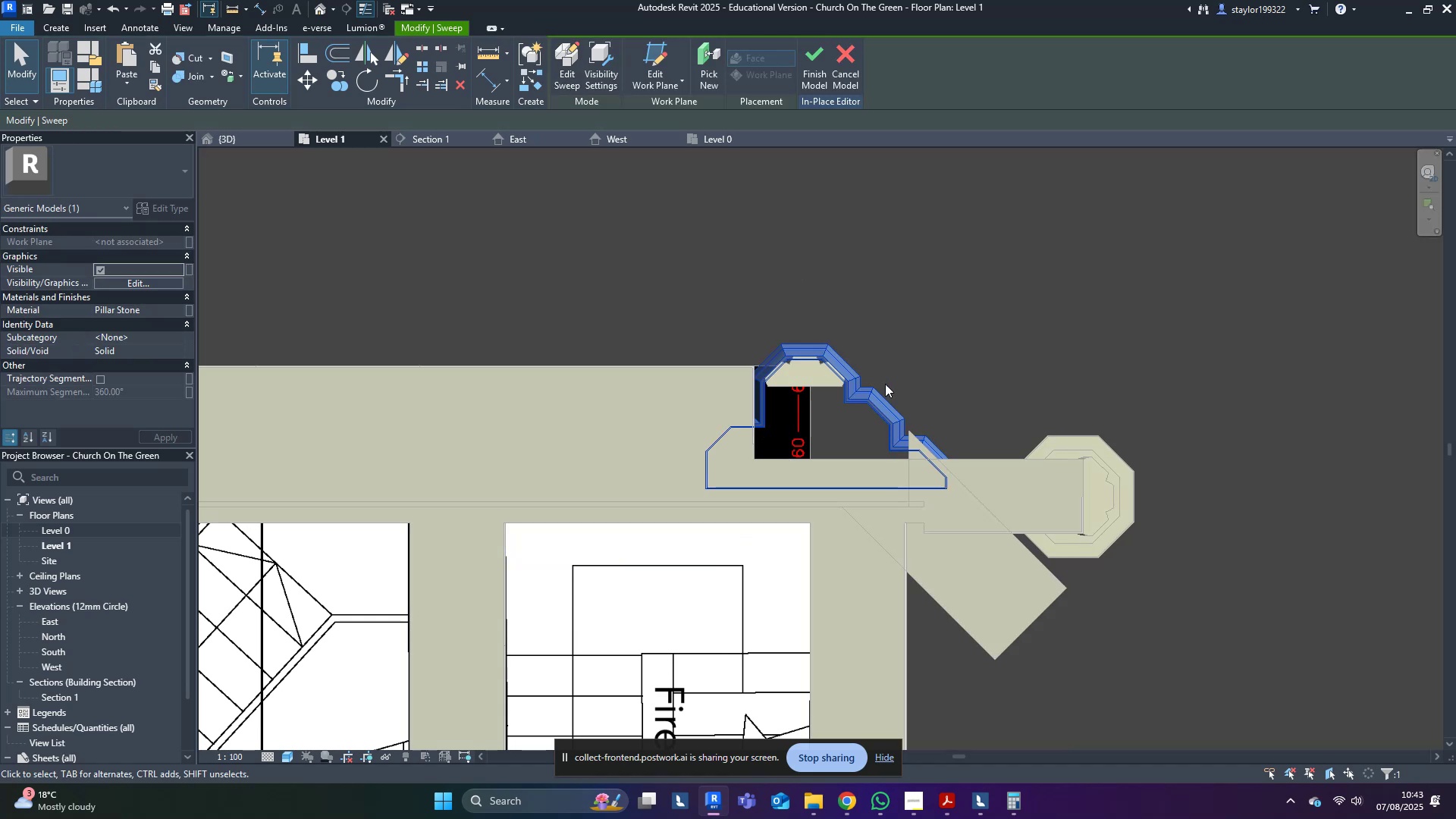 
scroll: coordinate [878, 454], scroll_direction: down, amount: 3.0
 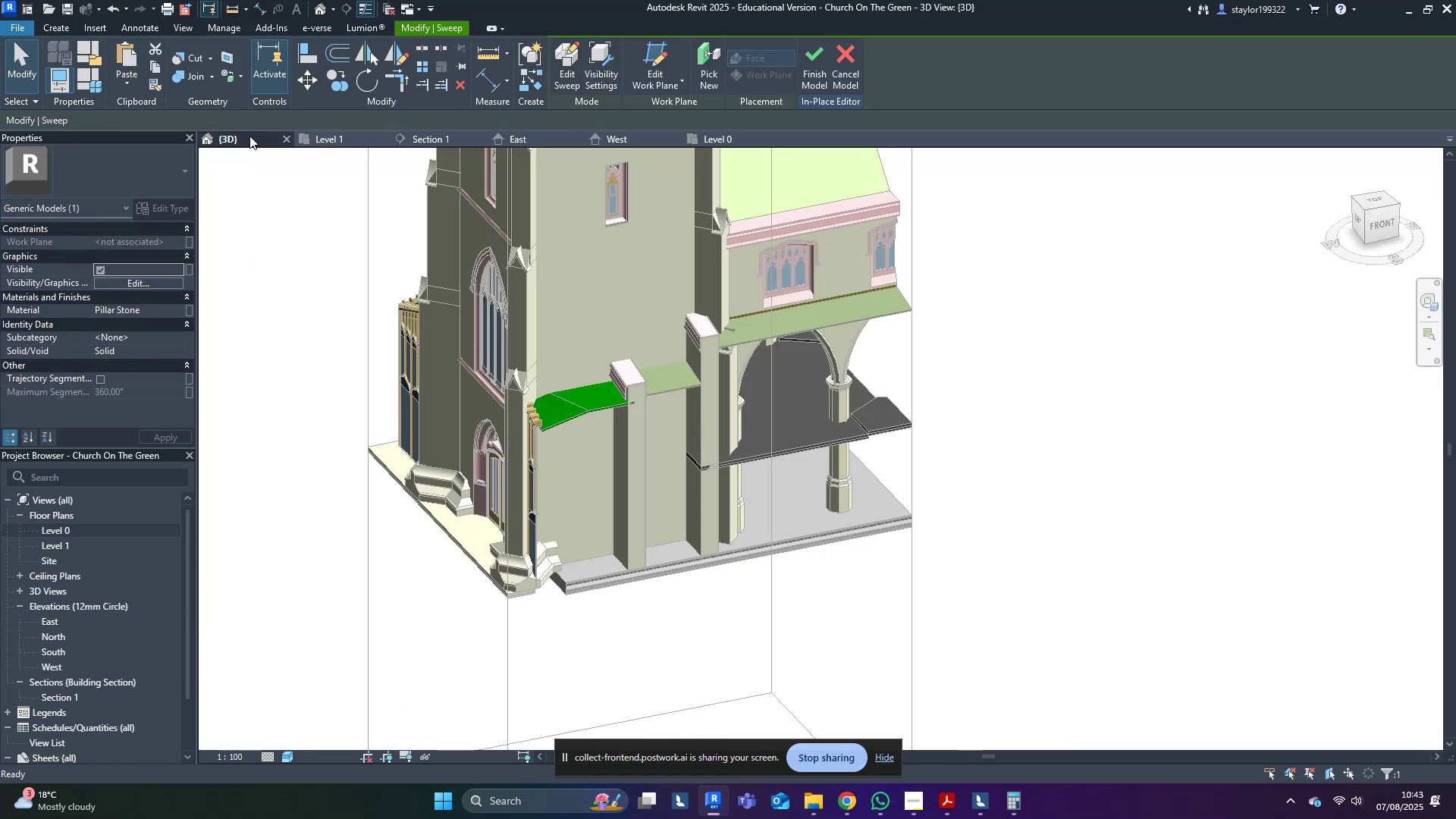 
left_click([1247, 521])
 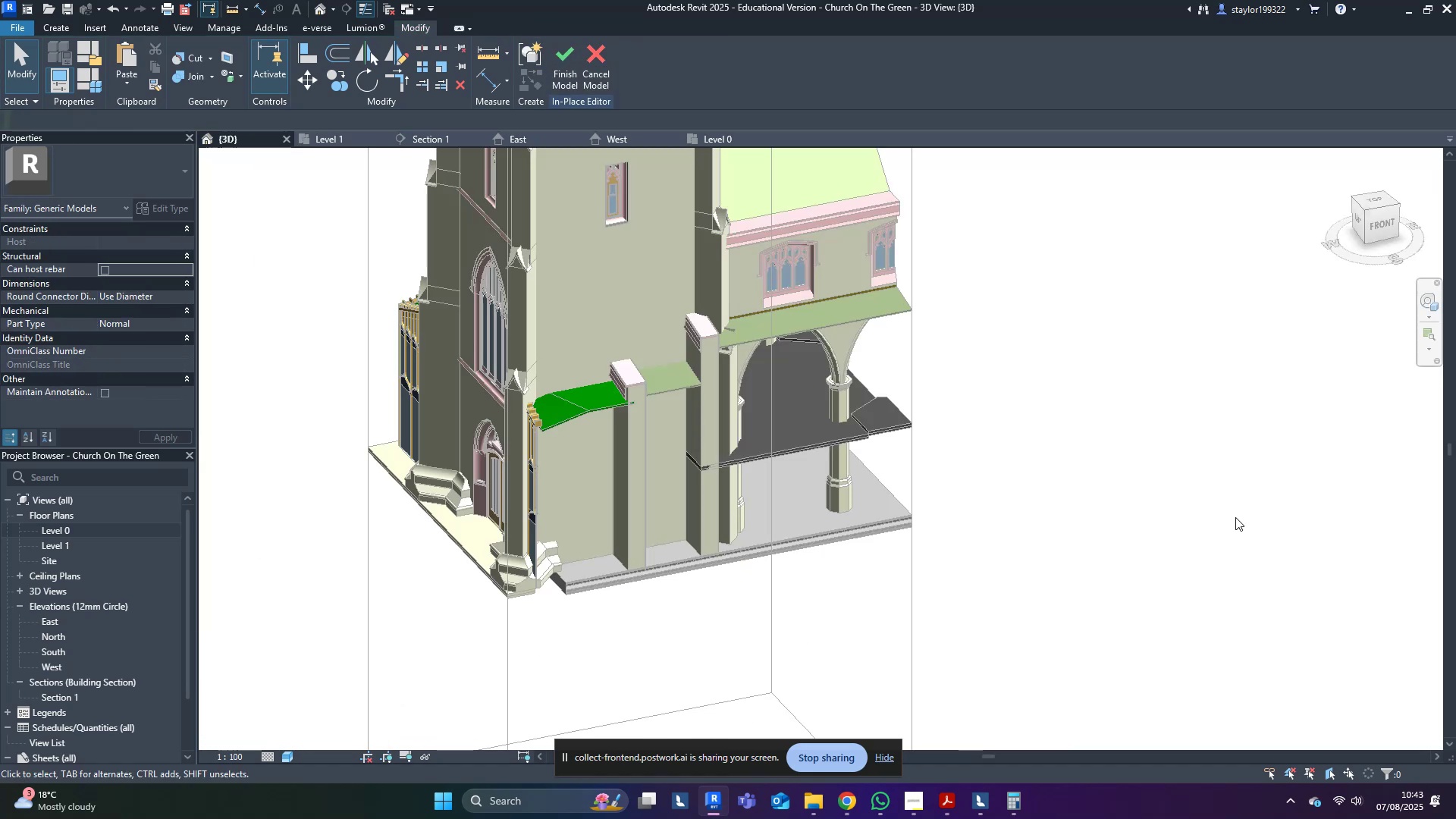 
hold_key(key=ShiftLeft, duration=1.52)
 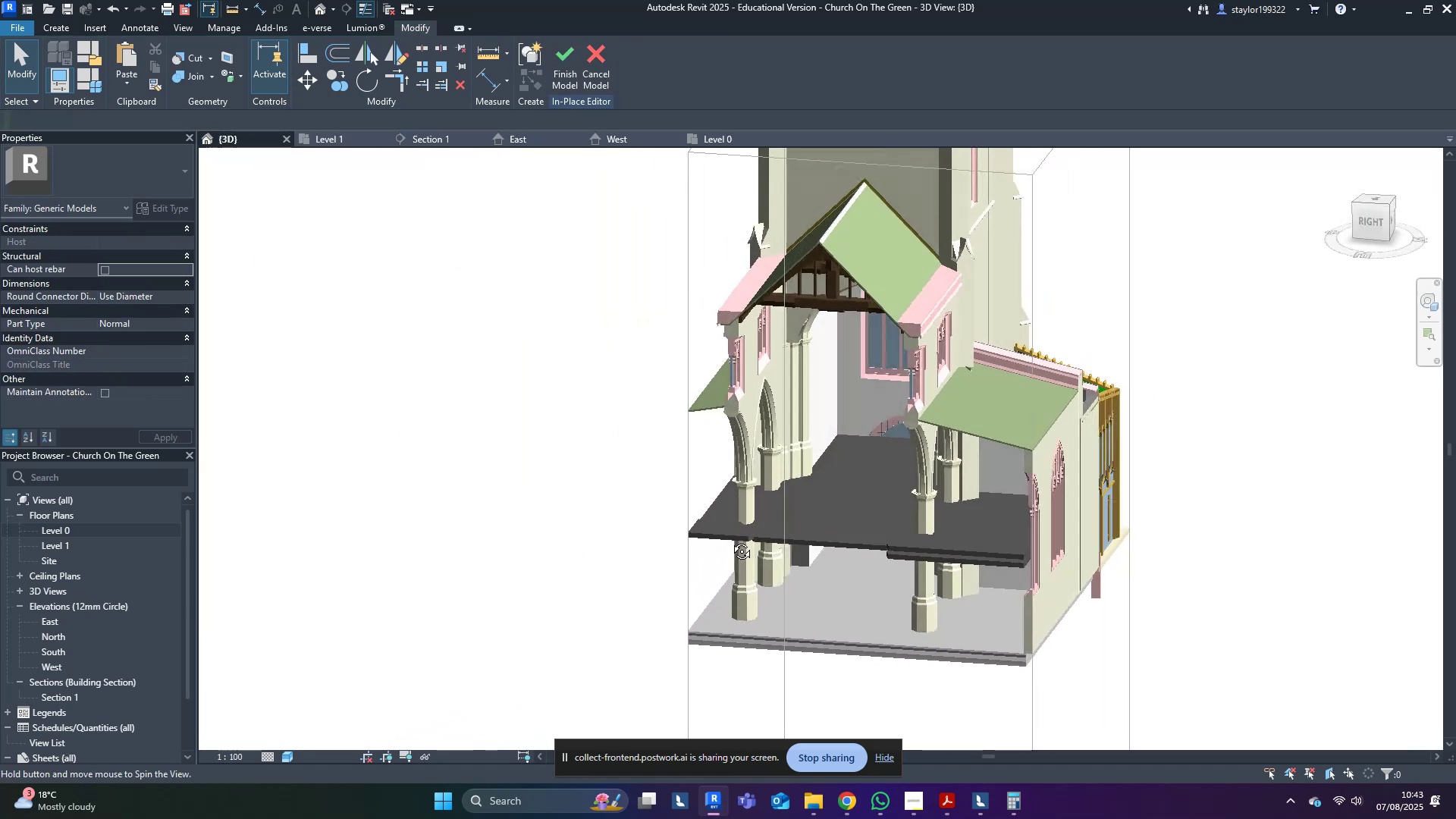 
hold_key(key=ShiftLeft, duration=1.52)
 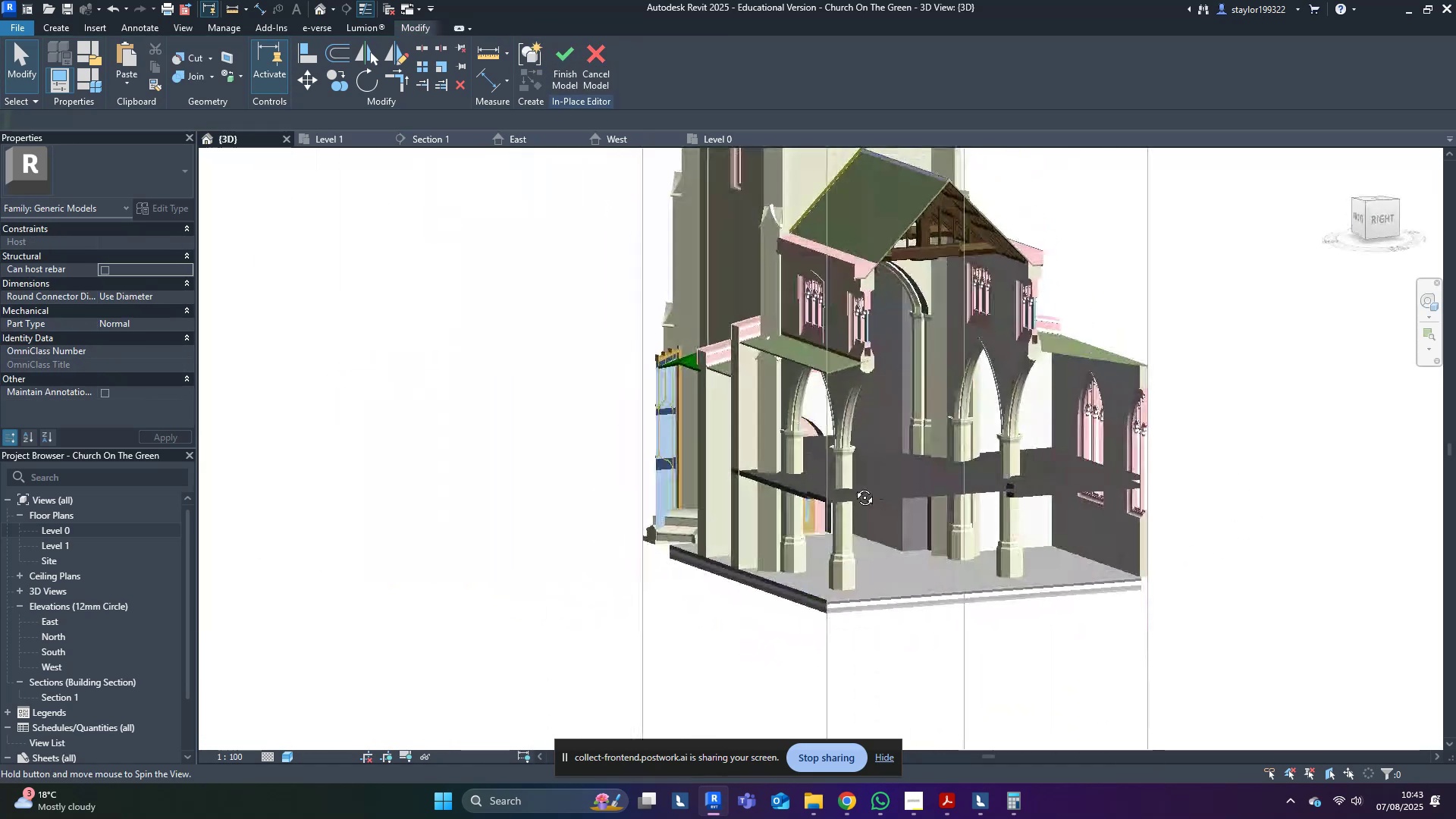 
hold_key(key=ShiftLeft, duration=0.54)
 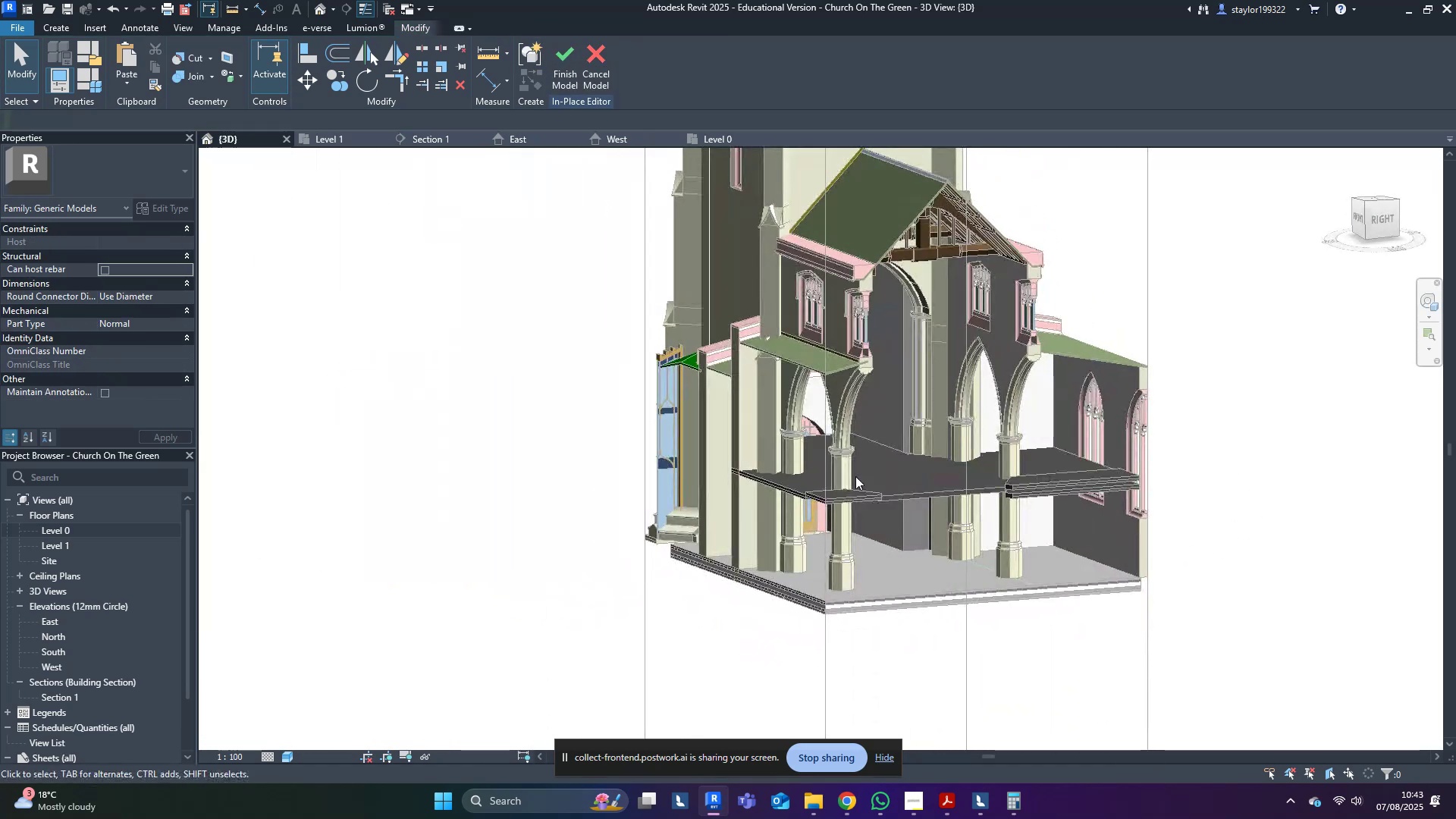 
scroll: coordinate [966, 451], scroll_direction: up, amount: 4.0
 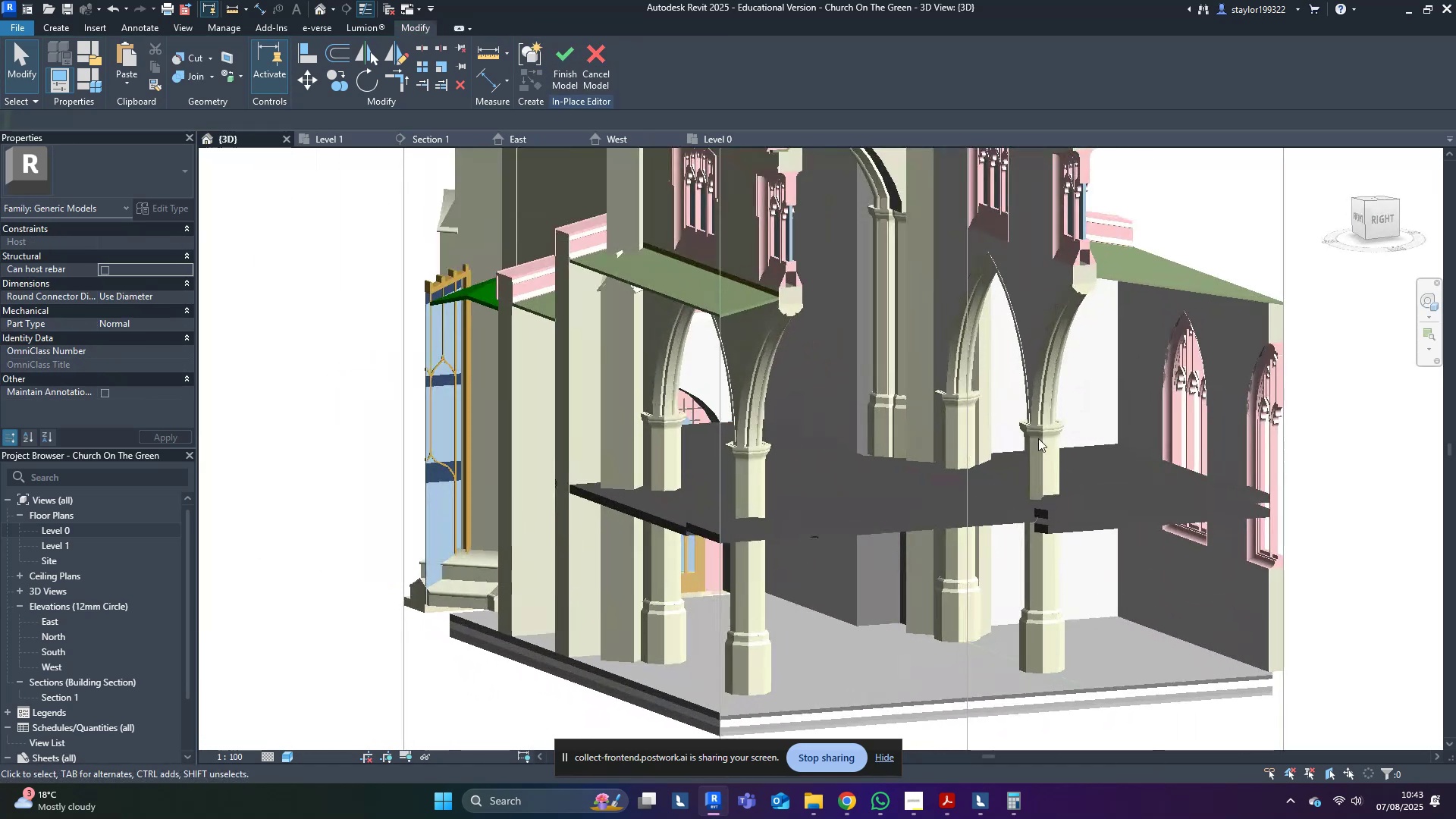 
hold_key(key=ShiftLeft, duration=0.68)
 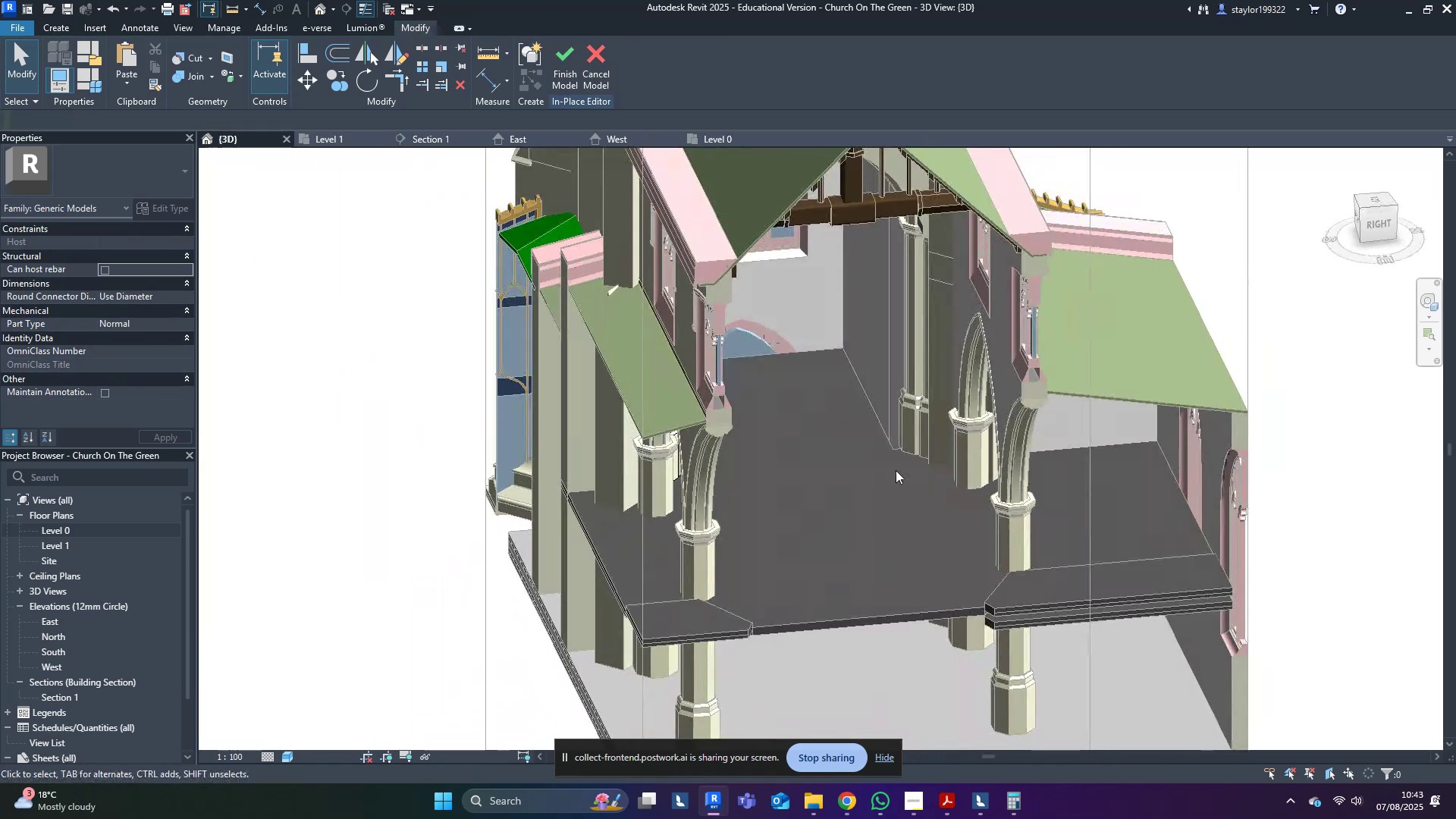 
key(Shift+ShiftLeft)
 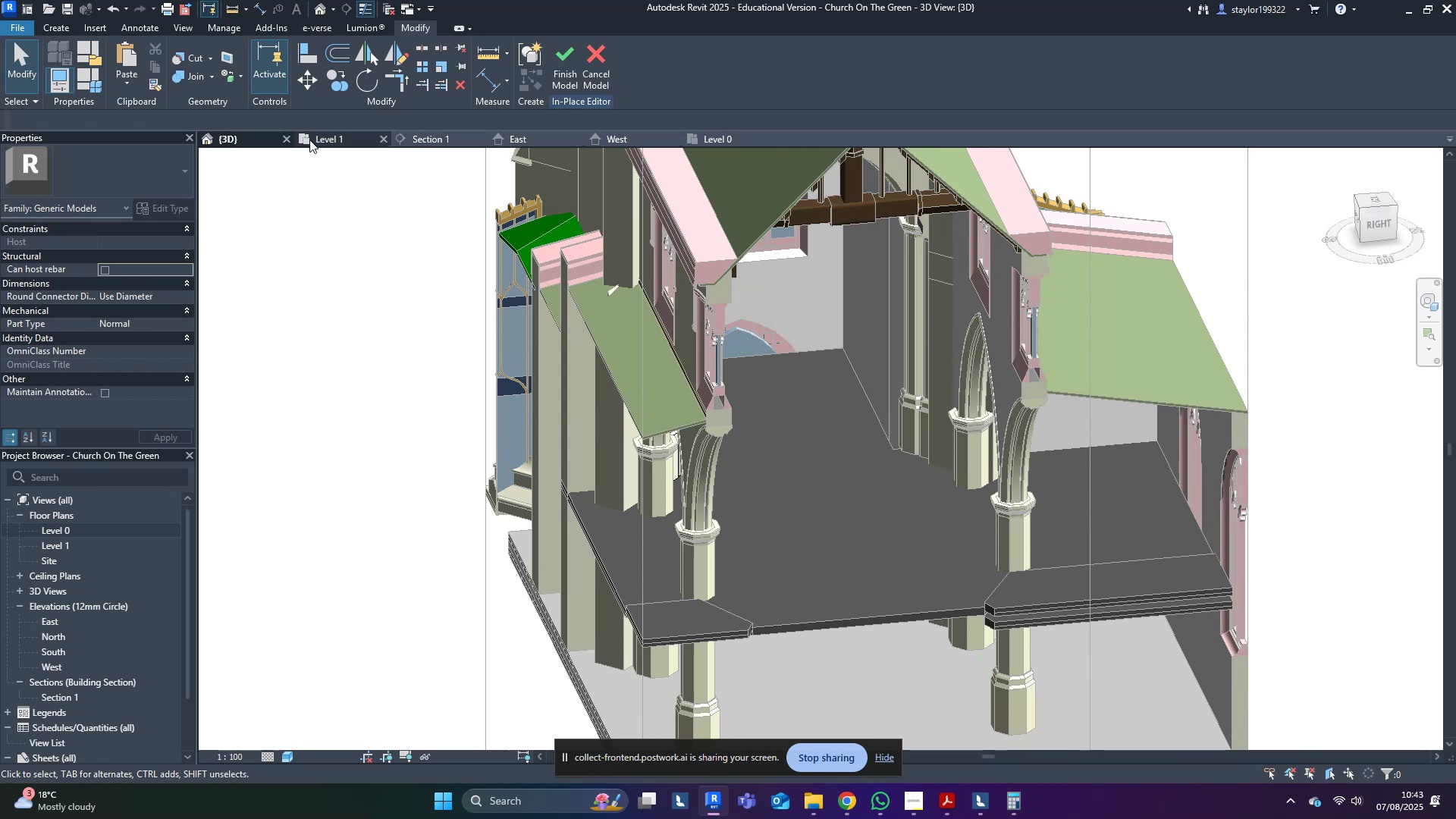 
middle_click([998, 420])
 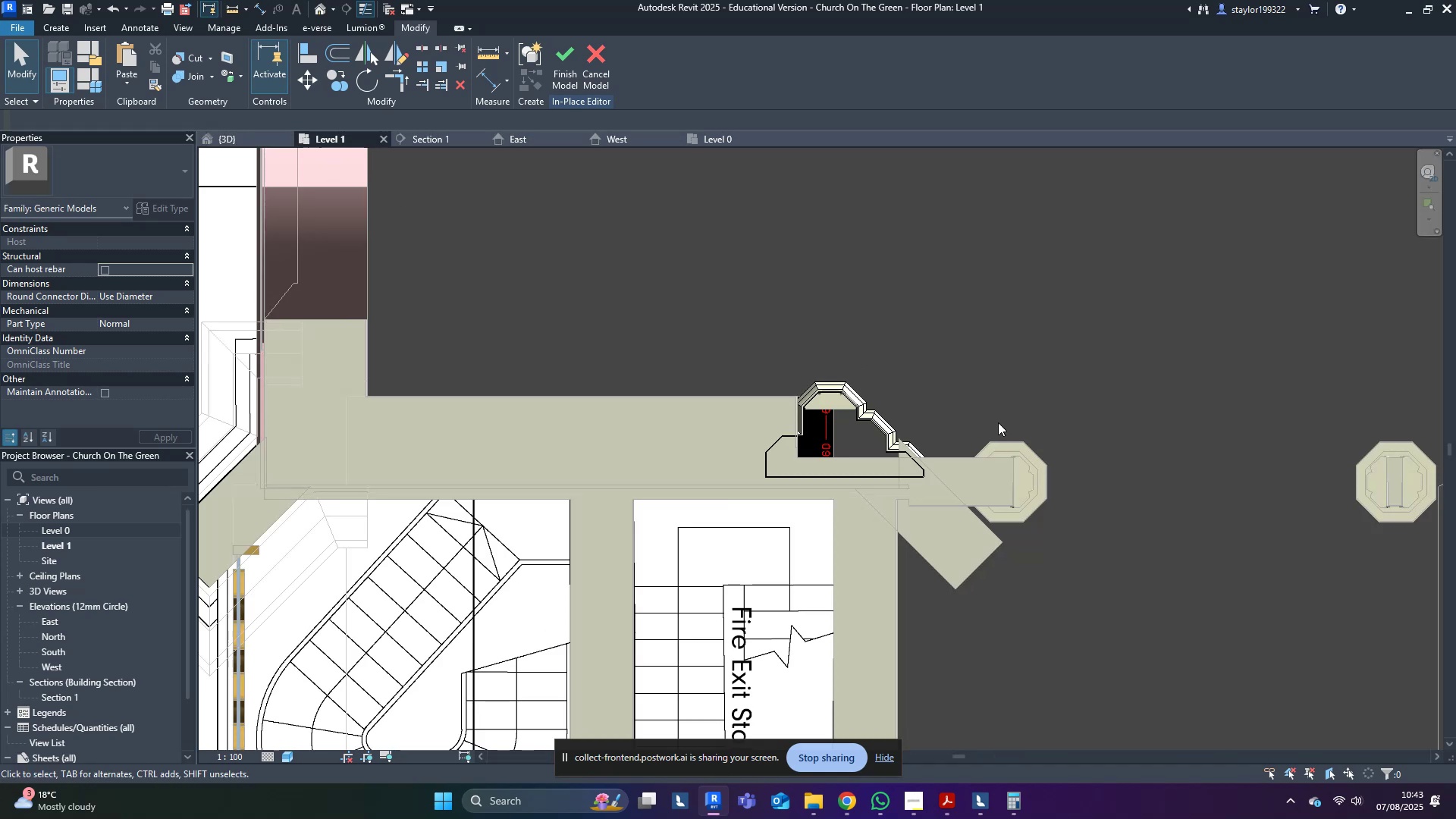 
scroll: coordinate [924, 489], scroll_direction: down, amount: 4.0
 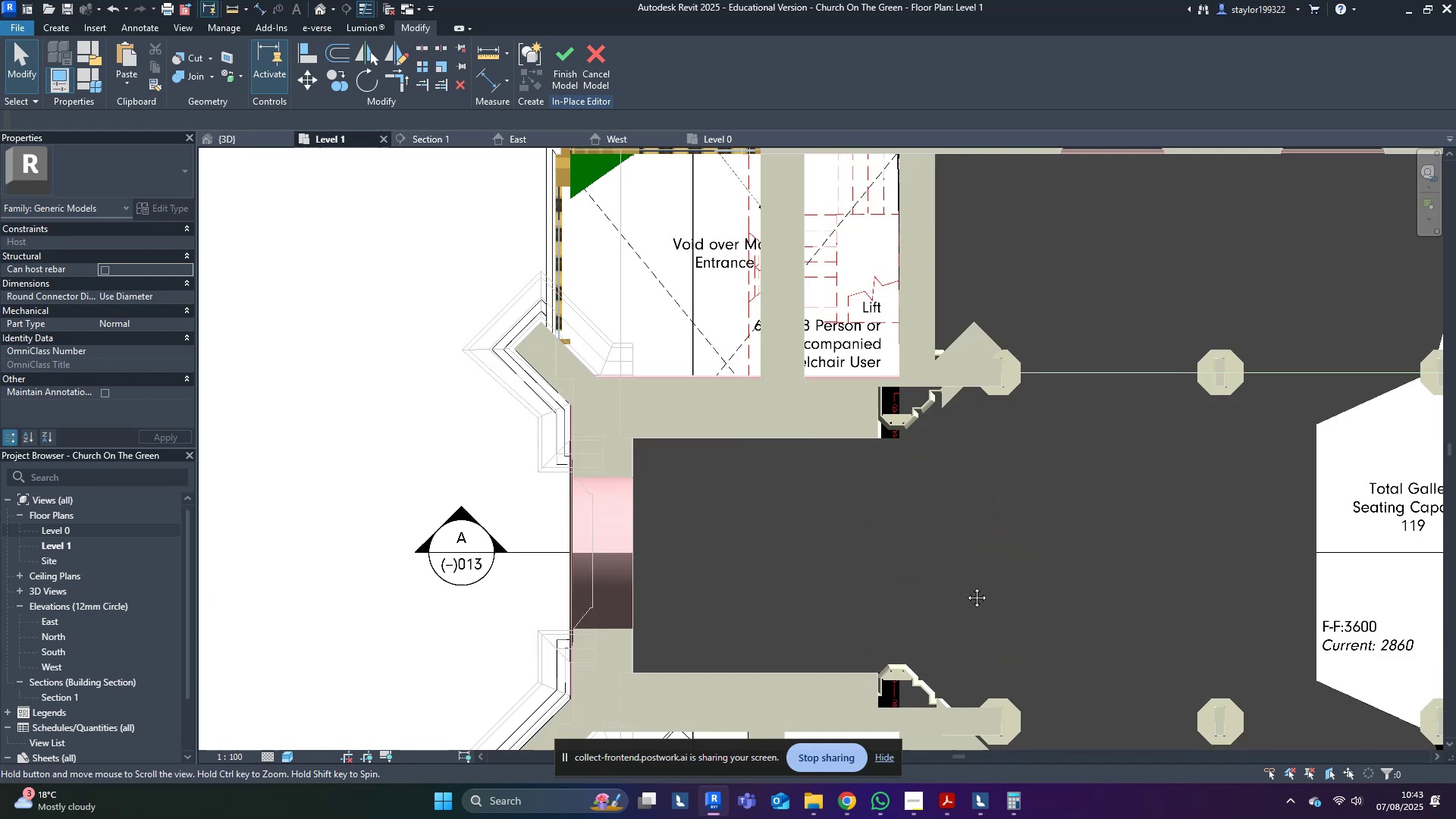 
scroll: coordinate [827, 391], scroll_direction: up, amount: 3.0
 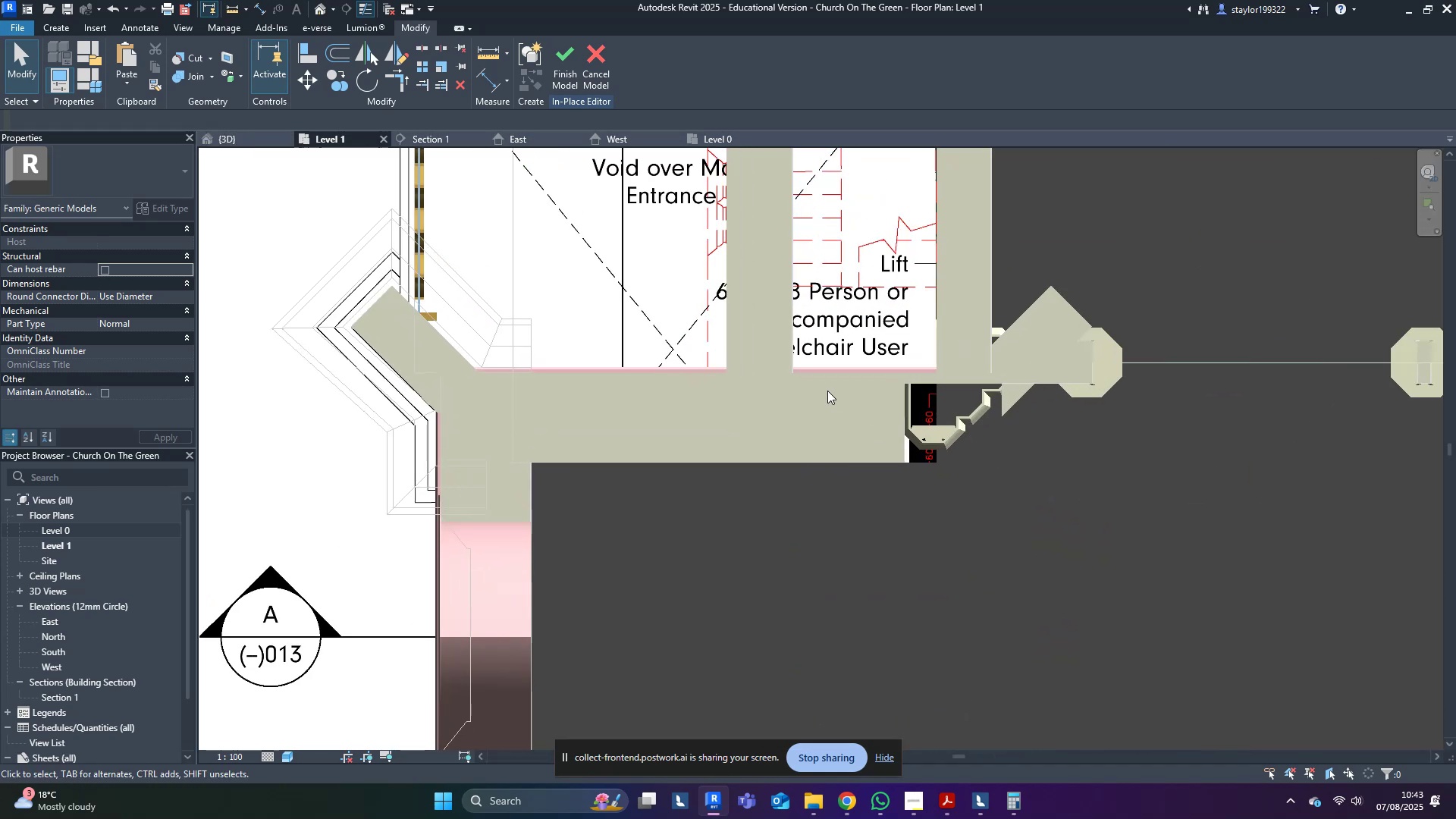 
type(wfsd)
 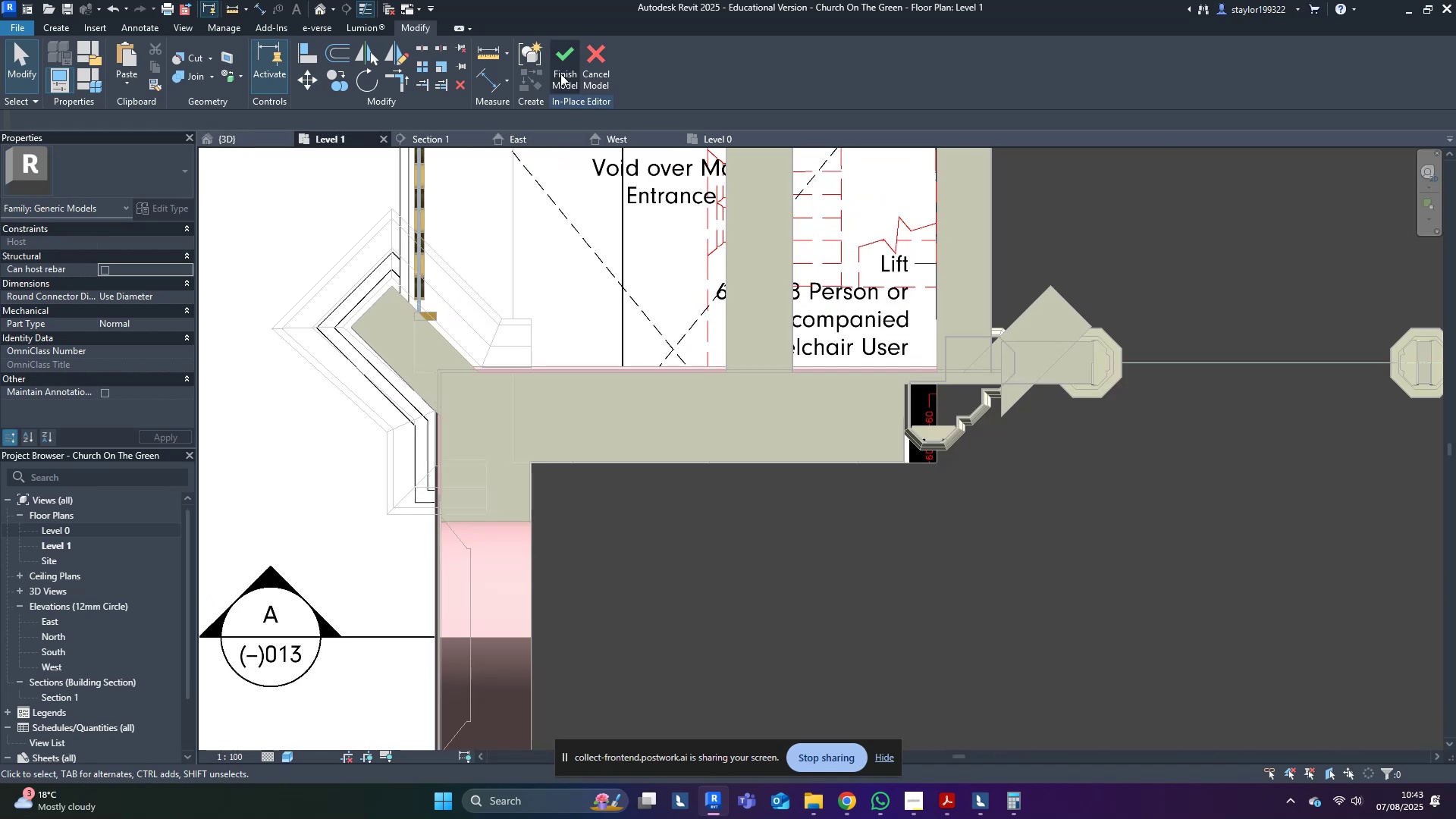 
left_click([559, 61])
 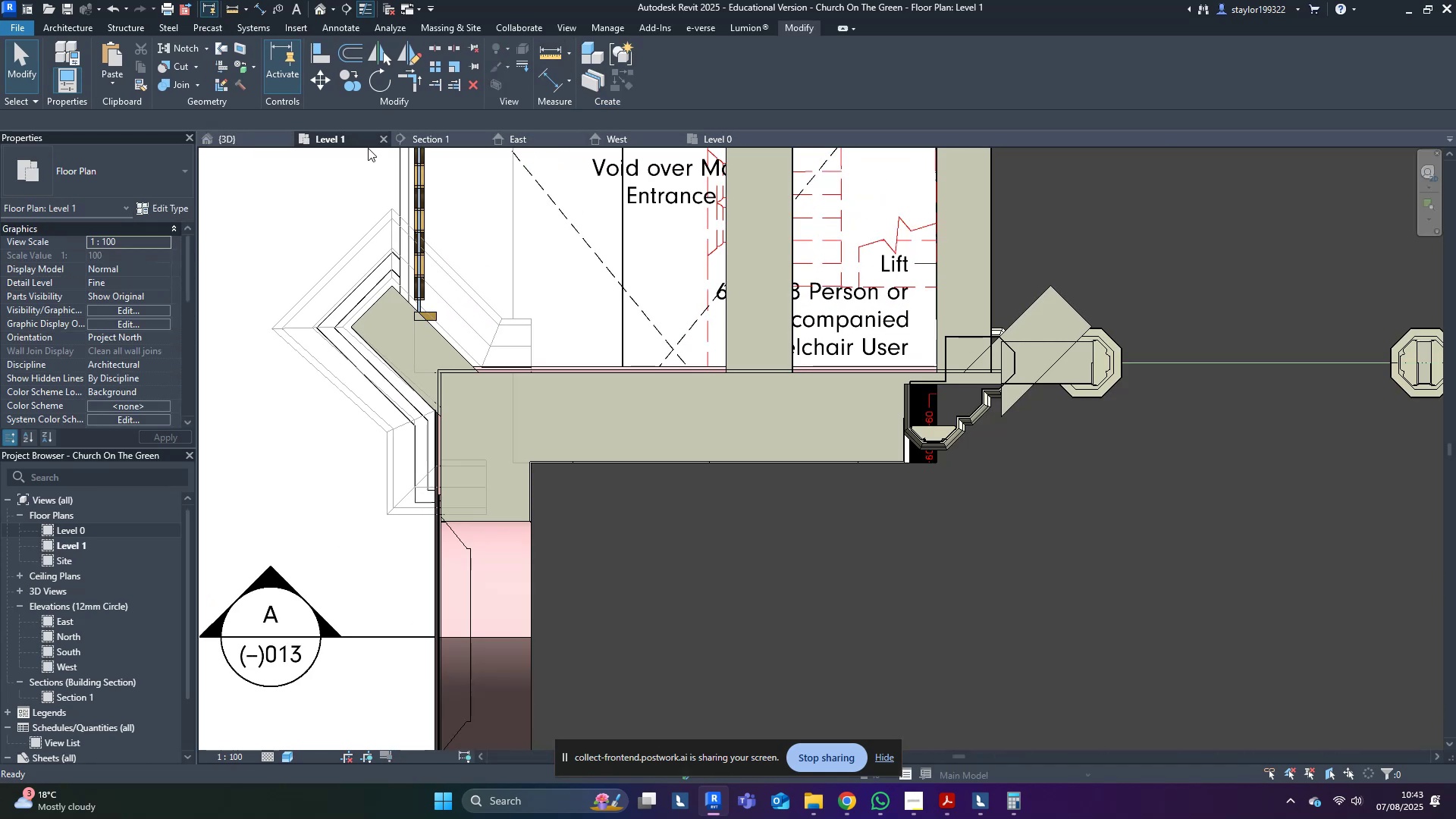 
scroll: coordinate [657, 443], scroll_direction: down, amount: 4.0
 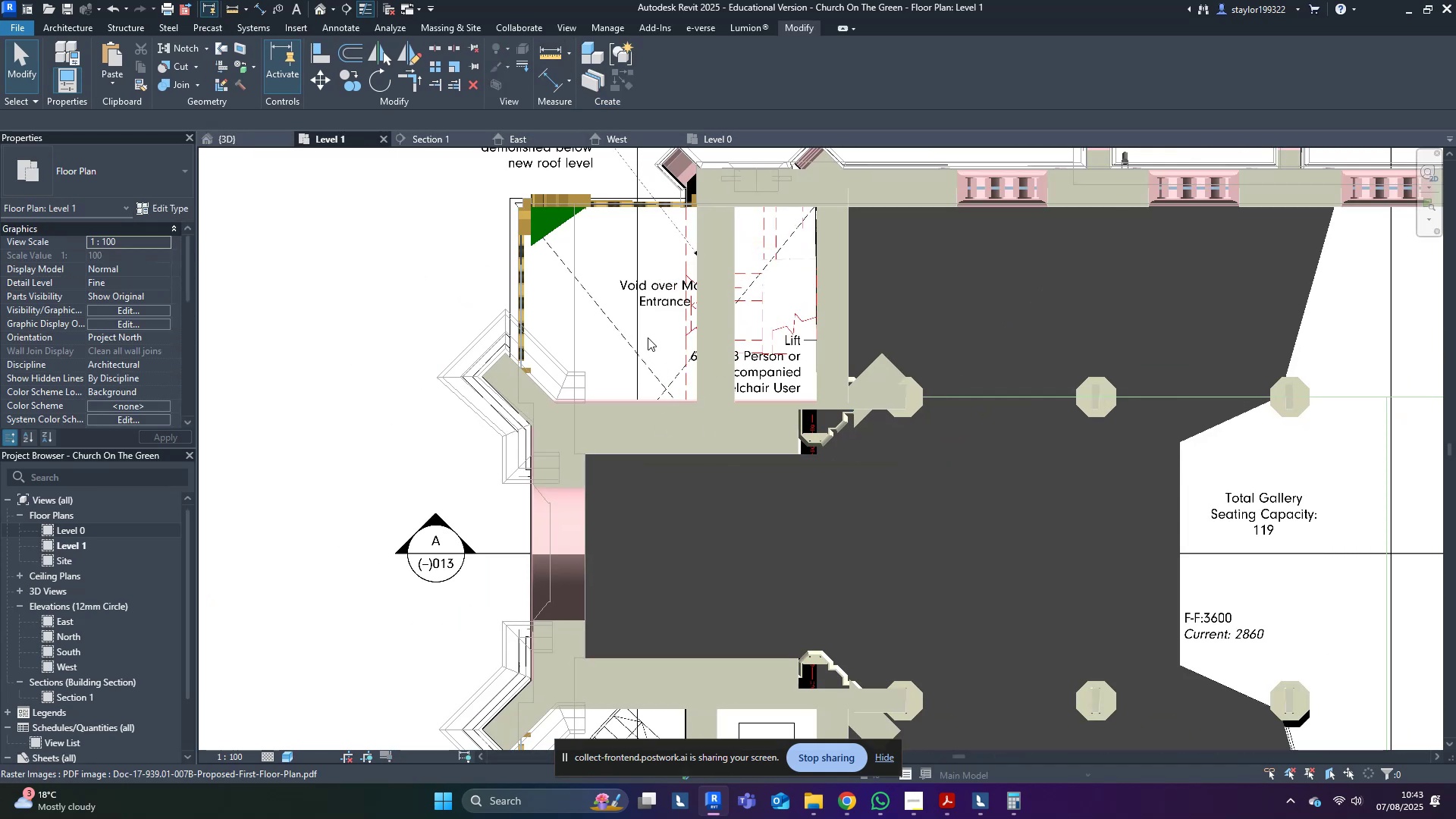 
left_click([647, 334])
 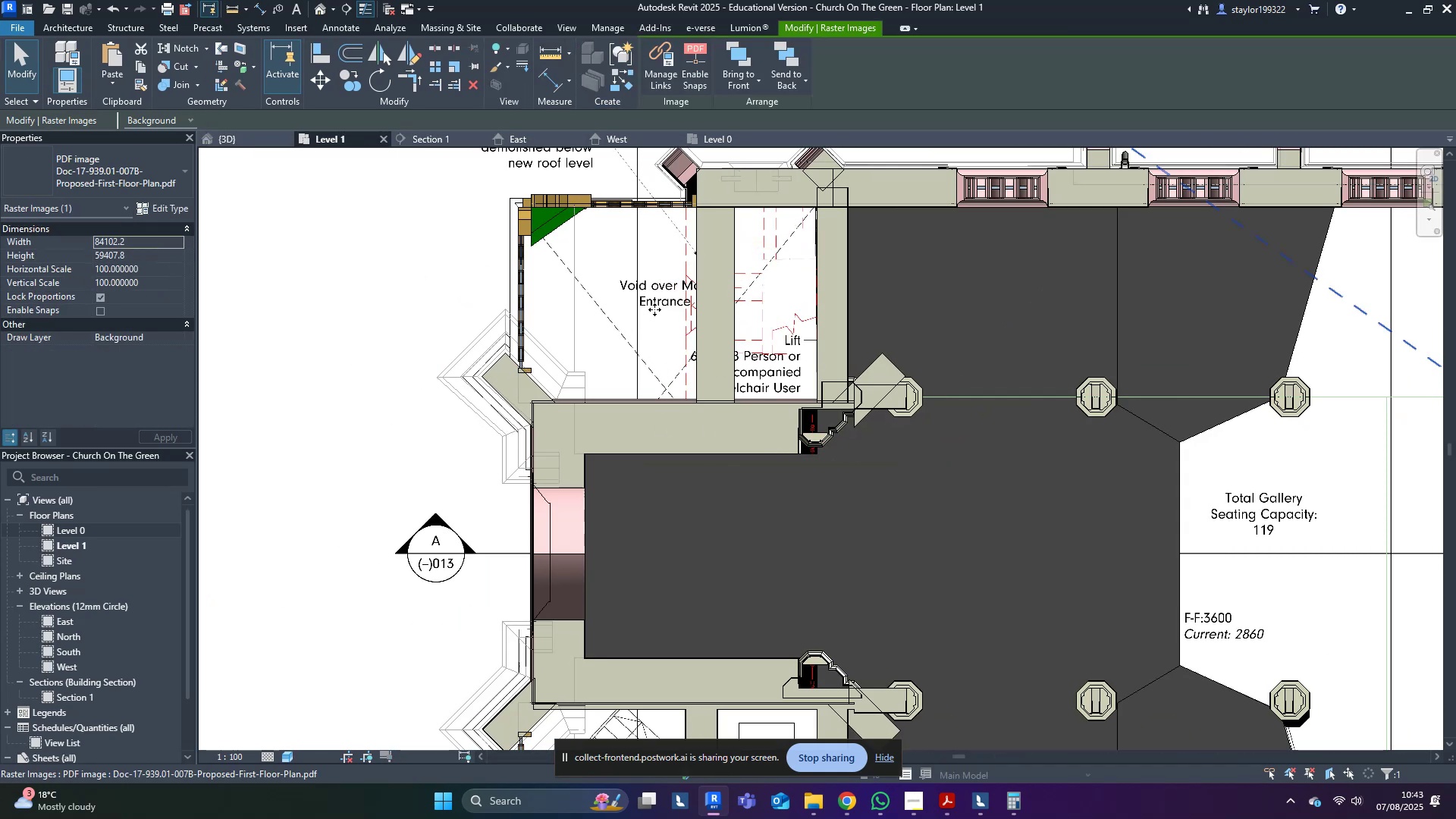 
type(hi)
key(Escape)
 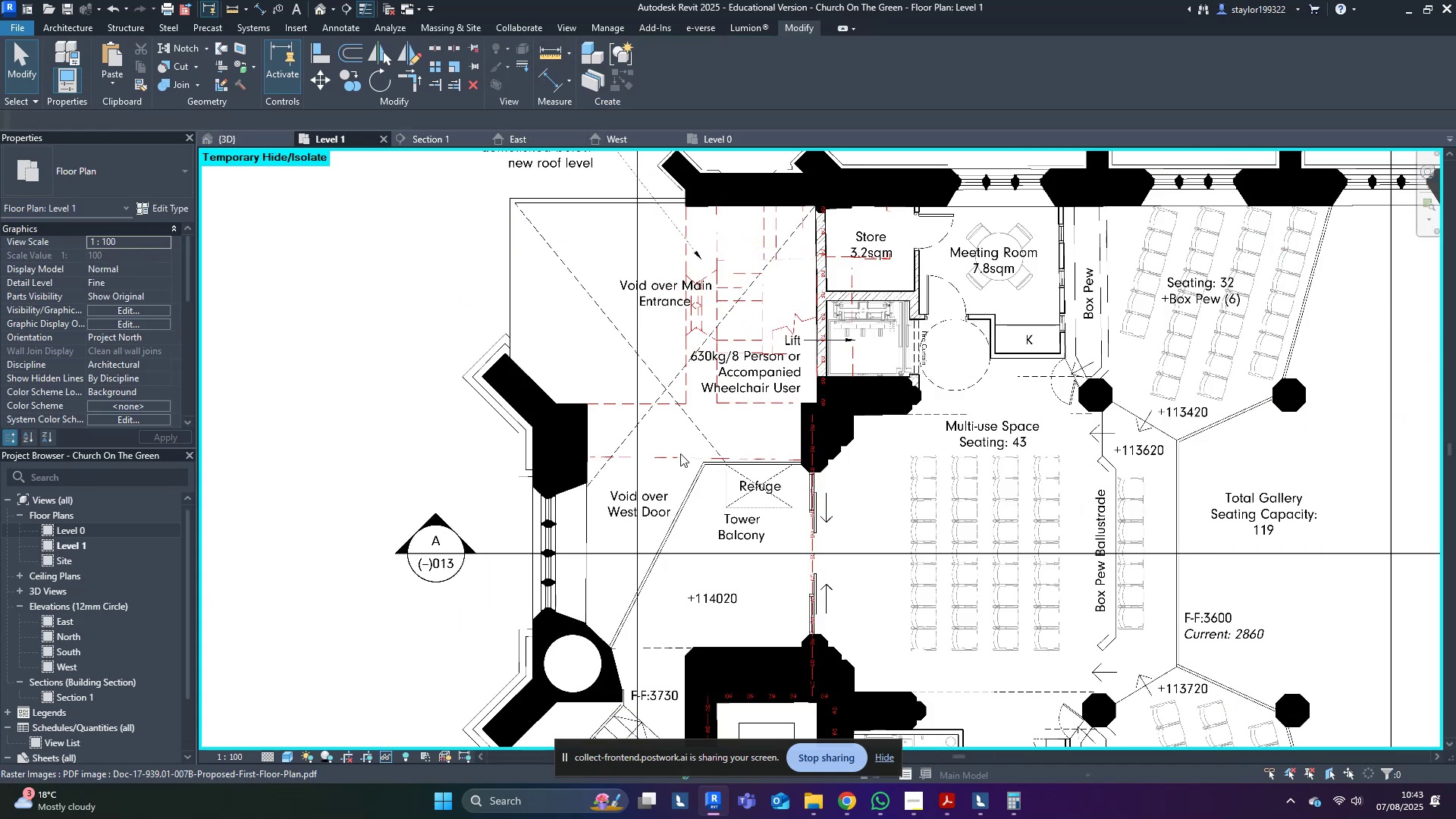 
scroll: coordinate [592, 527], scroll_direction: up, amount: 2.0
 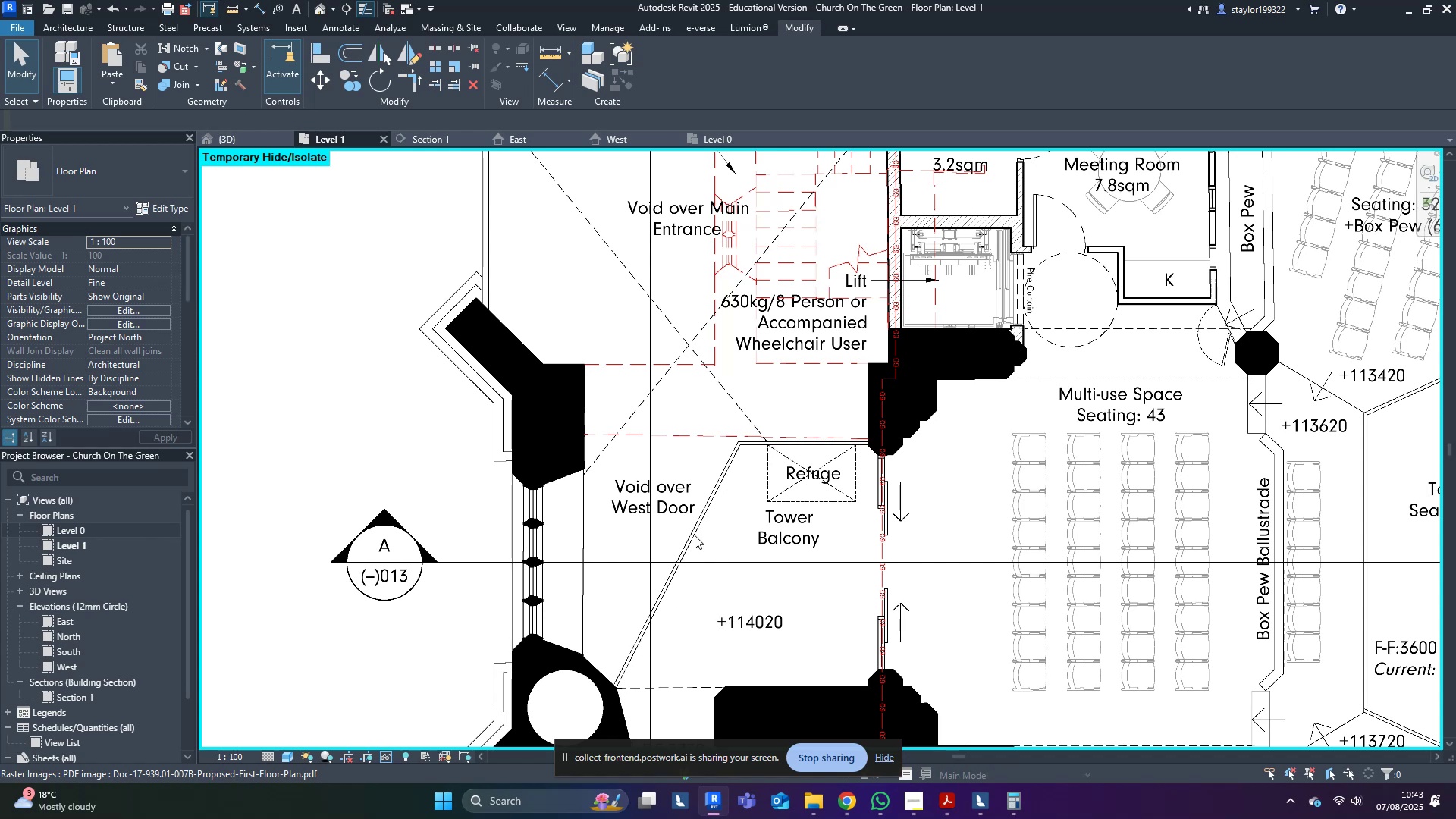 
left_click([962, 795])
 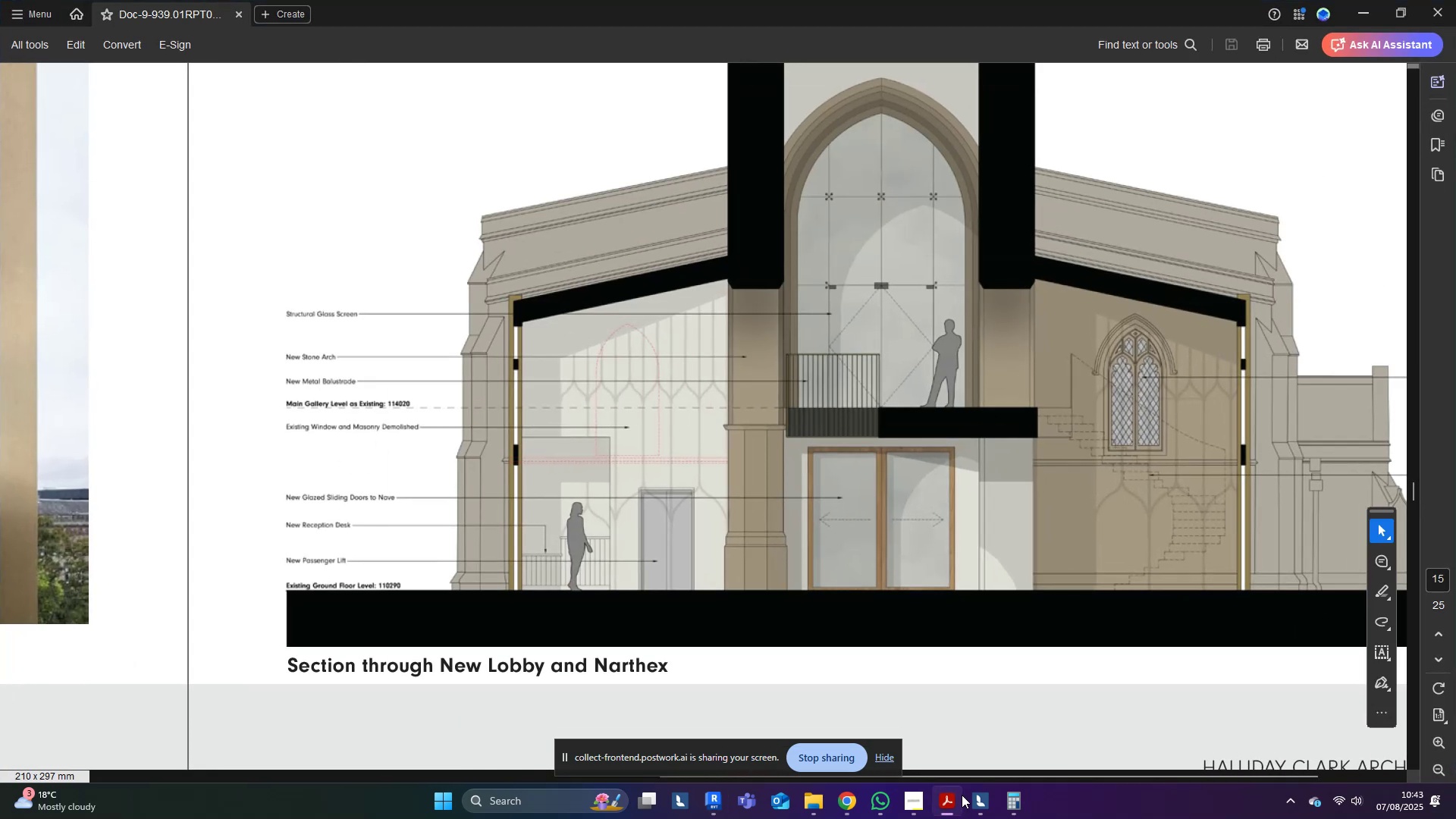 
left_click([962, 795])
 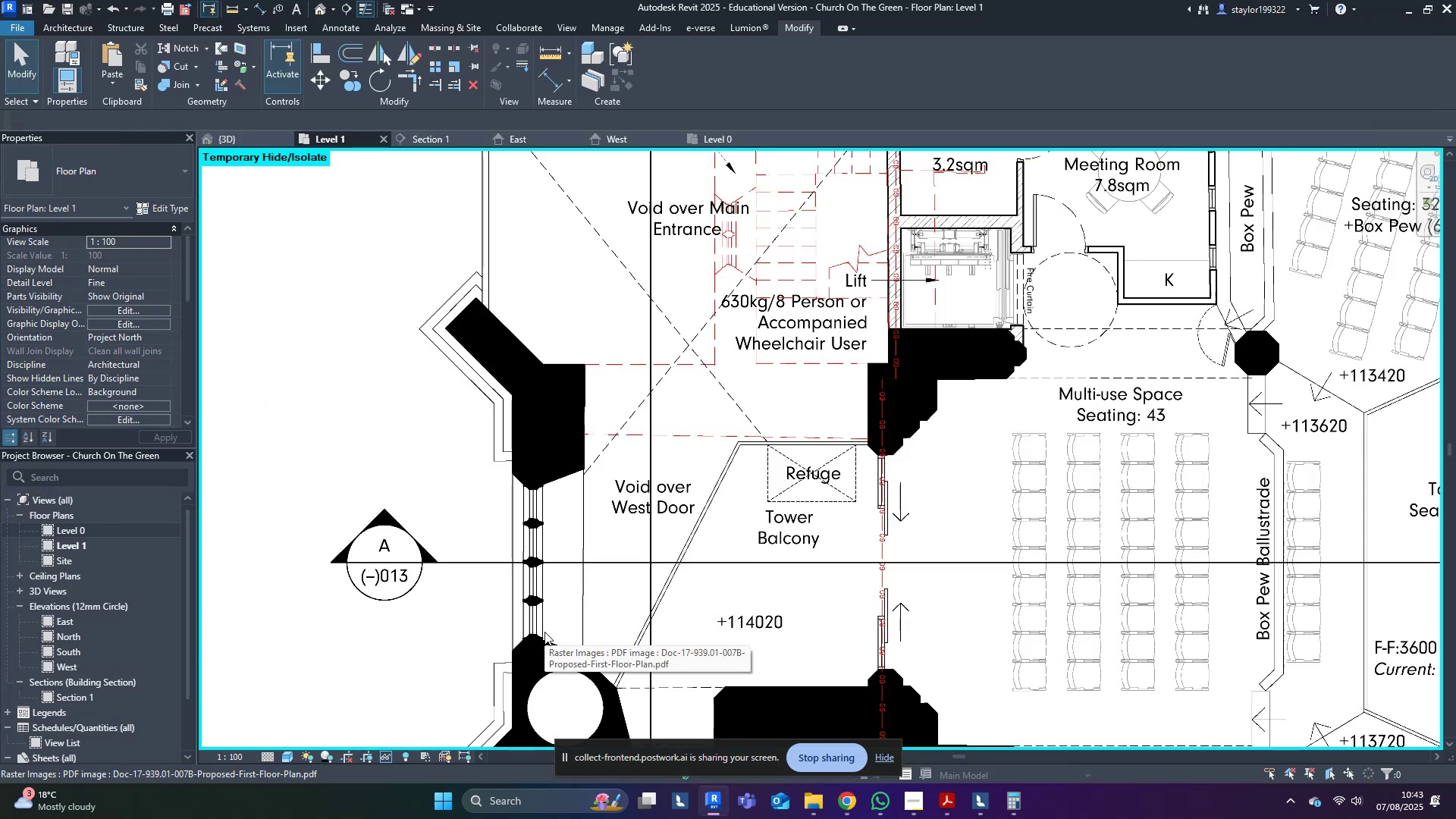 
scroll: coordinate [544, 632], scroll_direction: down, amount: 1.0
 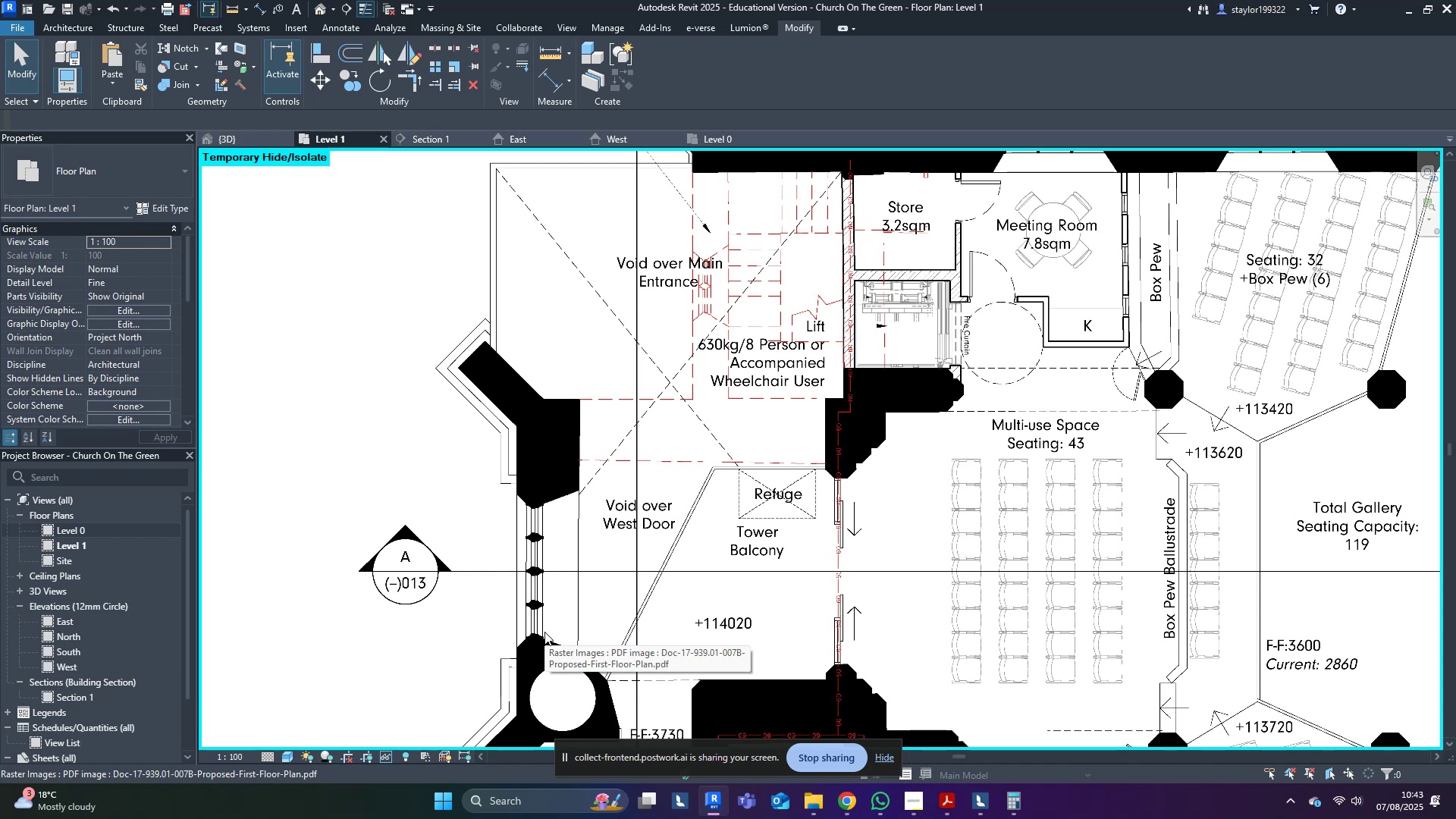 
wait(9.15)
 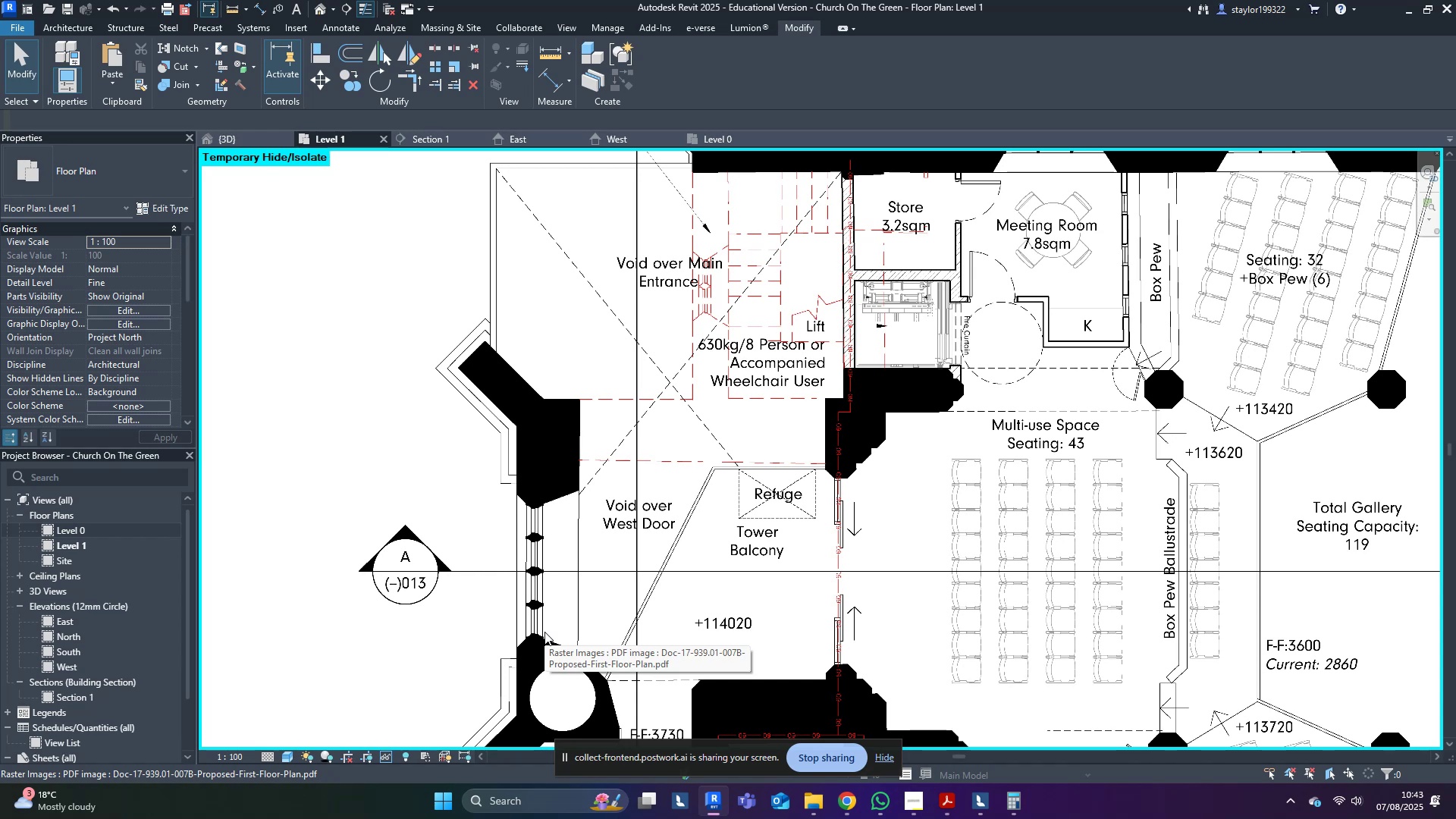 
left_click([956, 215])
 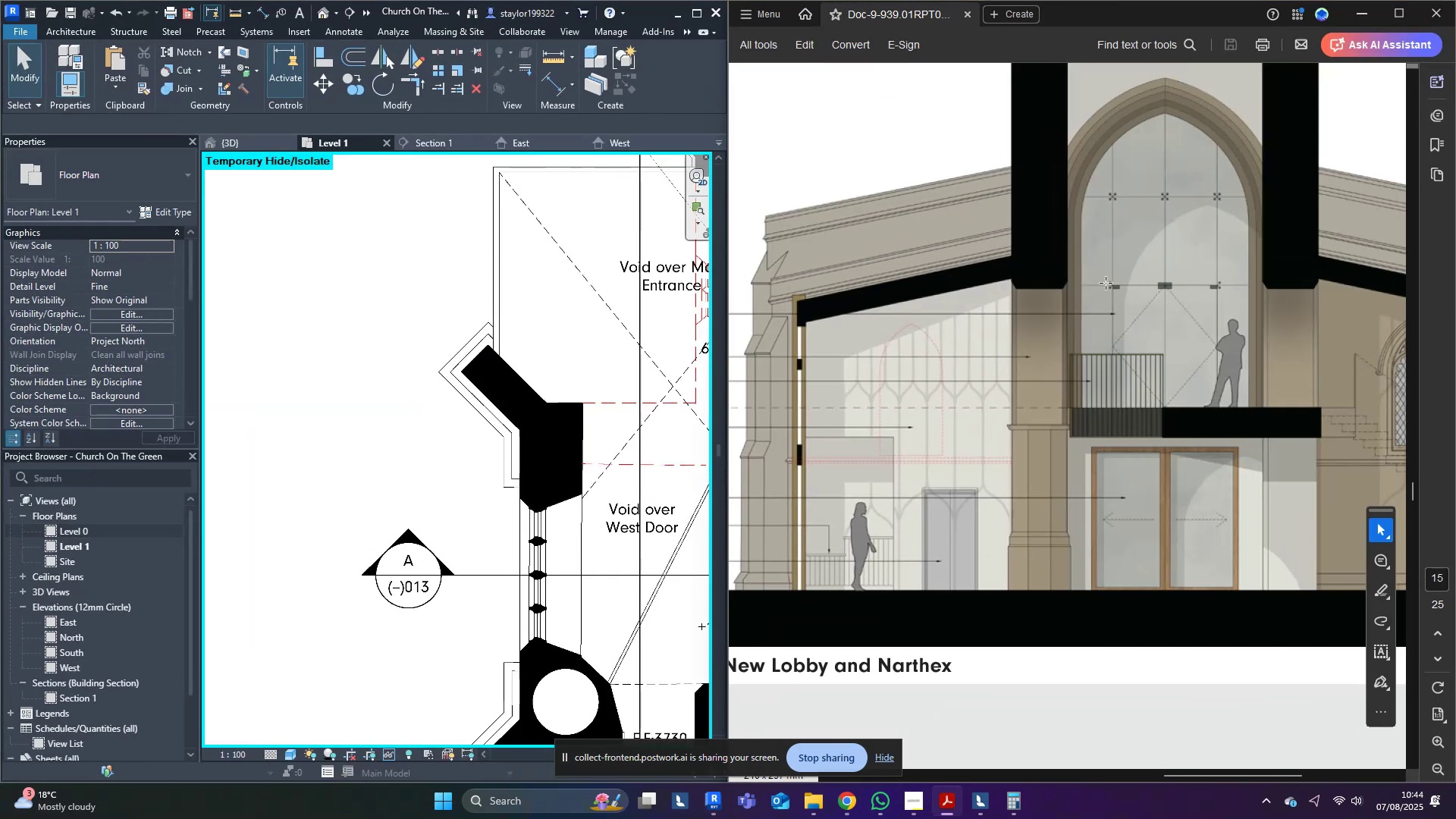 
scroll: coordinate [526, 466], scroll_direction: down, amount: 2.0
 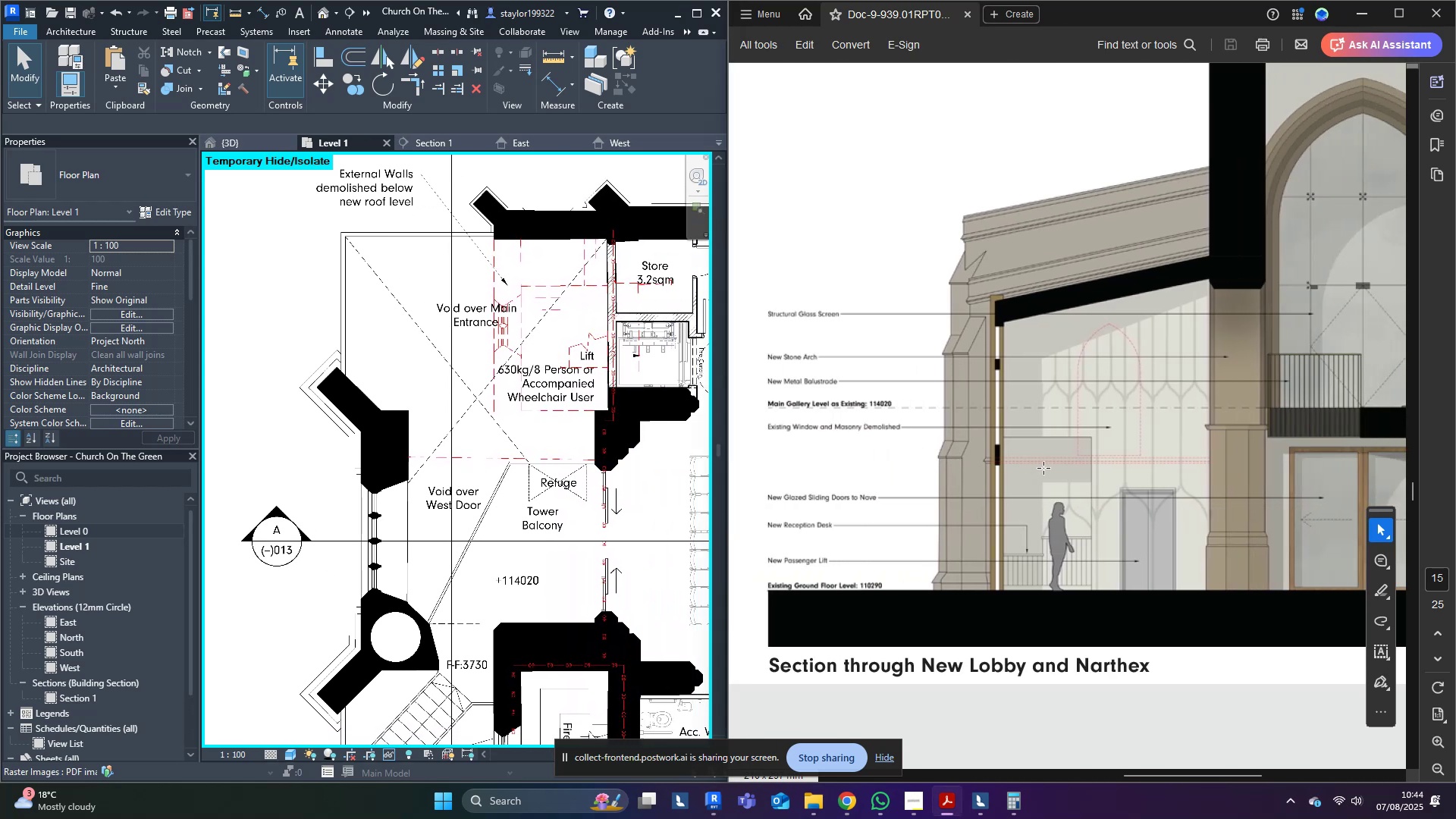 
wait(8.91)
 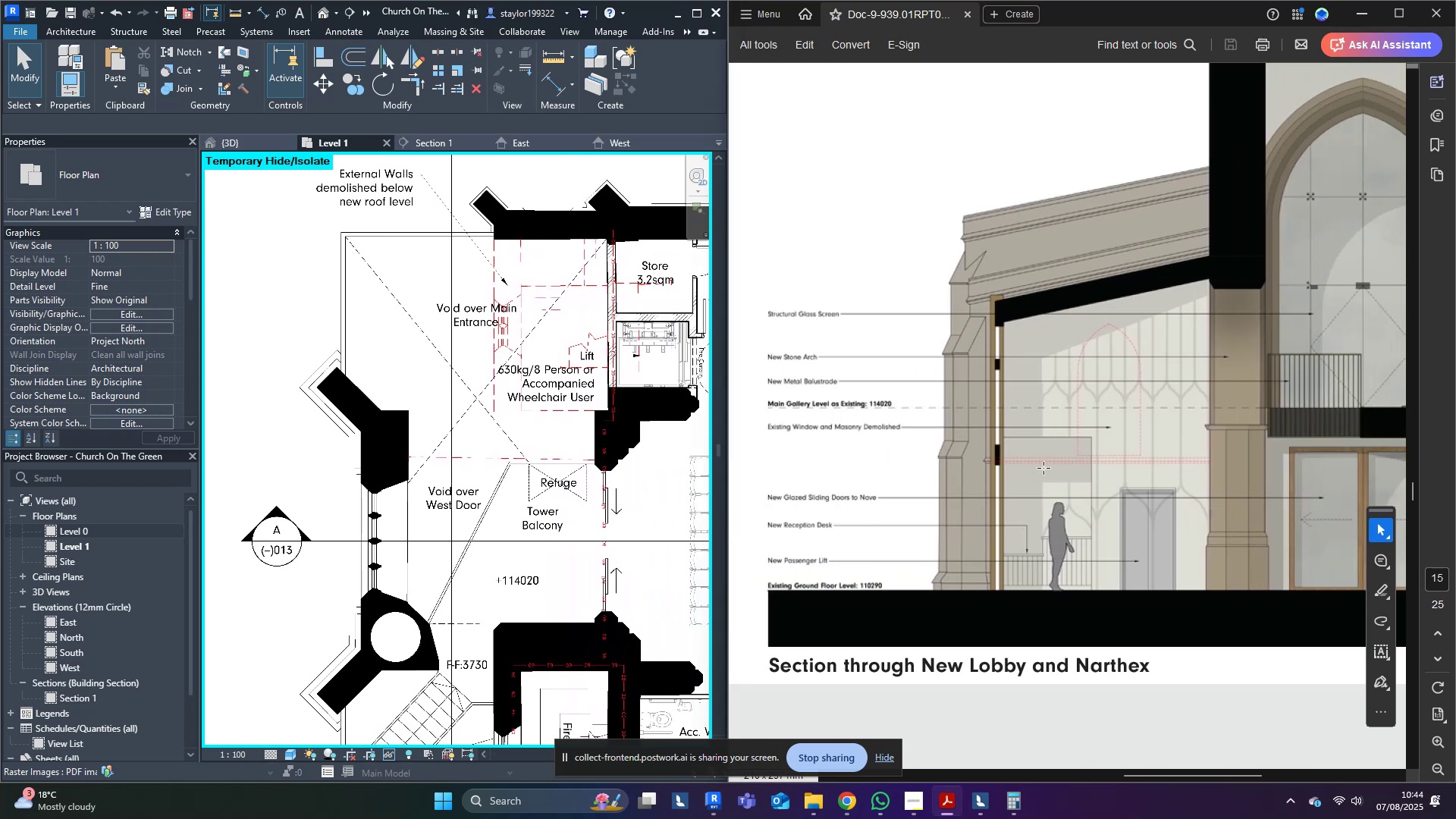 
middle_click([478, 353])
 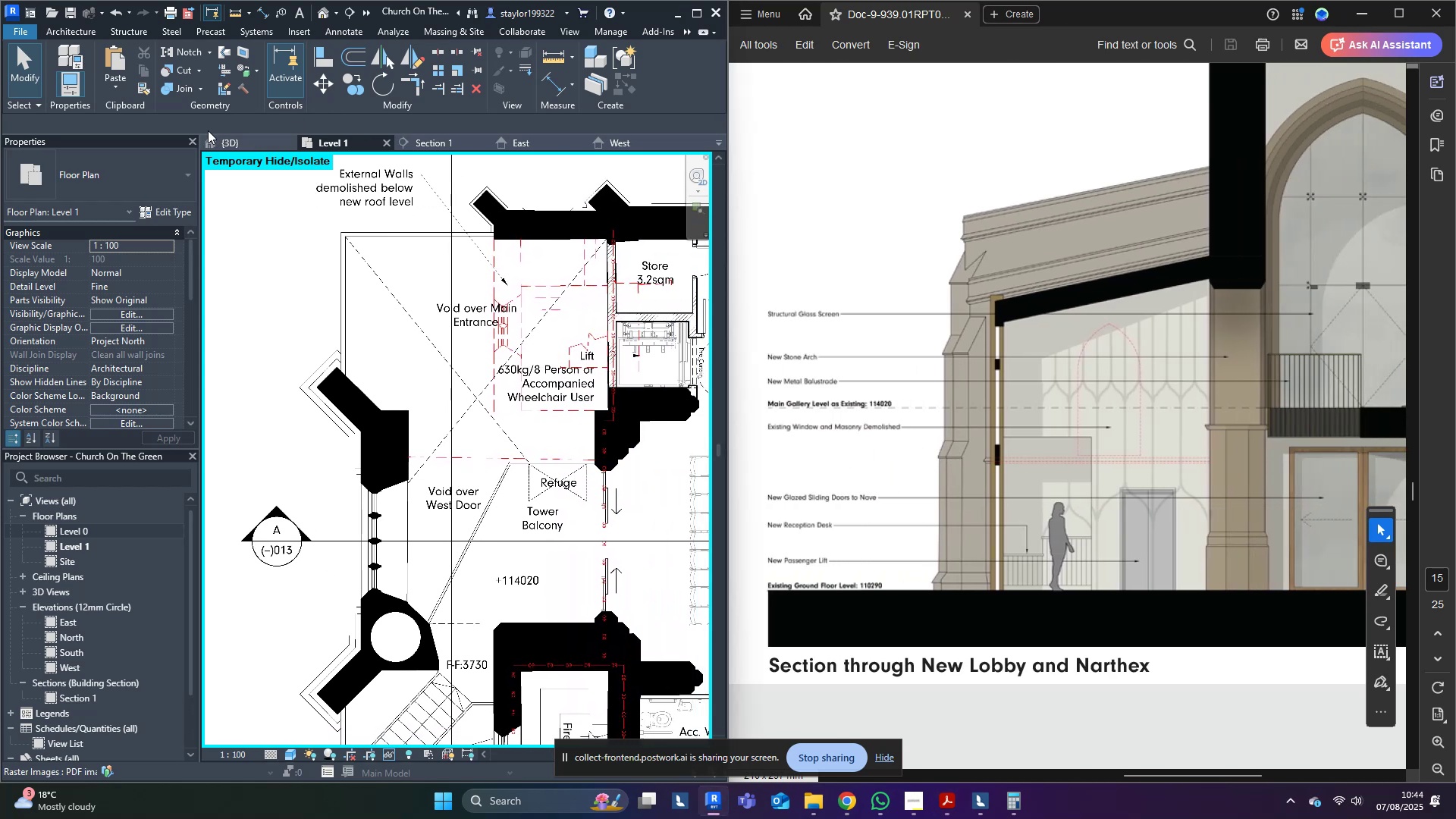 
left_click([229, 138])
 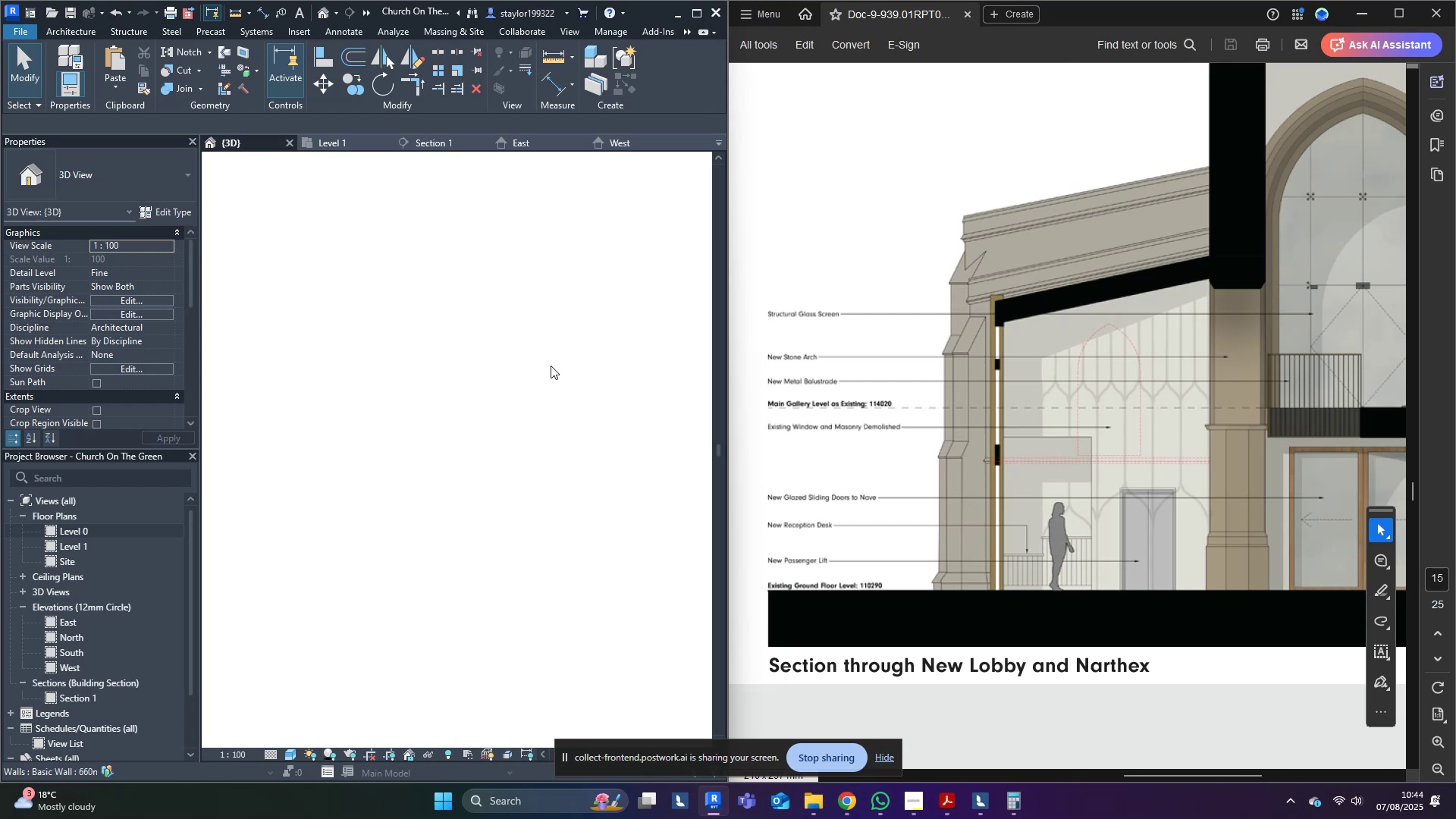 
middle_click([588, 383])
 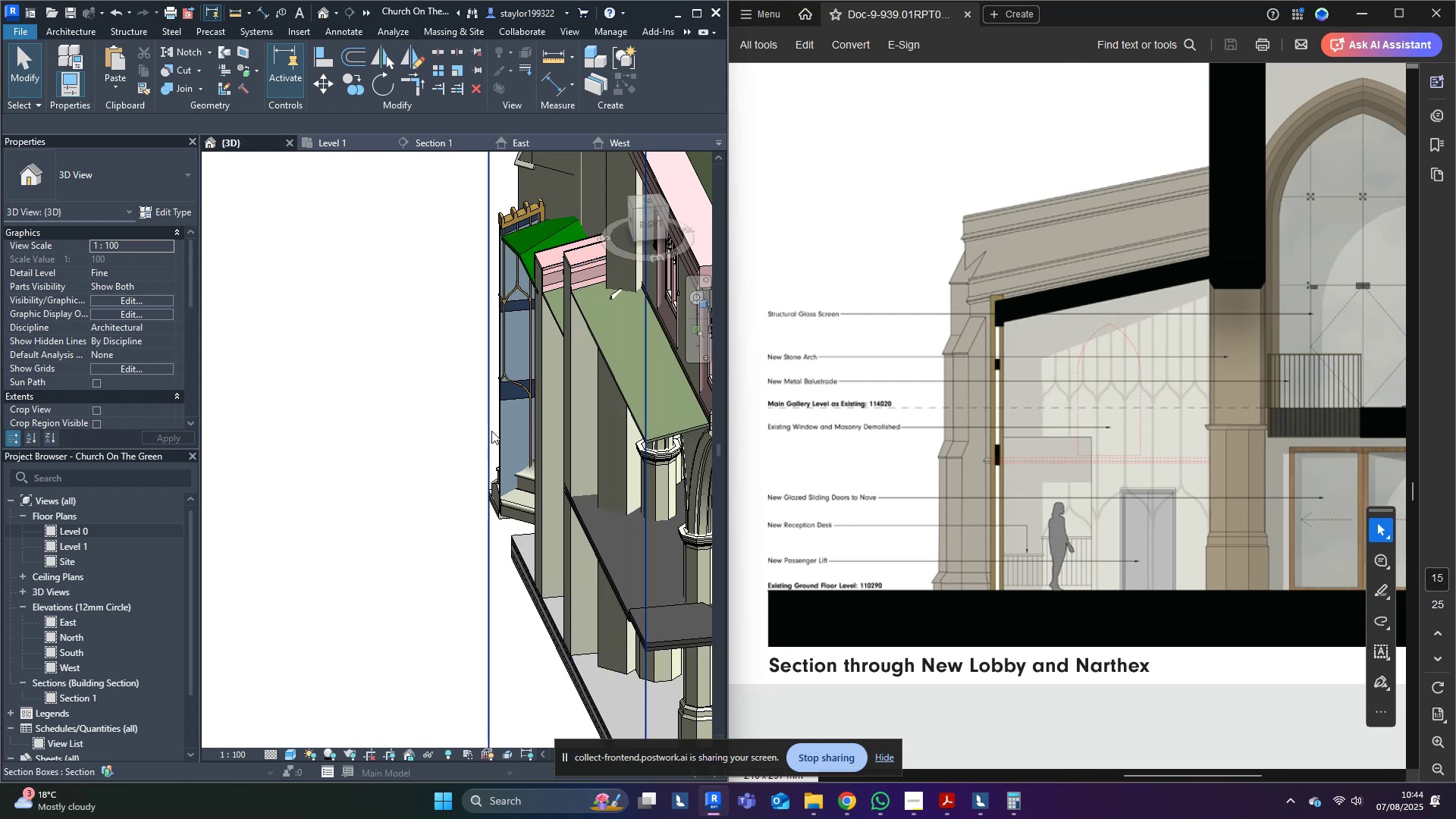 
scroll: coordinate [651, 441], scroll_direction: down, amount: 2.0
 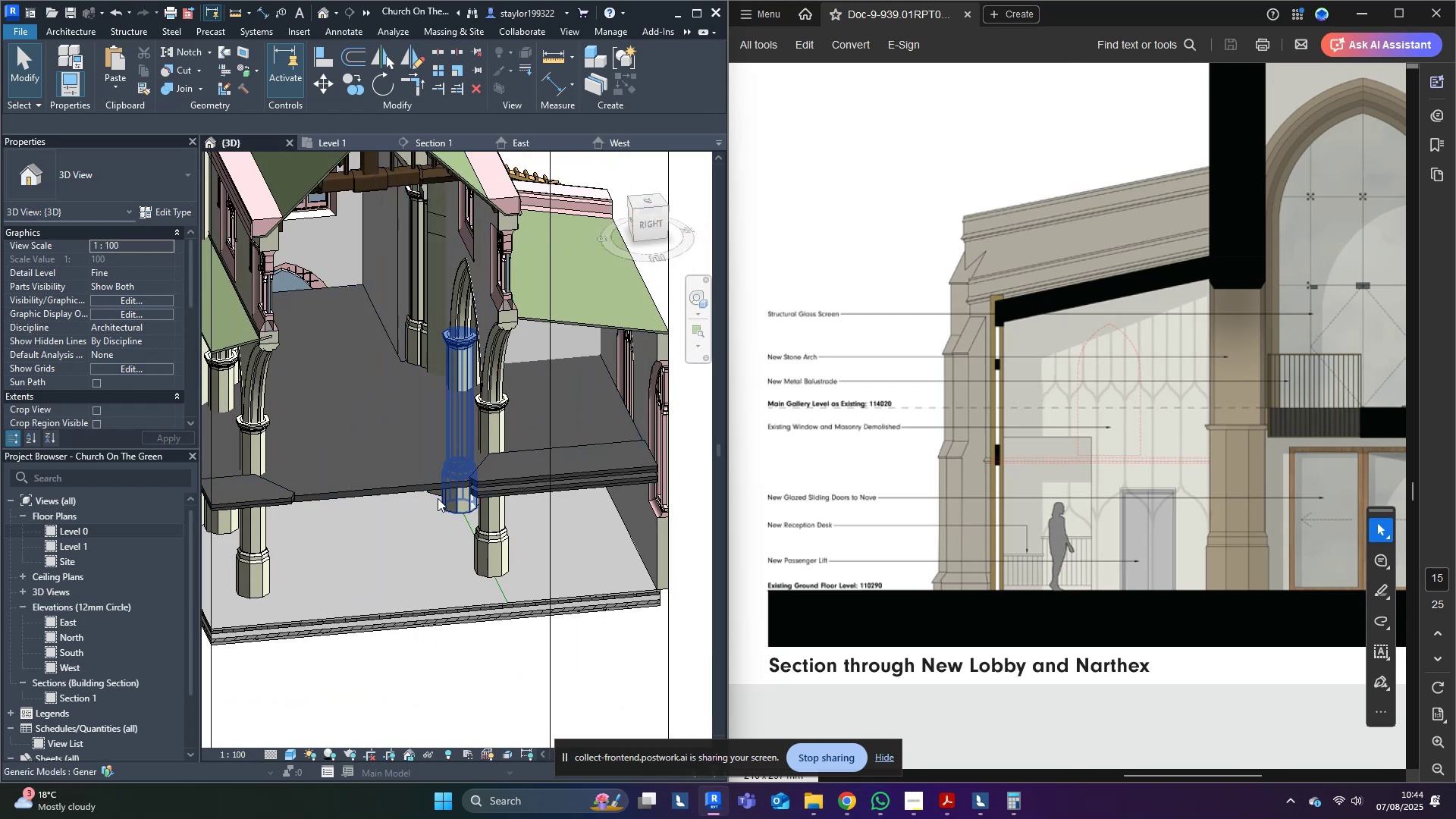 
left_click([405, 435])
 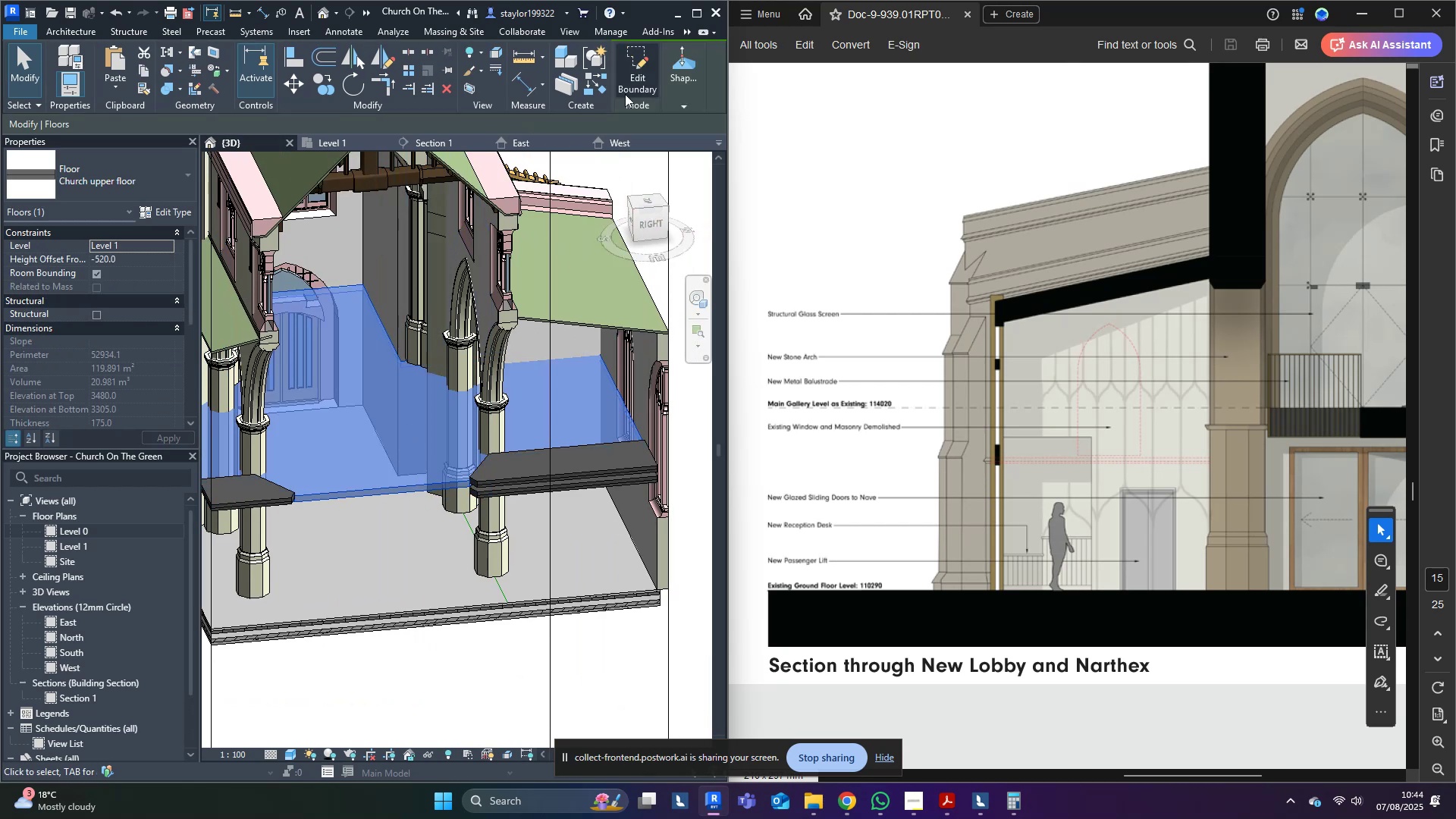 
left_click([640, 69])
 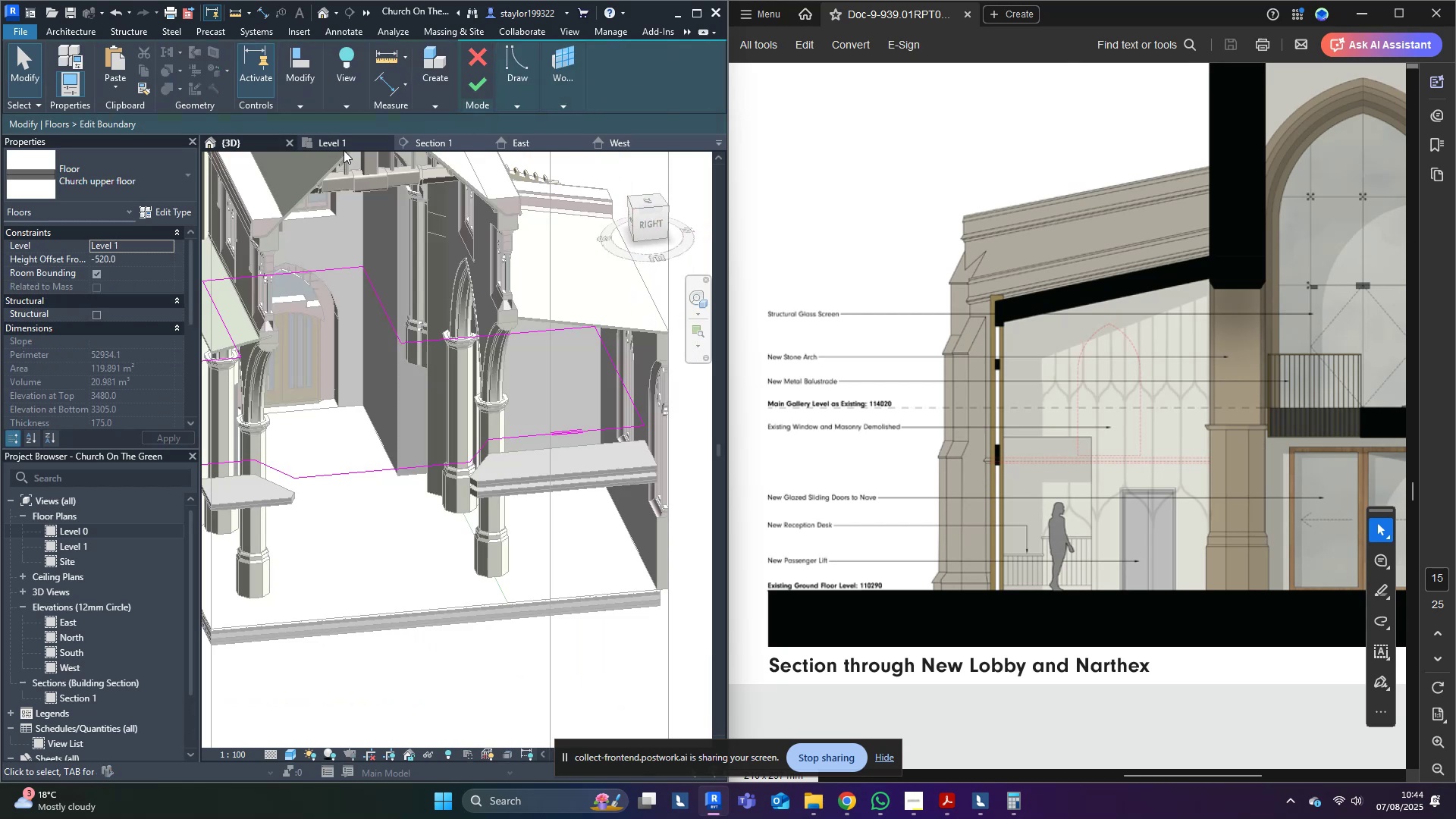 
left_click([344, 149])
 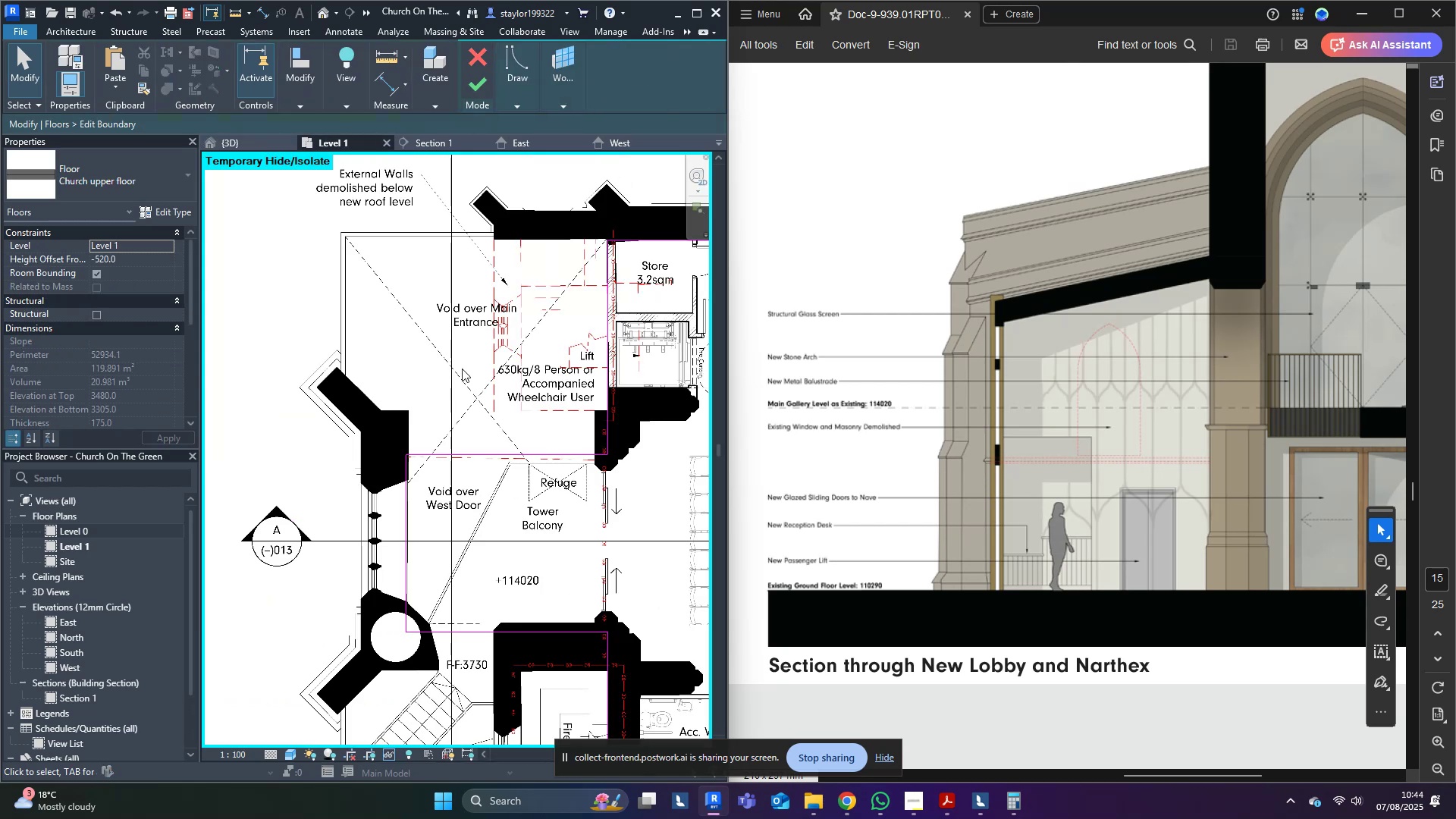 
middle_click([469, 384])
 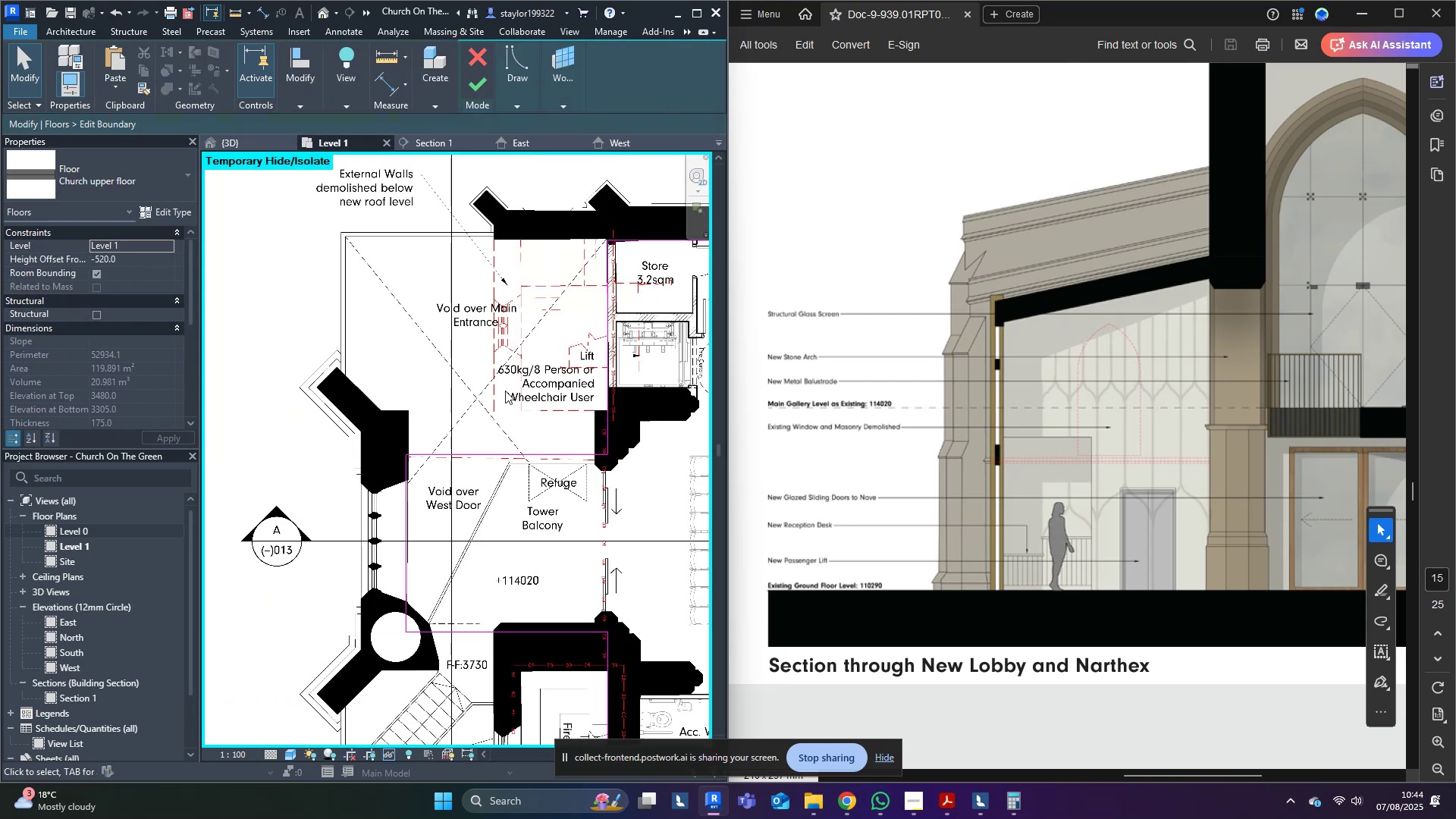 
scroll: coordinate [539, 466], scroll_direction: up, amount: 3.0
 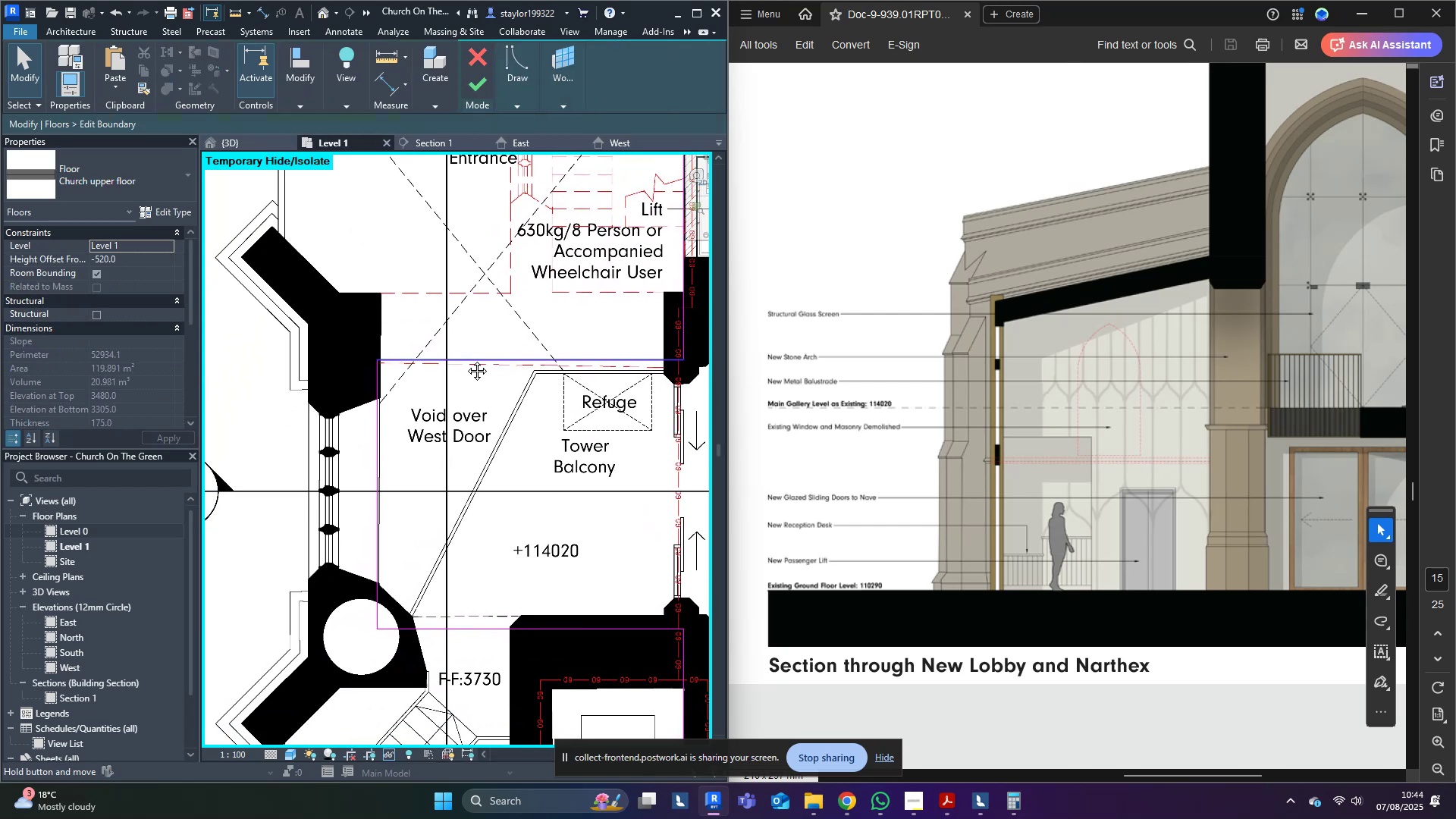 
type(sdwf)
 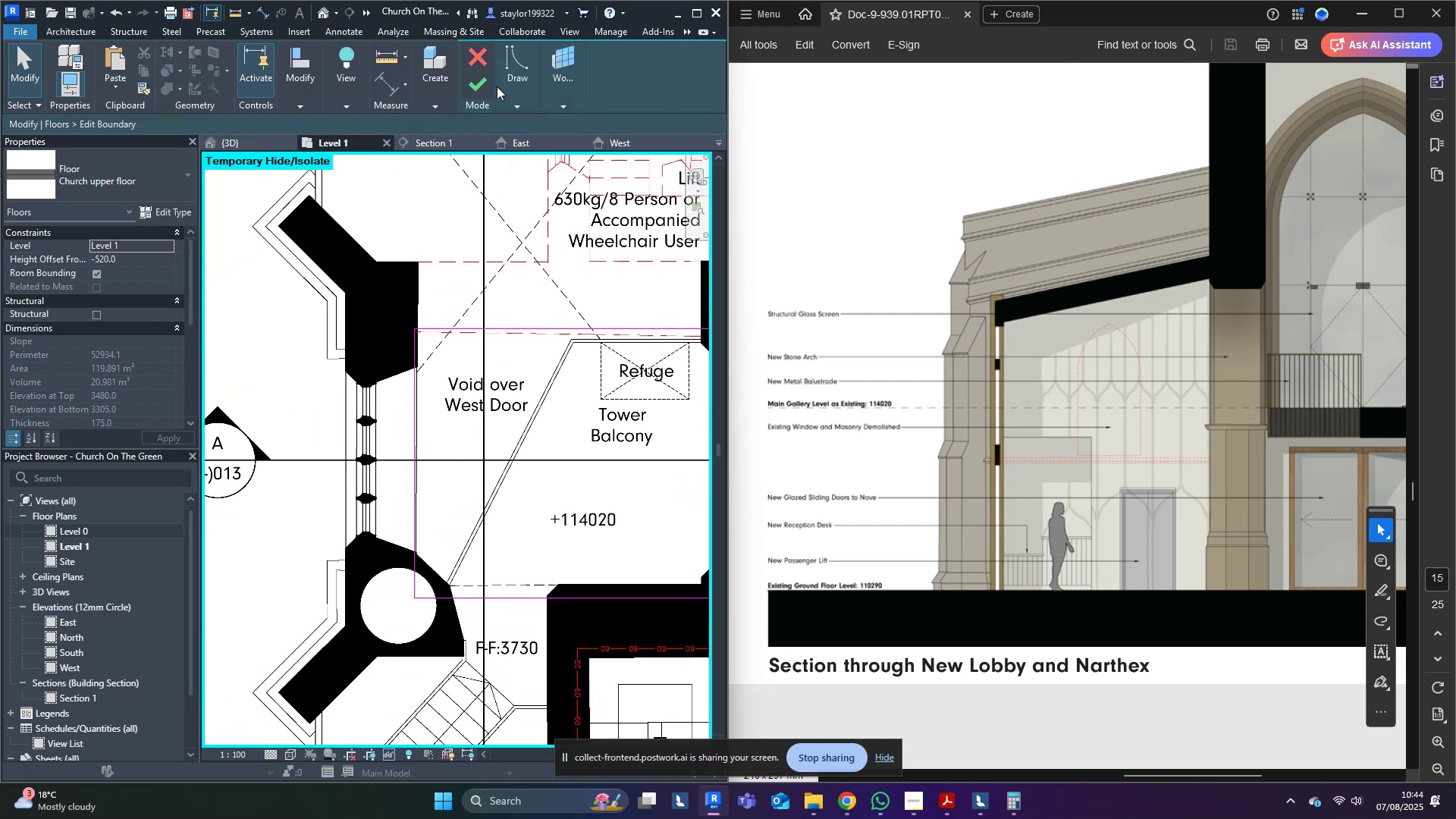 
left_click([499, 74])
 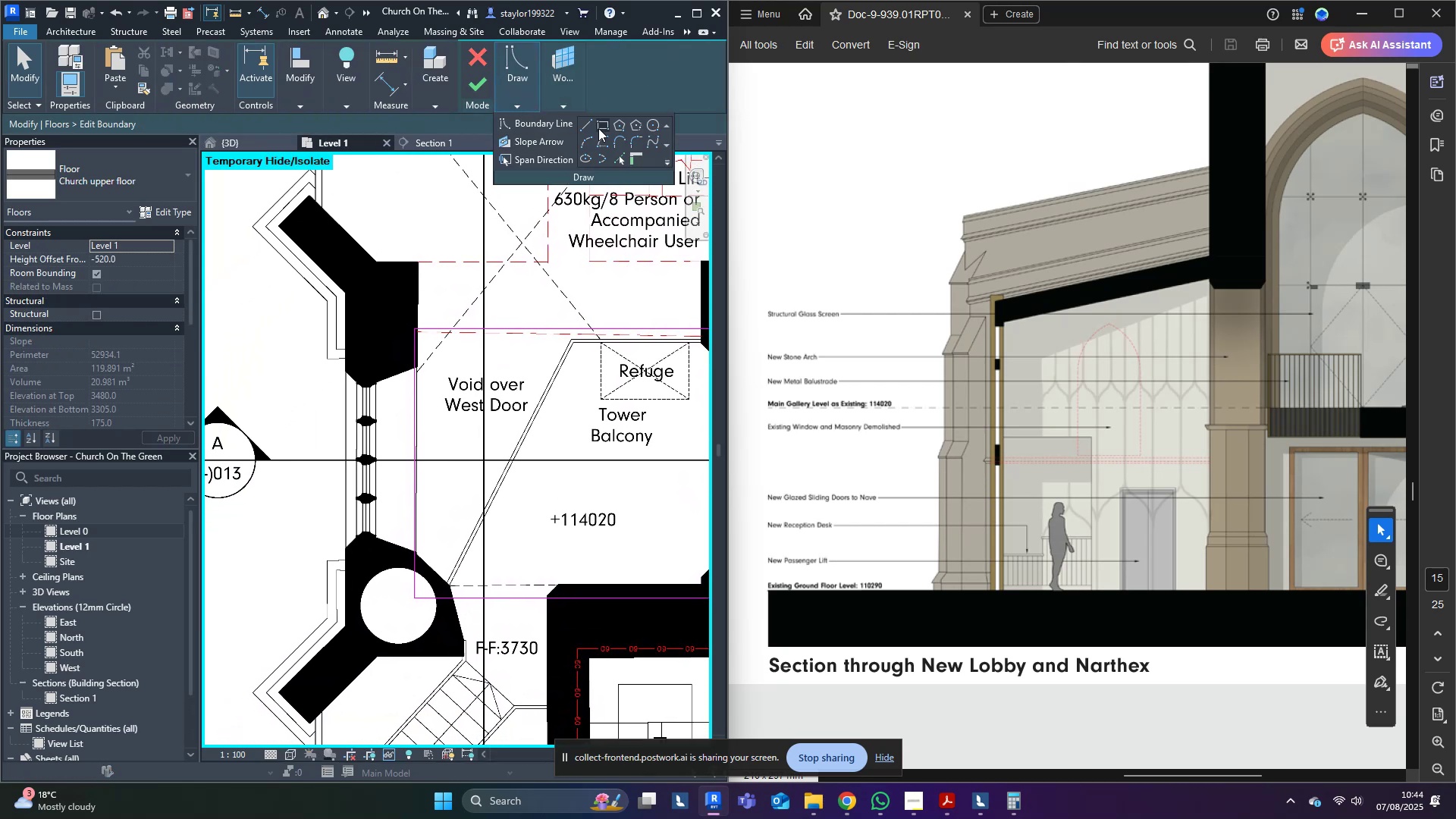 
left_click([582, 121])
 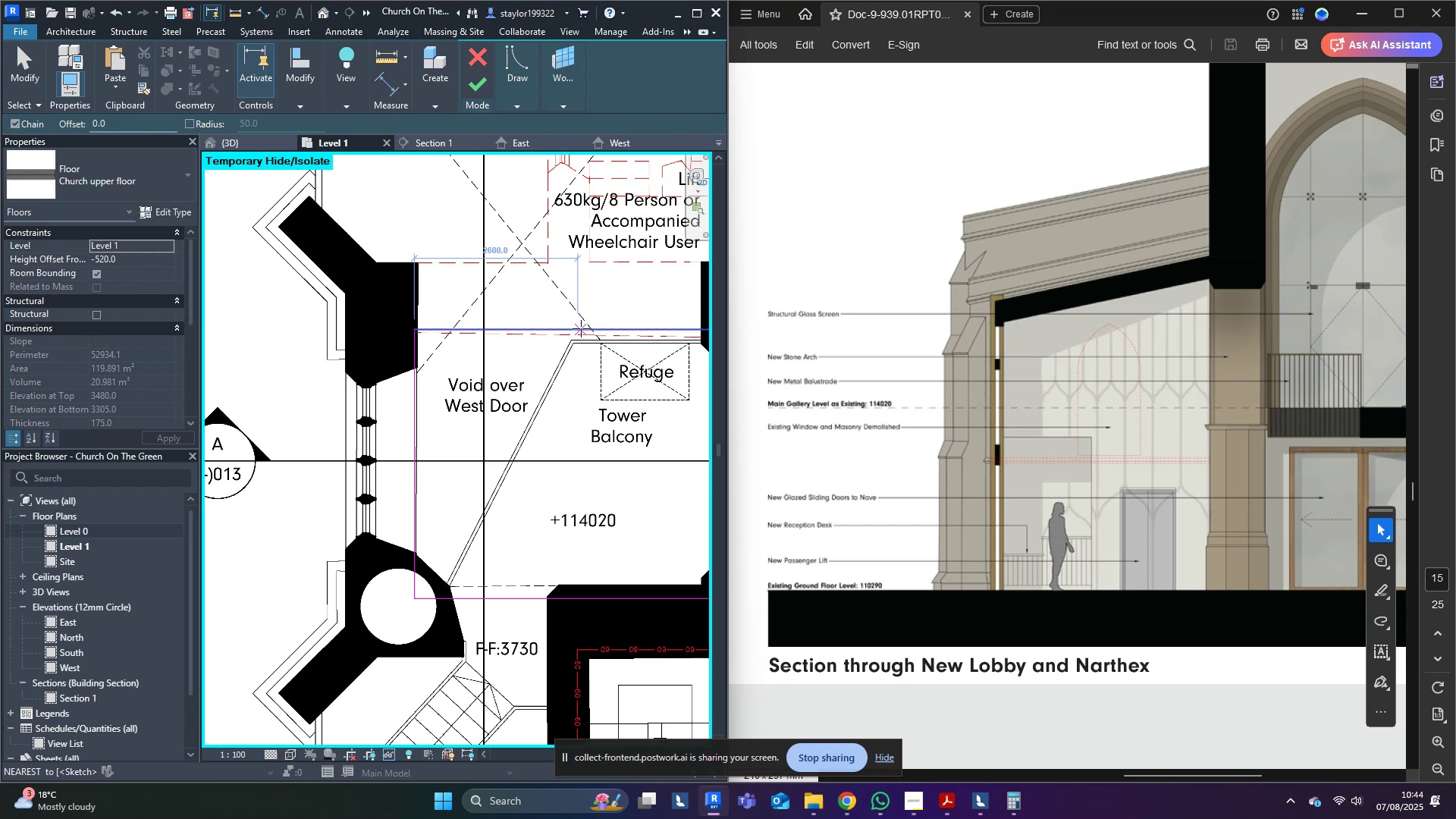 
left_click([576, 328])
 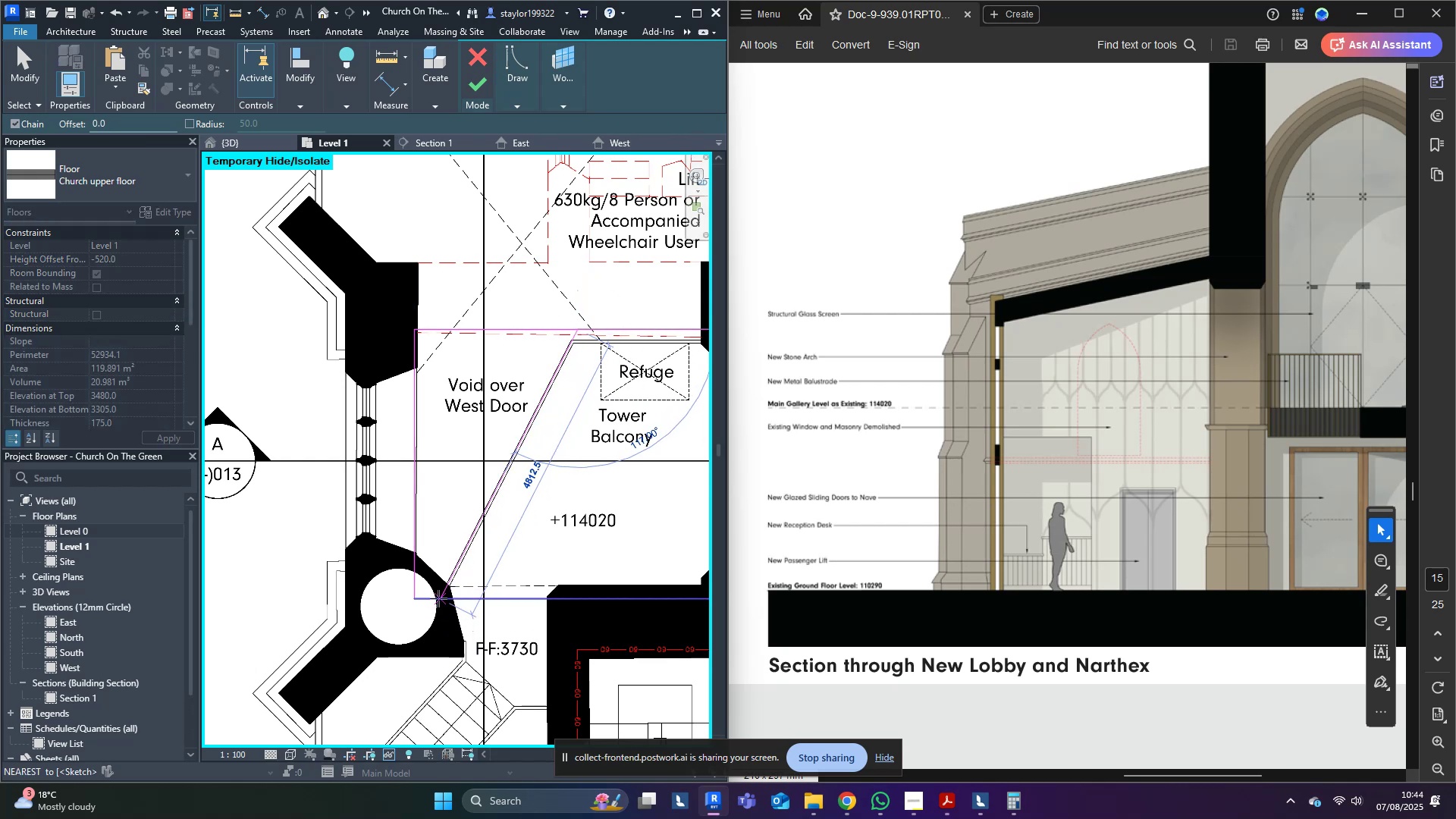 
left_click([438, 598])
 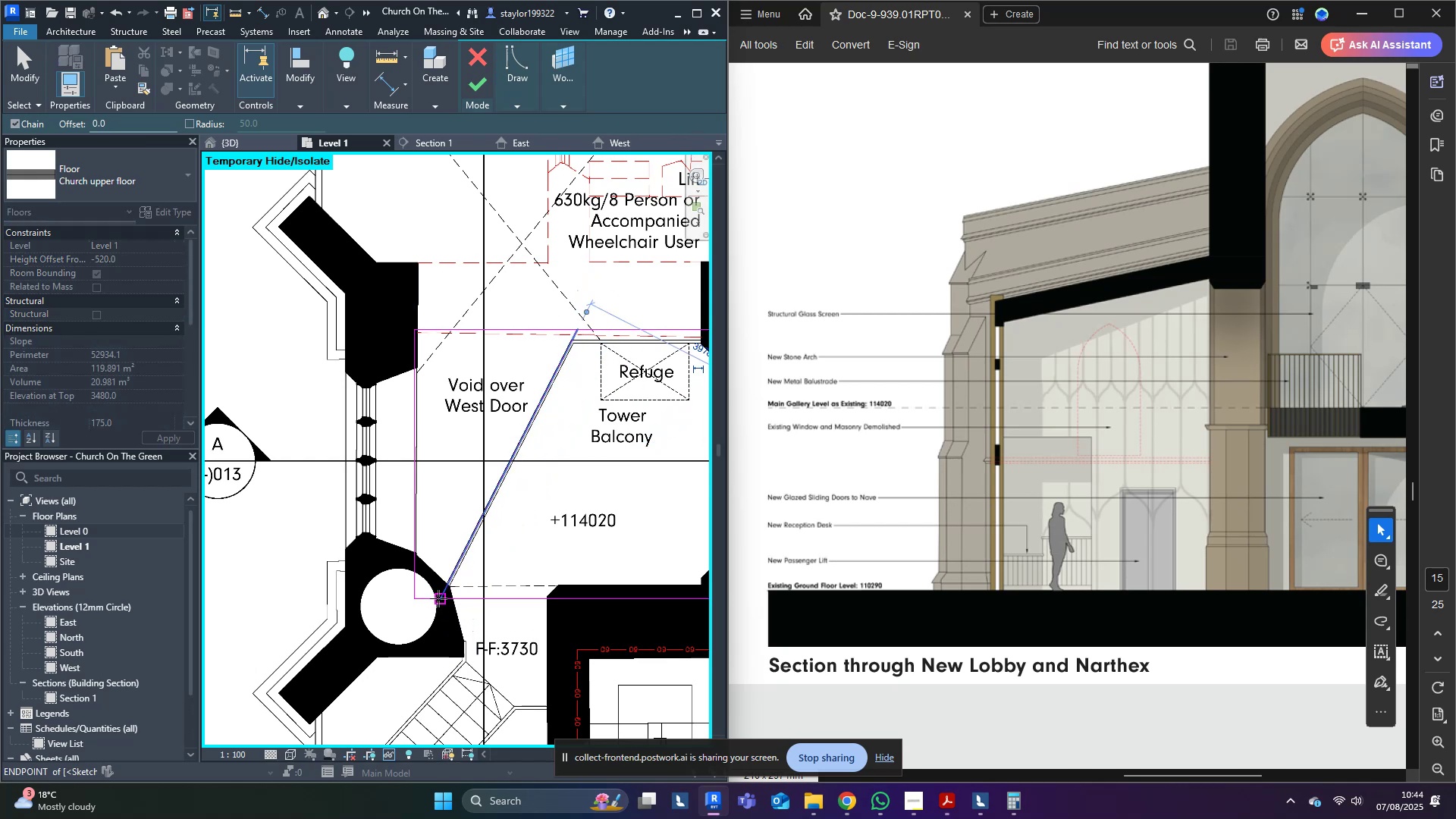 
key(Escape)
 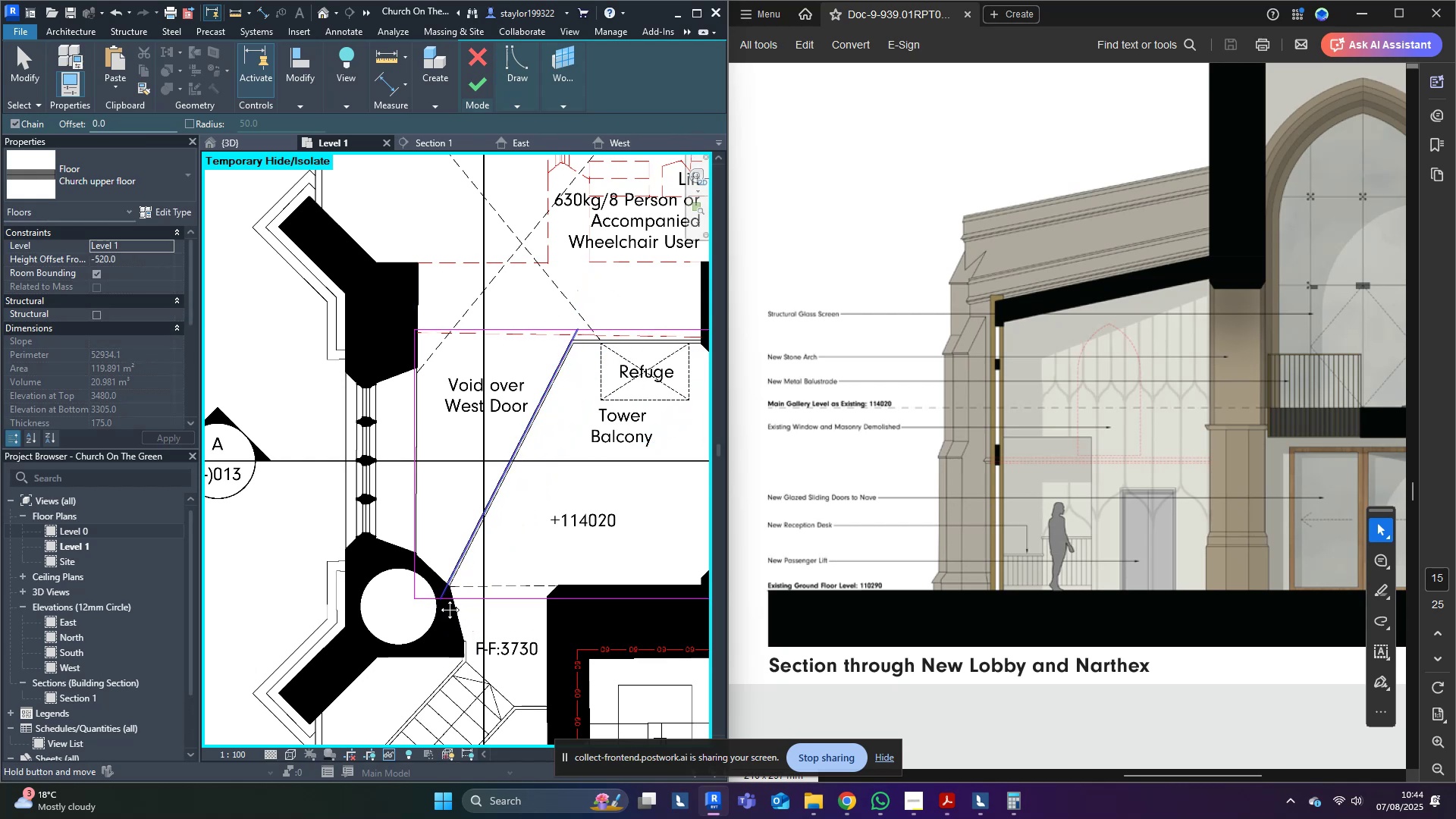 
middle_click([438, 598])
 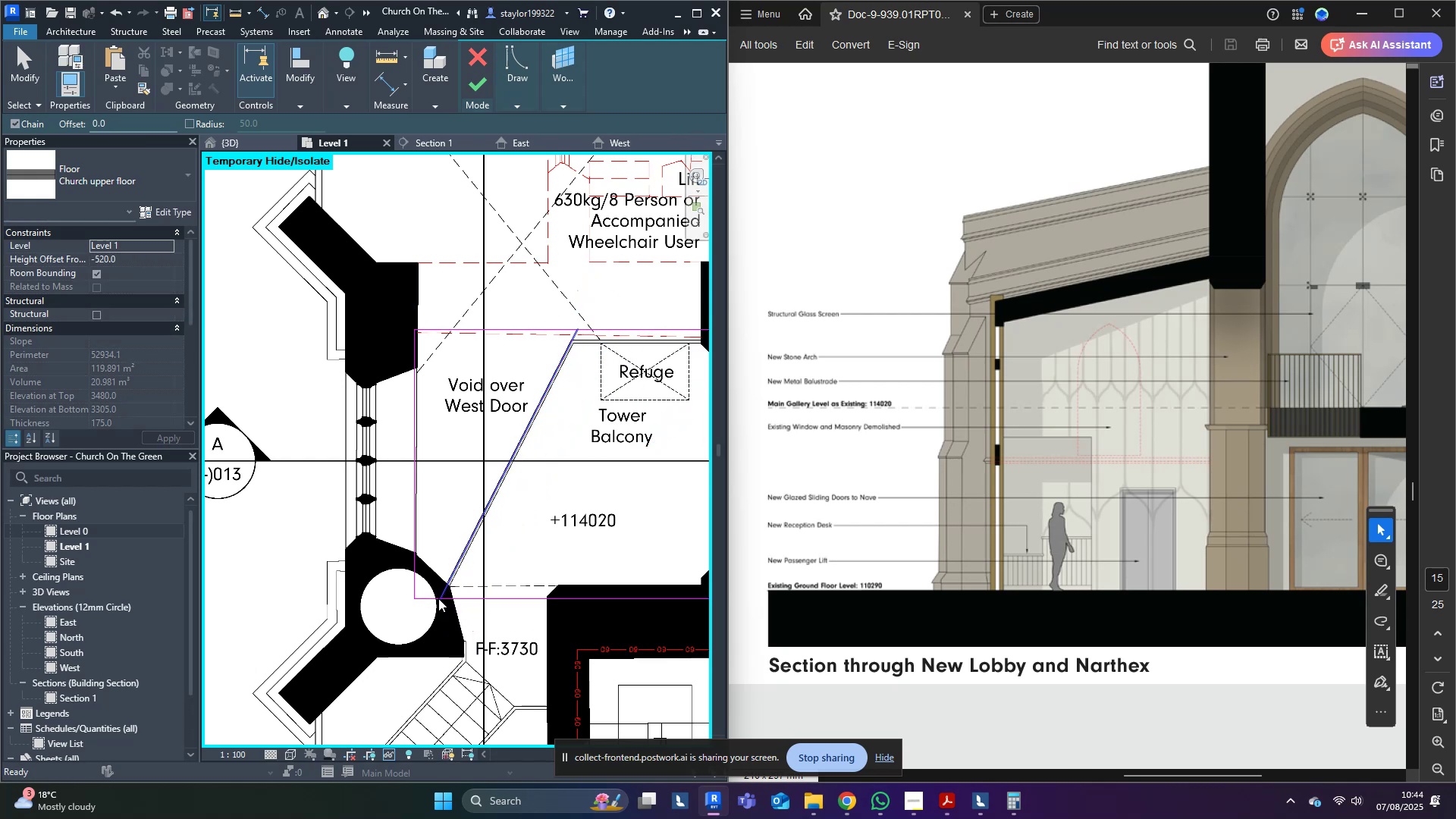 
key(R)
 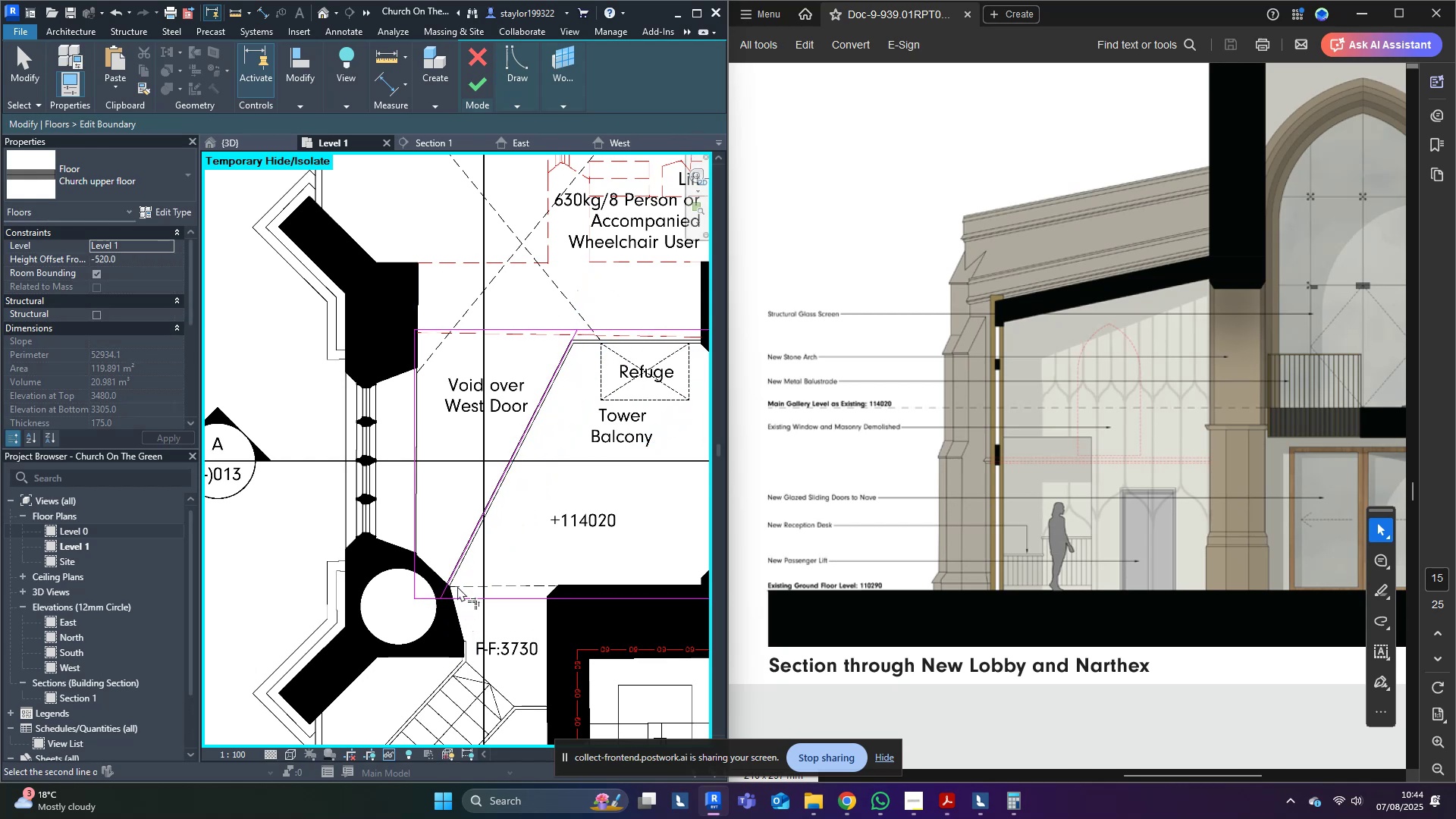 
left_click([458, 570])
 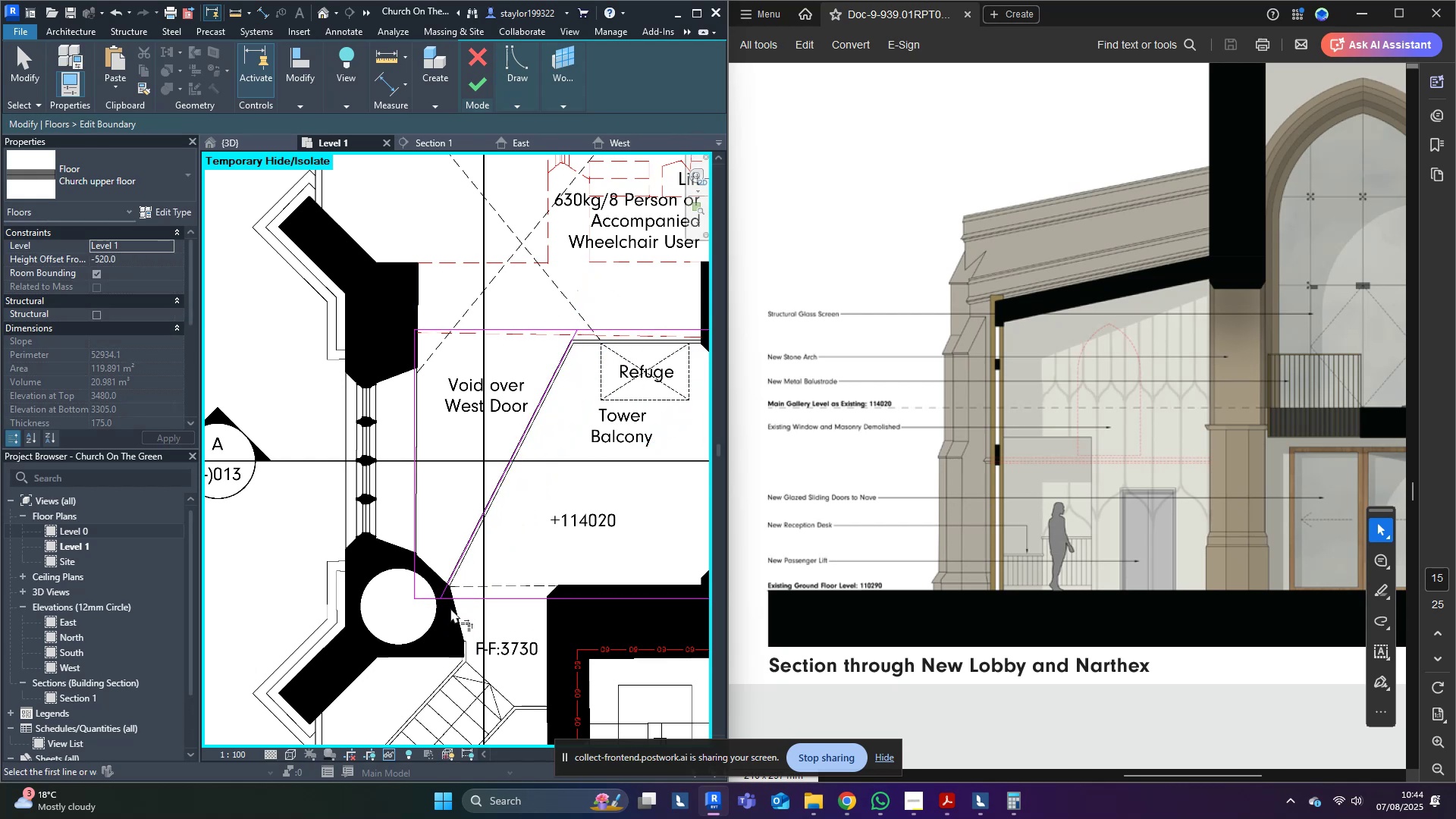 
left_click([457, 597])
 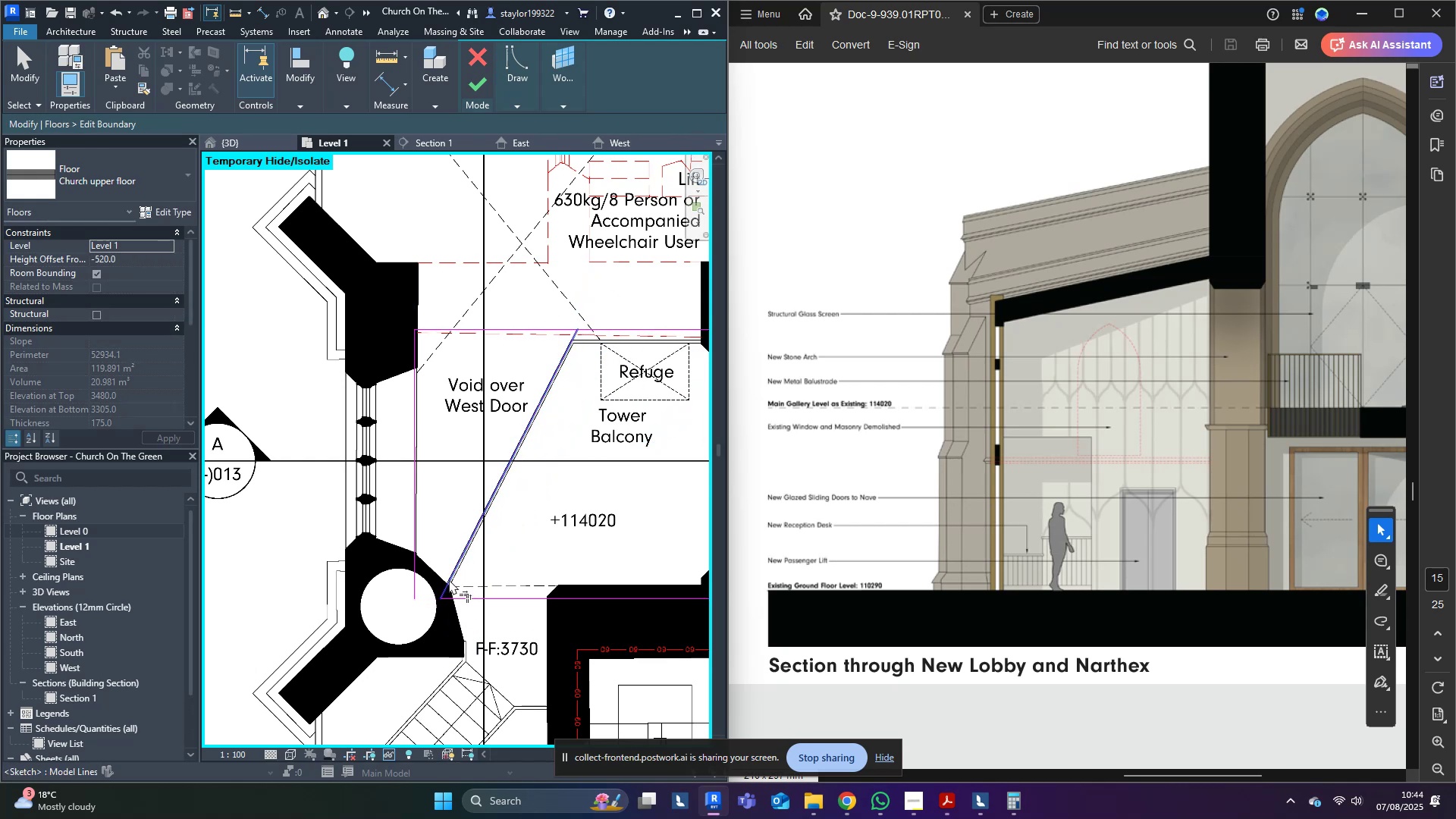 
double_click([450, 579])
 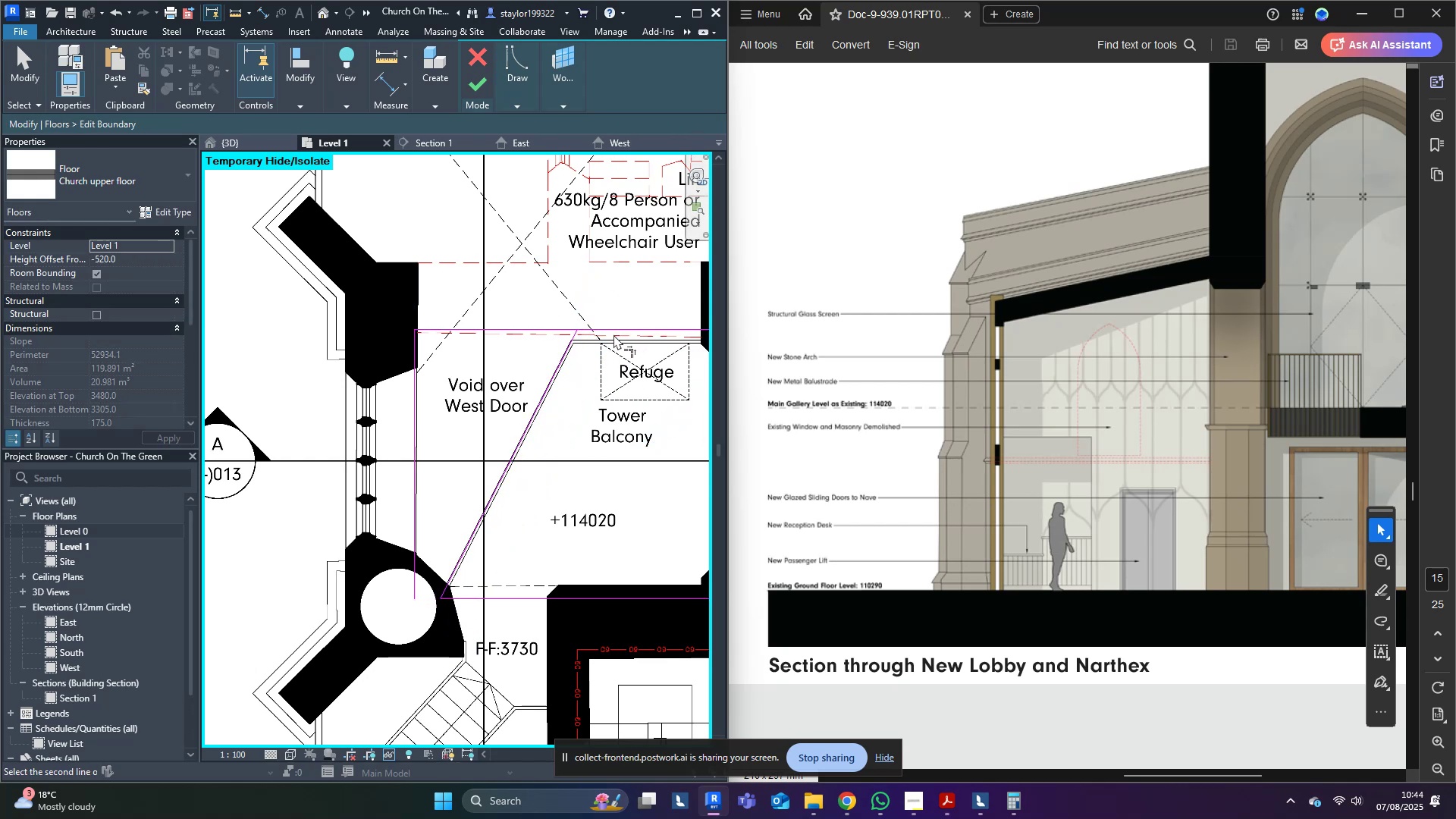 
double_click([568, 345])
 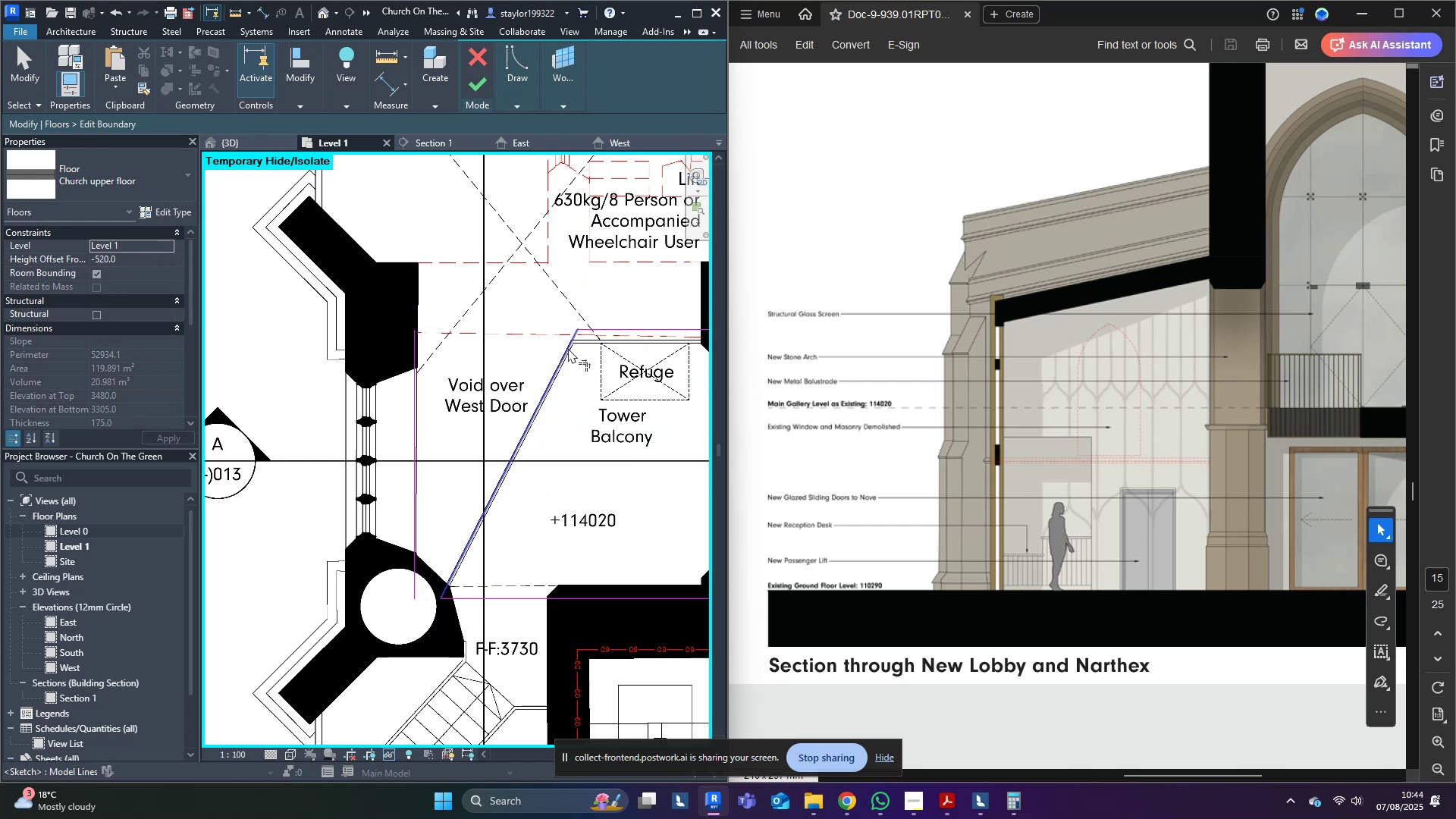 
key(D)
 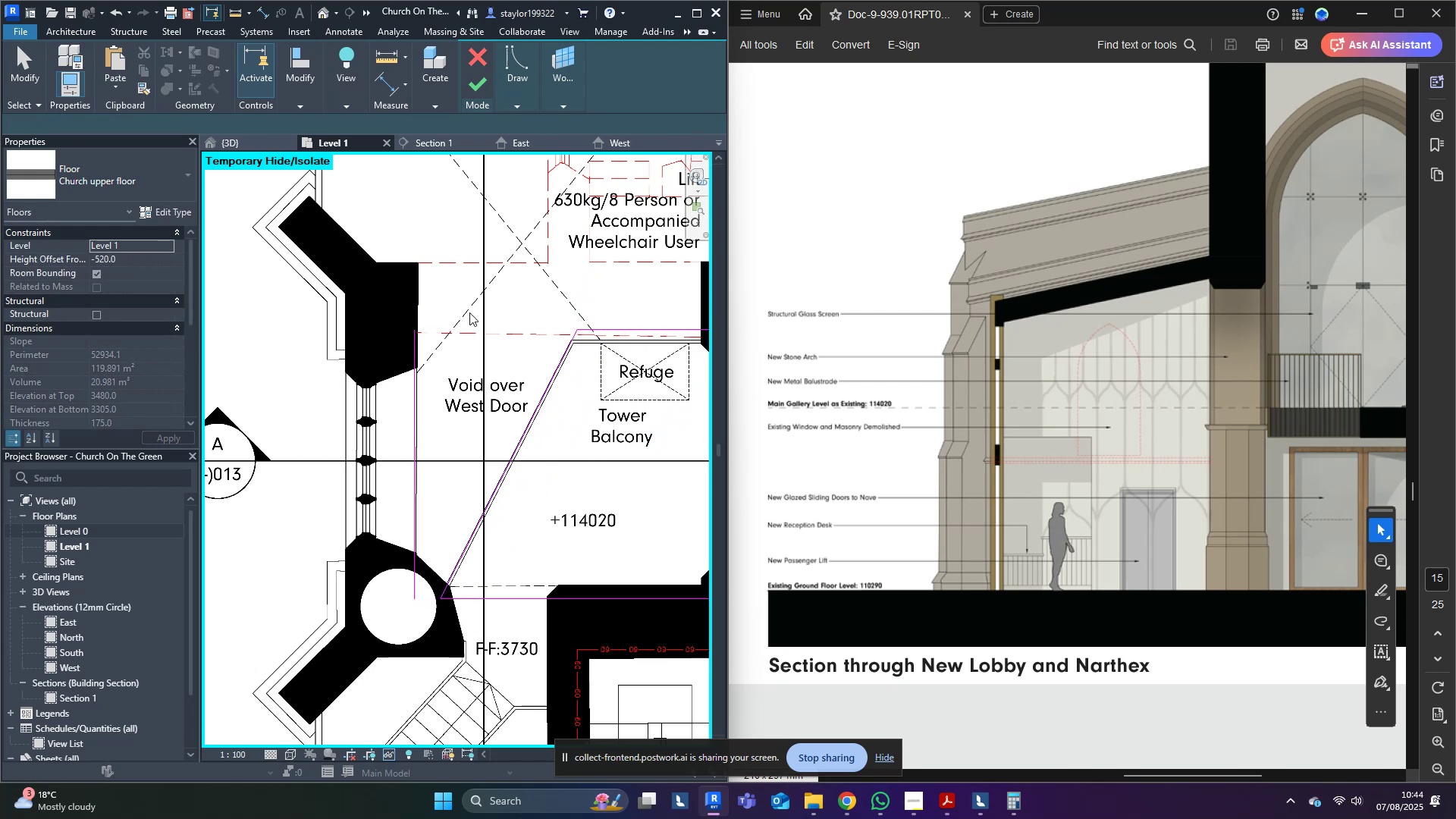 
left_click_drag(start_coordinate=[468, 310], to_coordinate=[375, 418])
 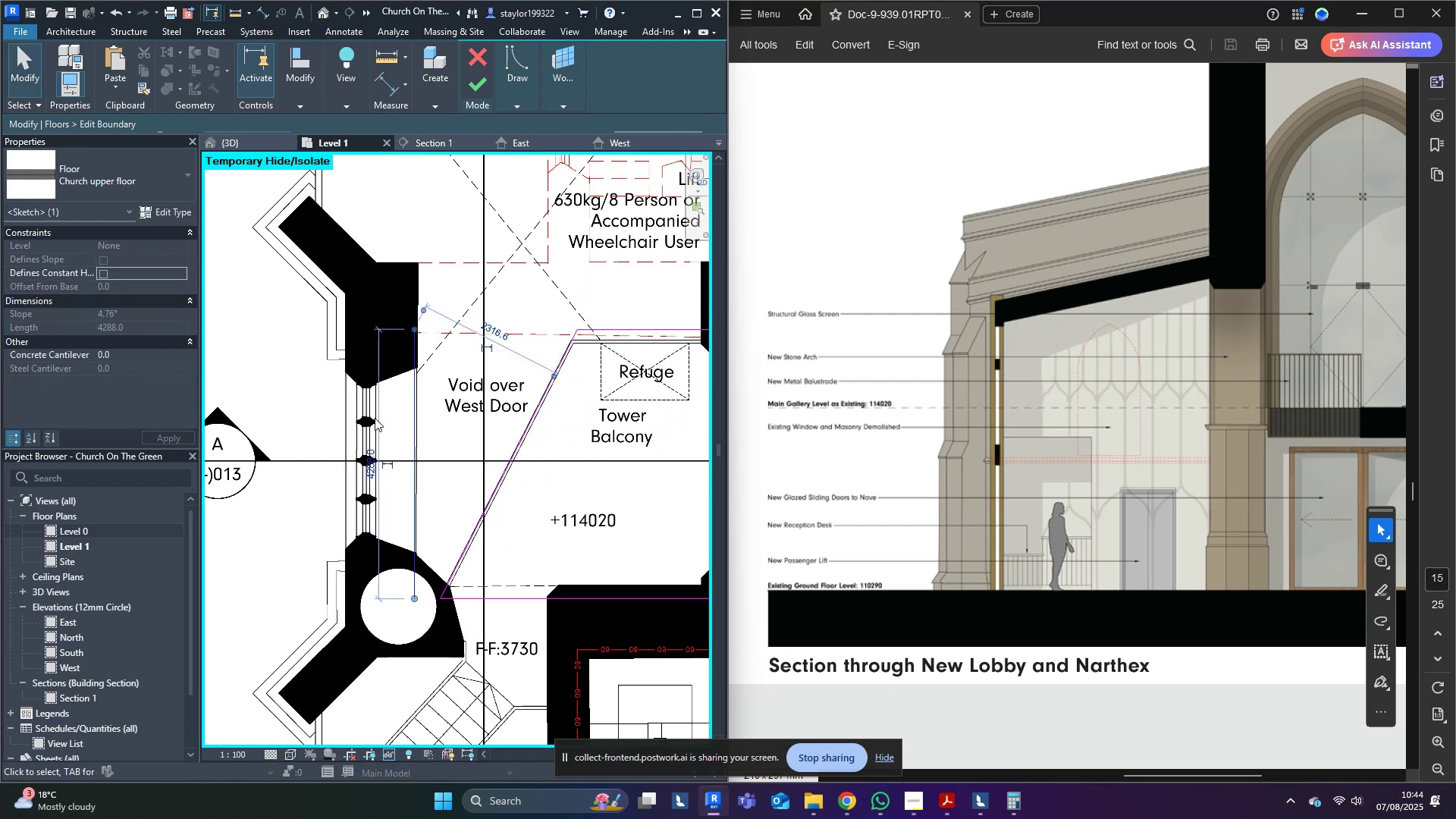 
key(Delete)
 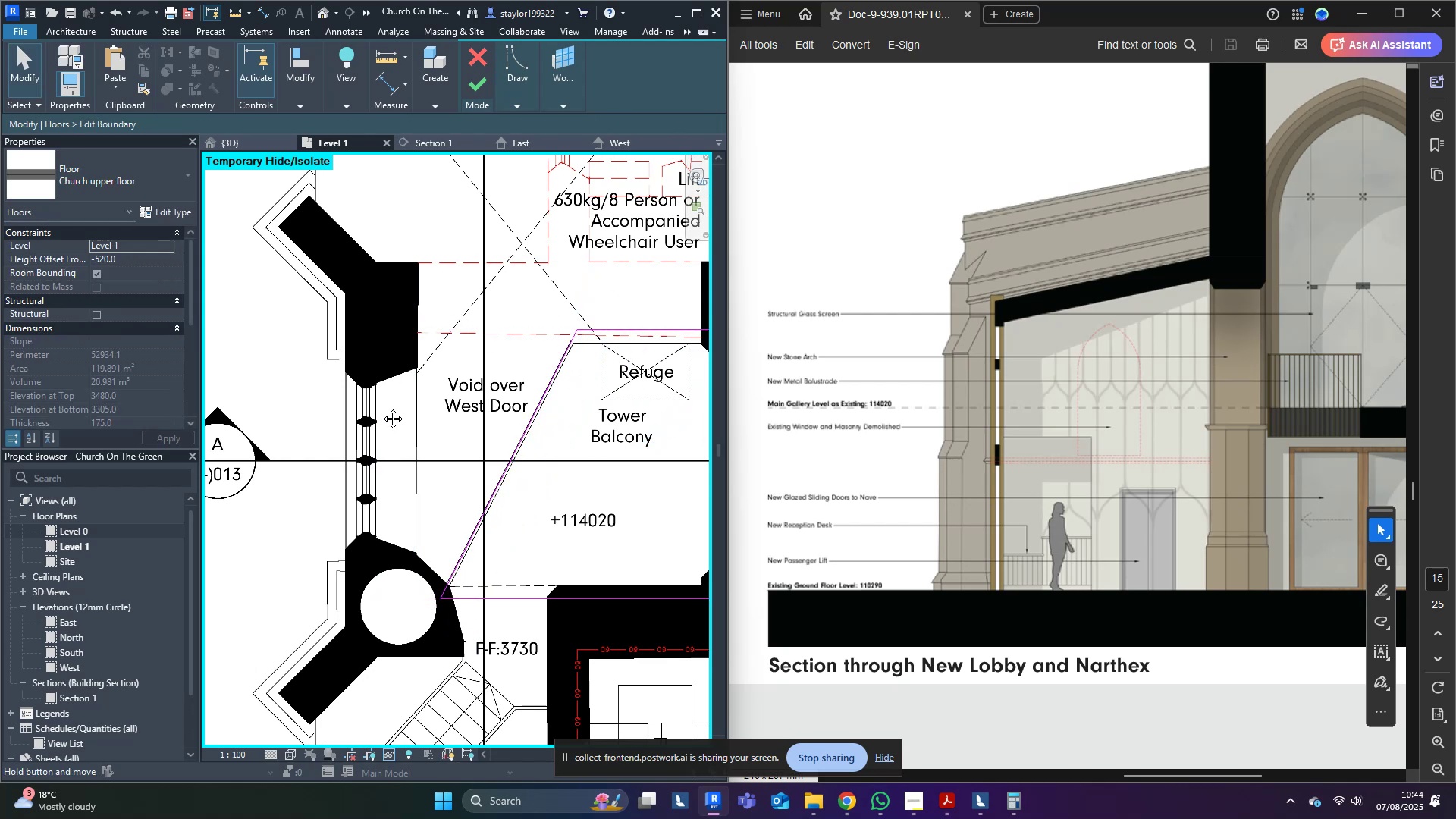 
middle_click([381, 407])
 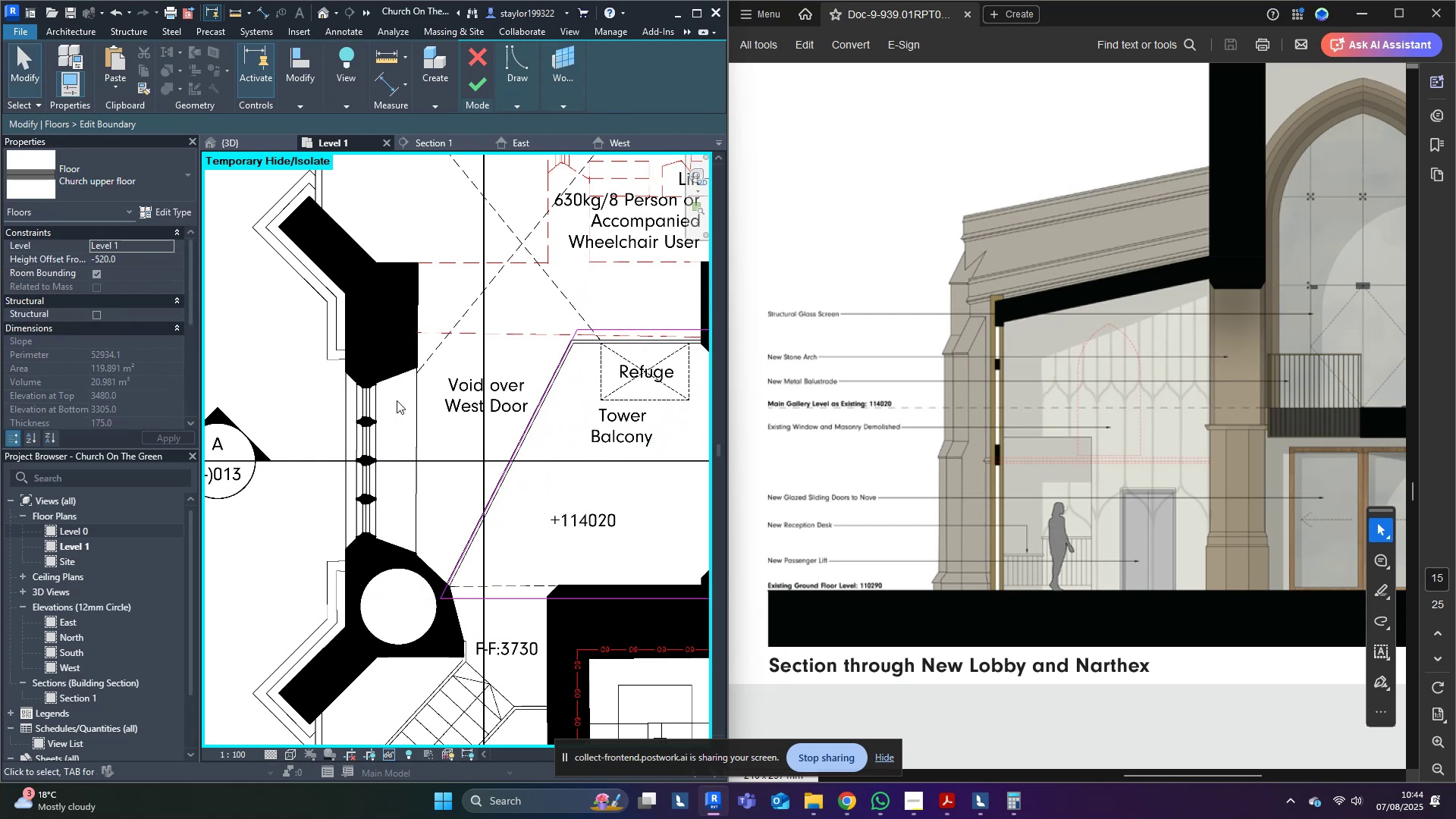 
type(sd)
 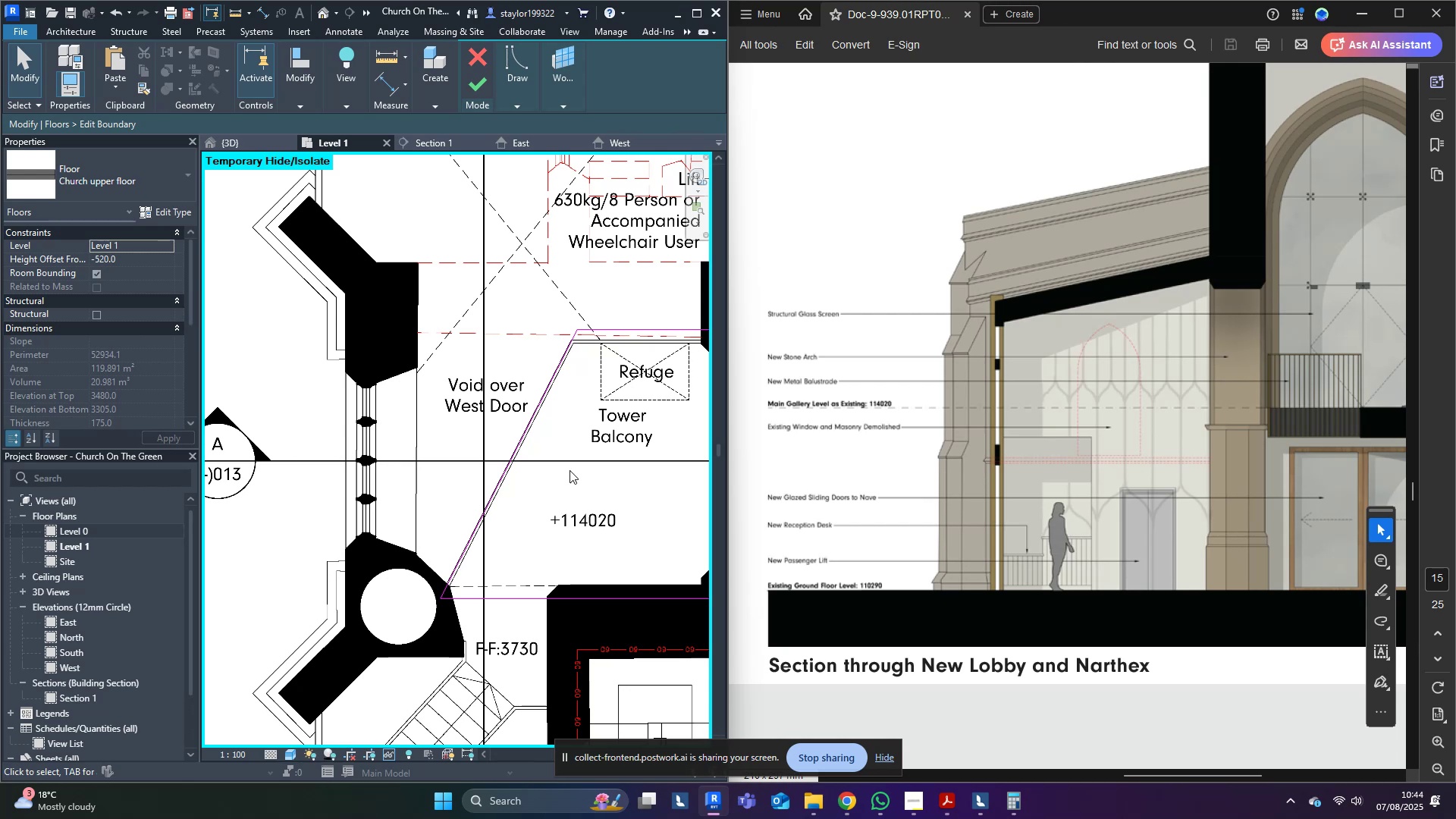 
left_click([570, 469])
 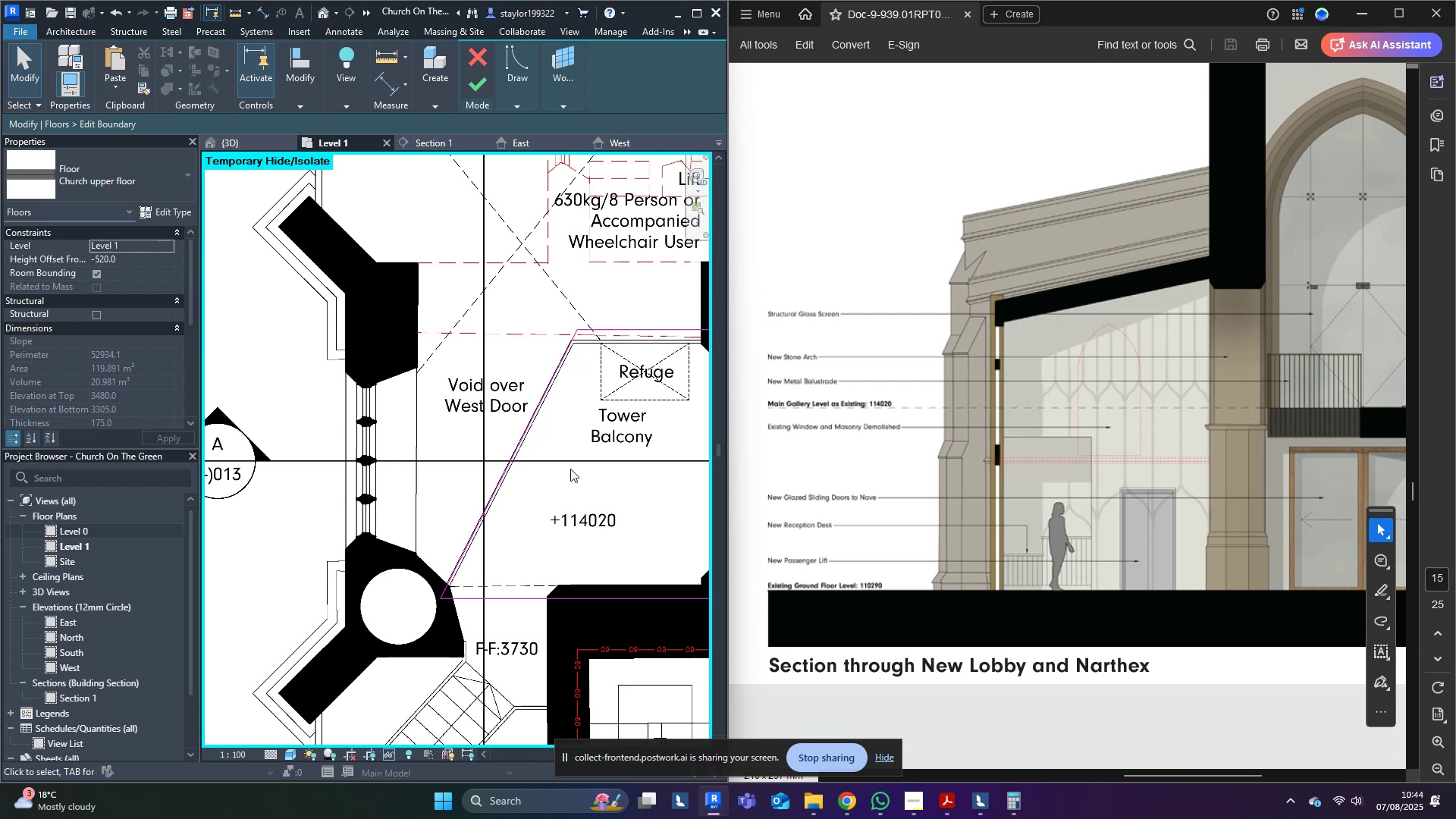 
scroll: coordinate [570, 469], scroll_direction: down, amount: 3.0
 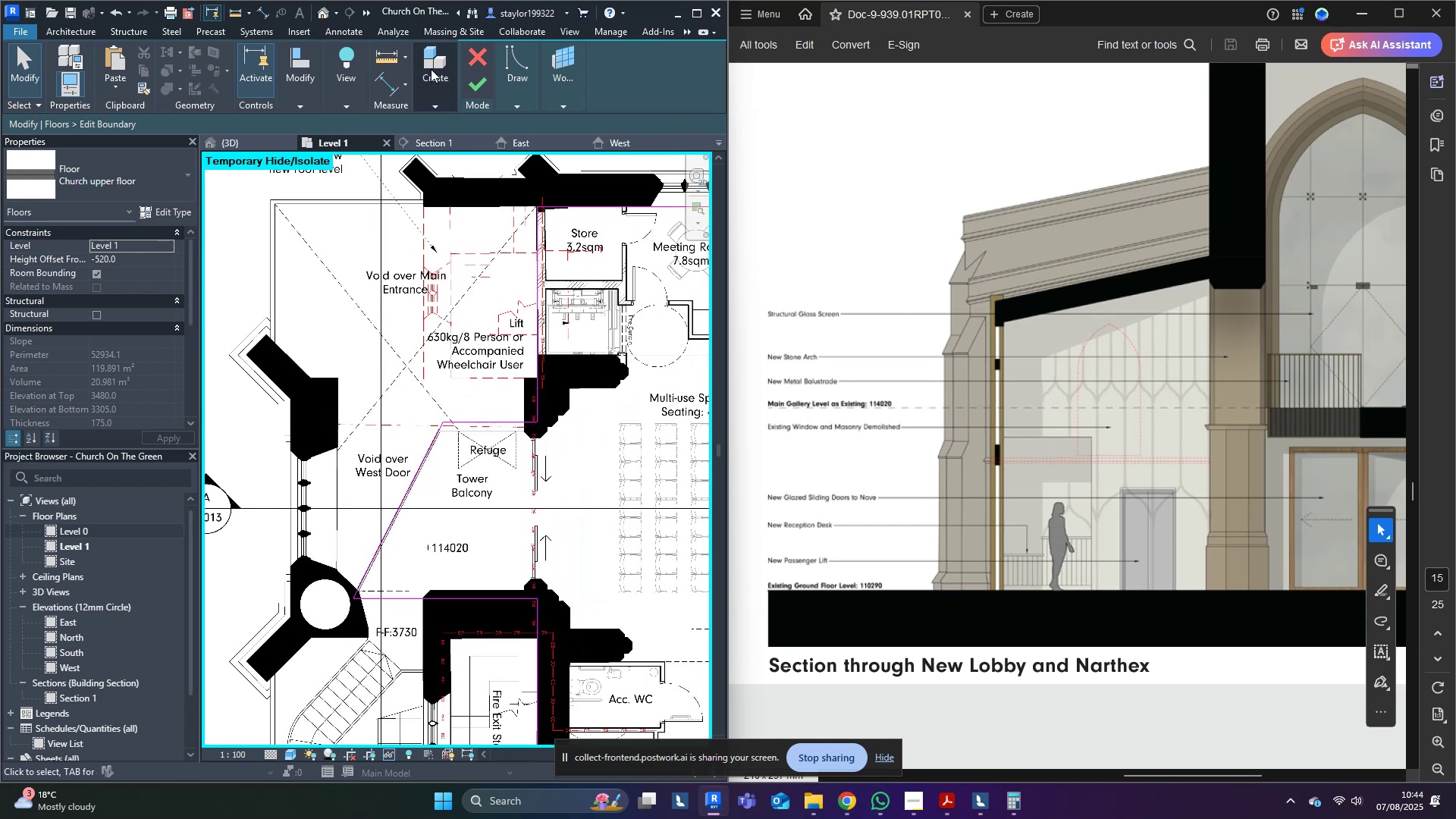 
left_click([479, 87])
 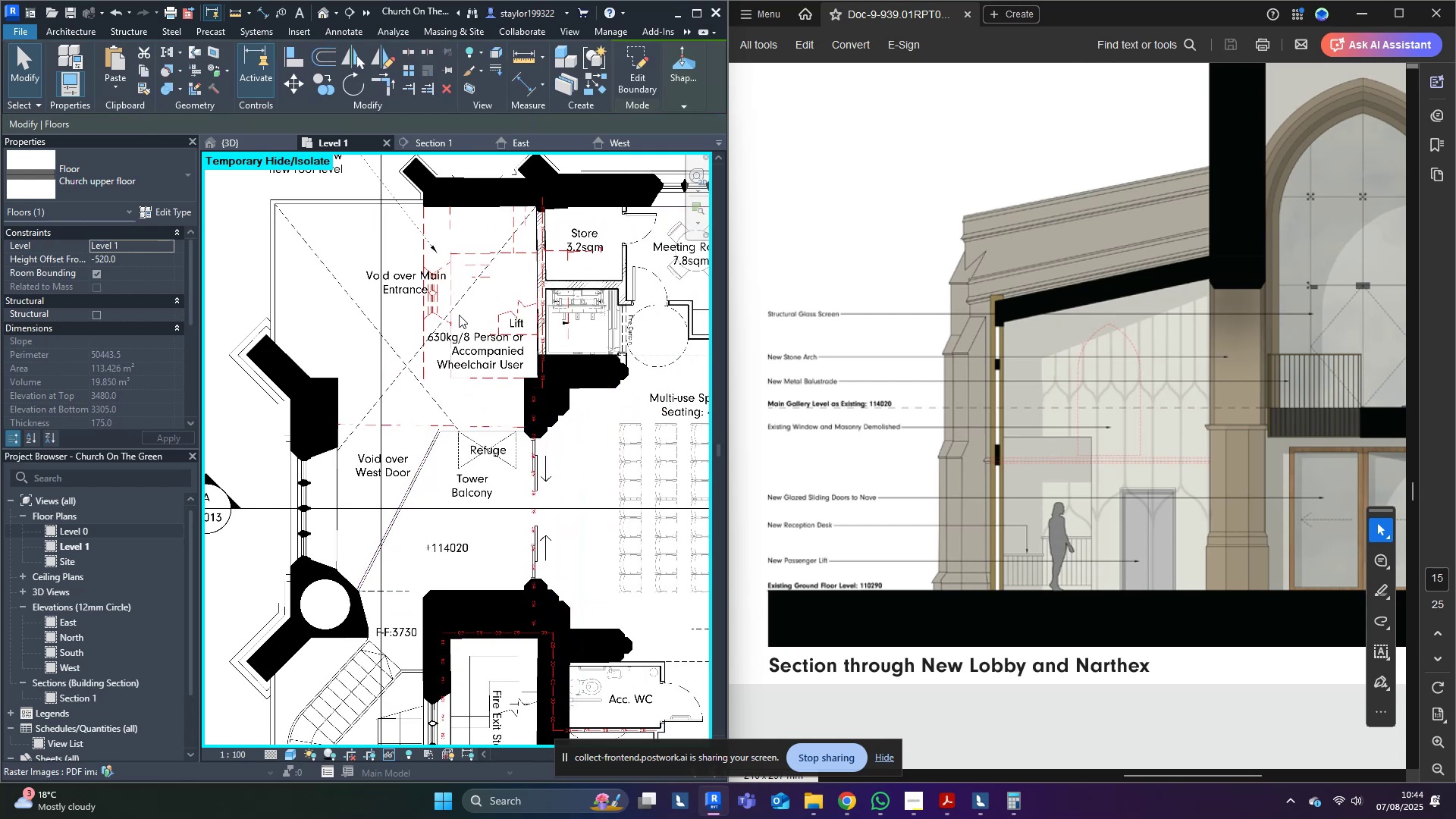 
type(sd)
 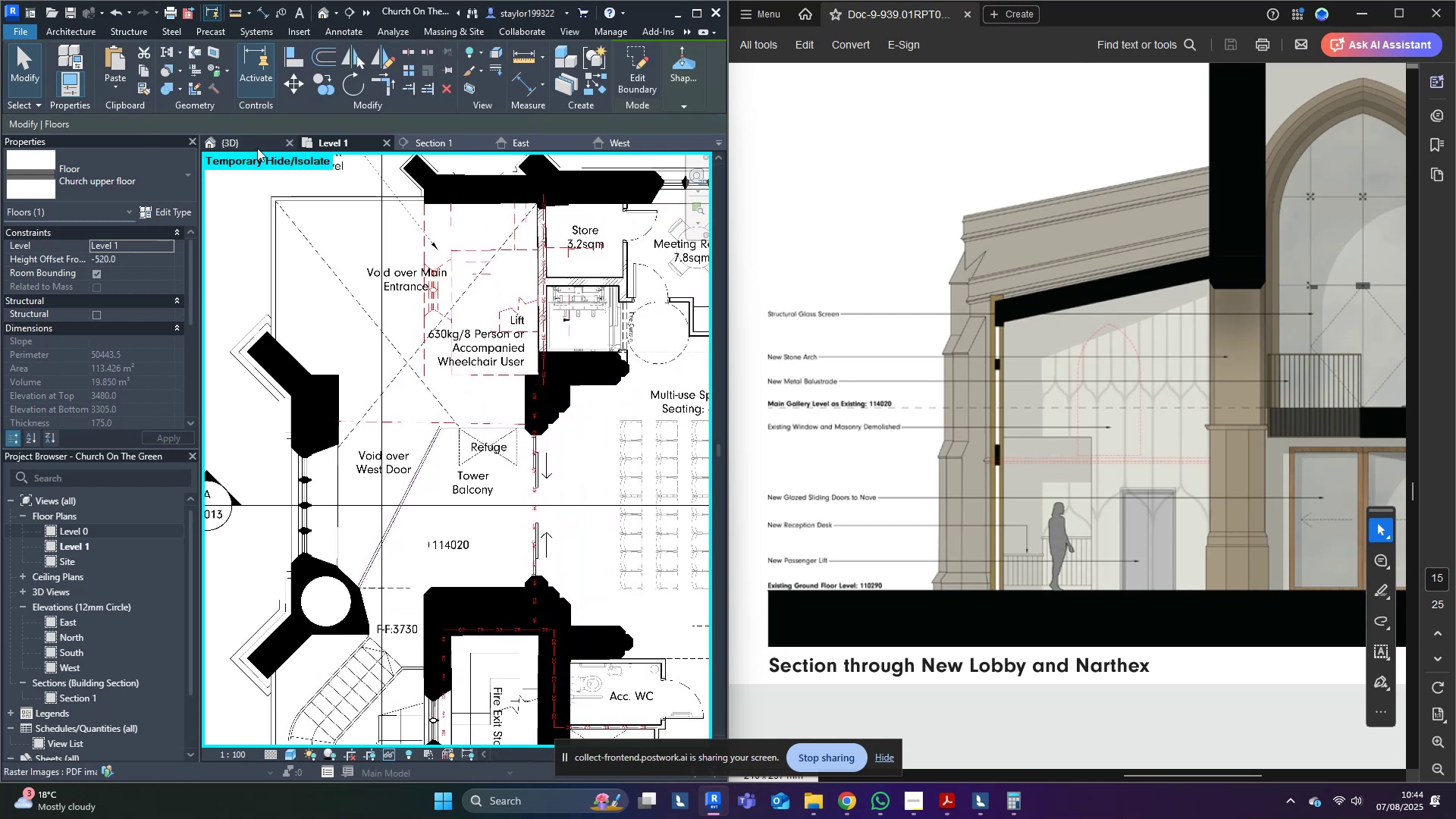 
left_click([238, 140])
 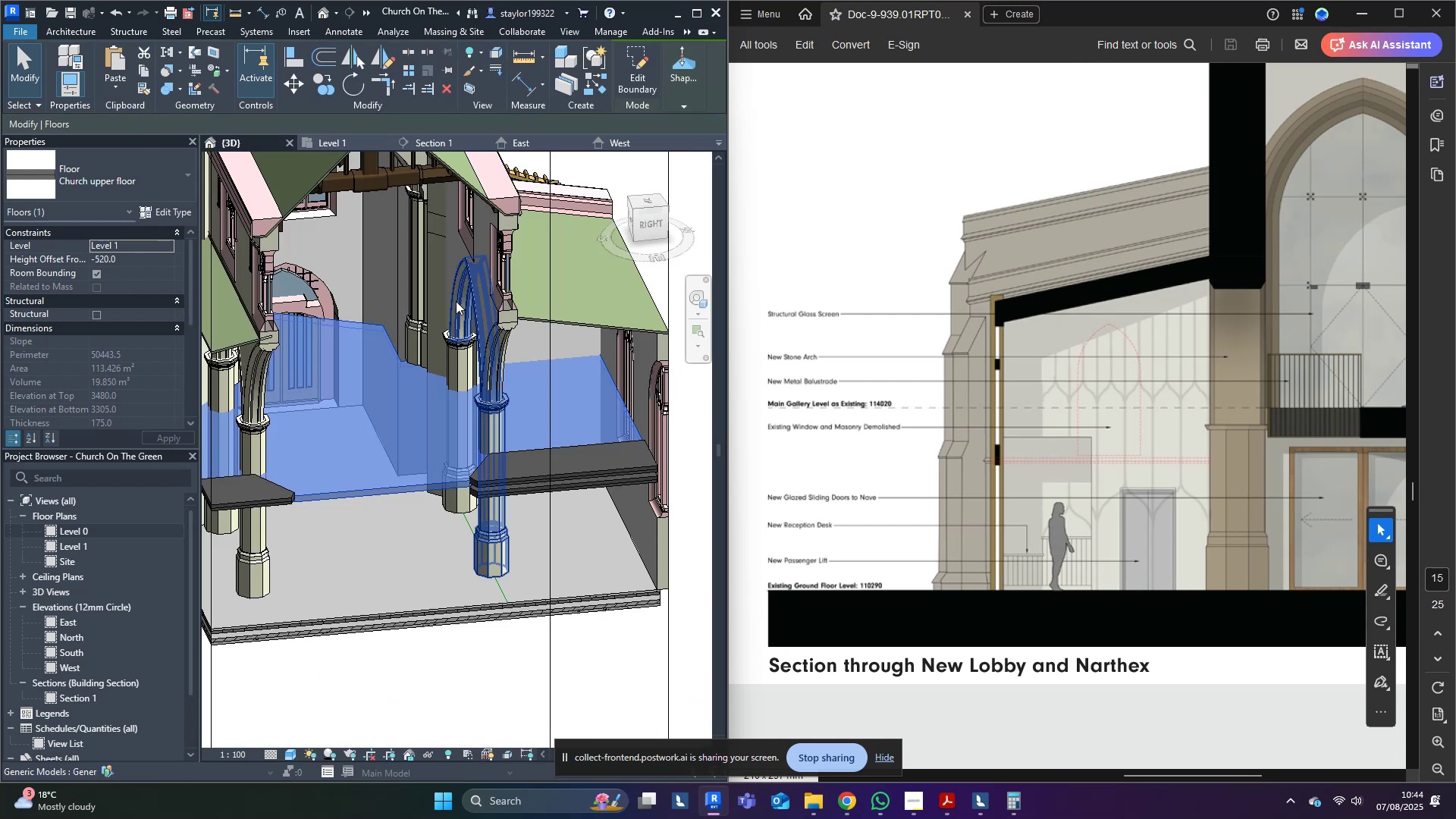 
hold_key(key=ShiftLeft, duration=0.39)
 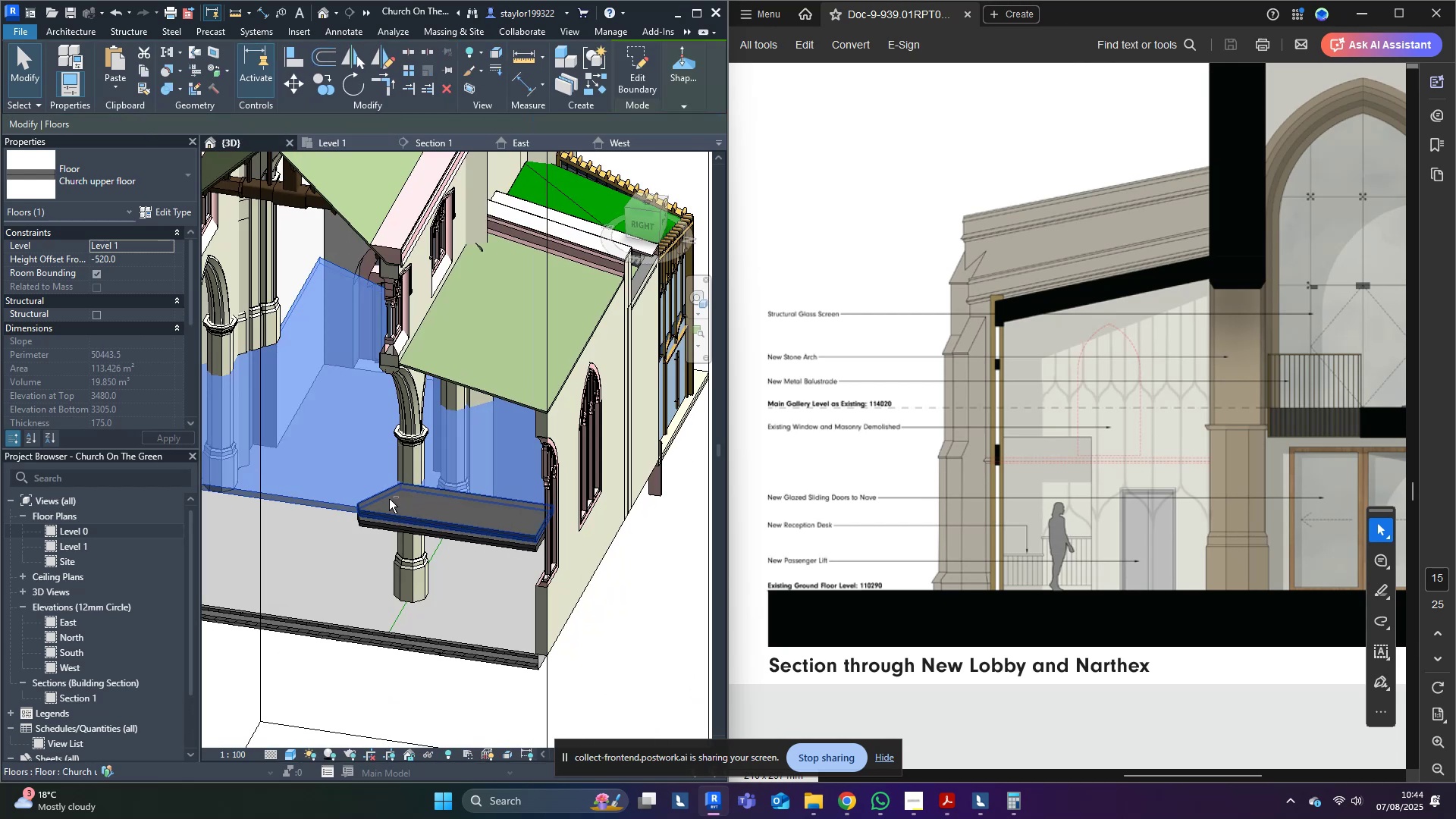 
key(Escape)
 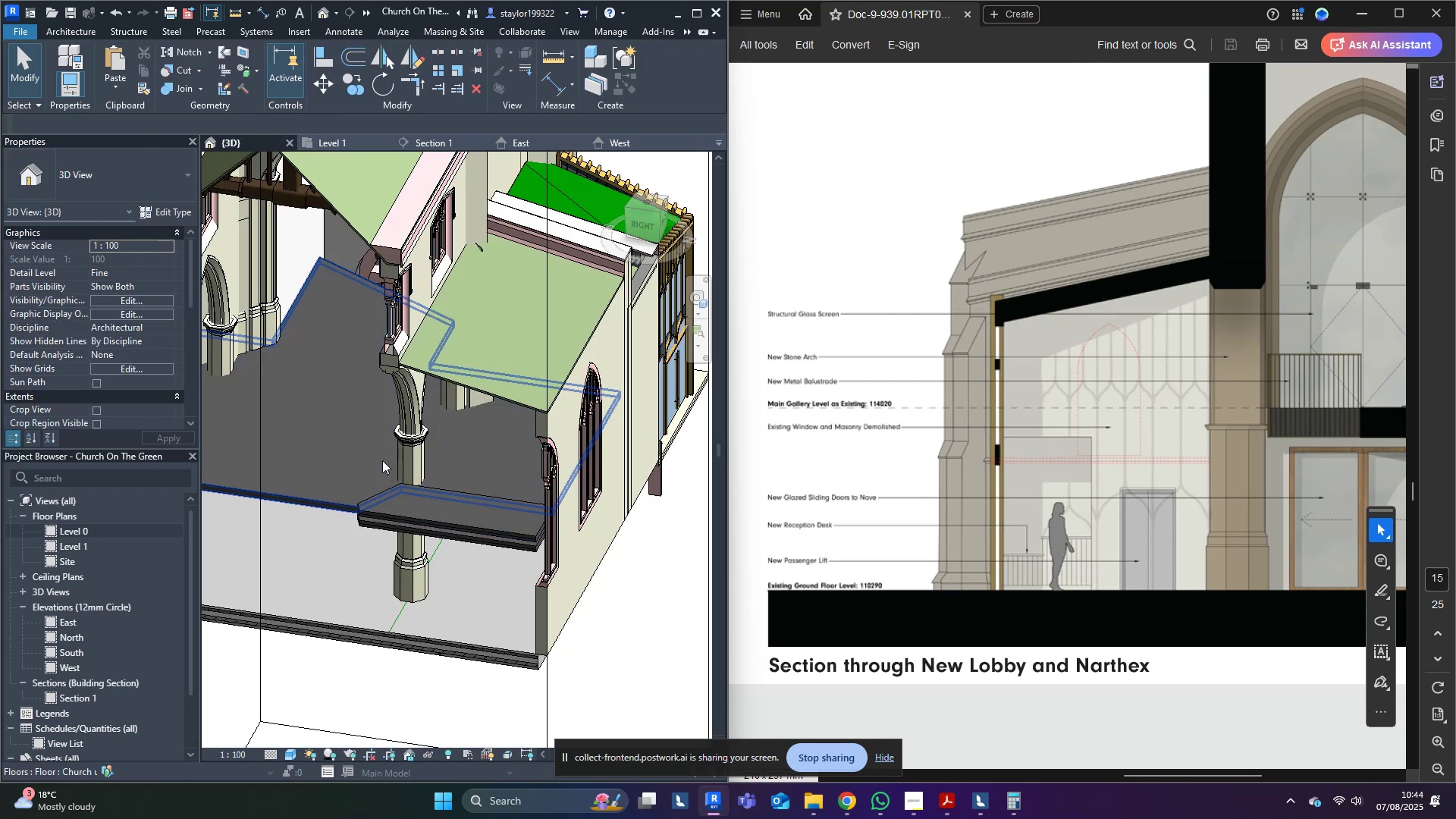 
hold_key(key=ShiftLeft, duration=0.65)
 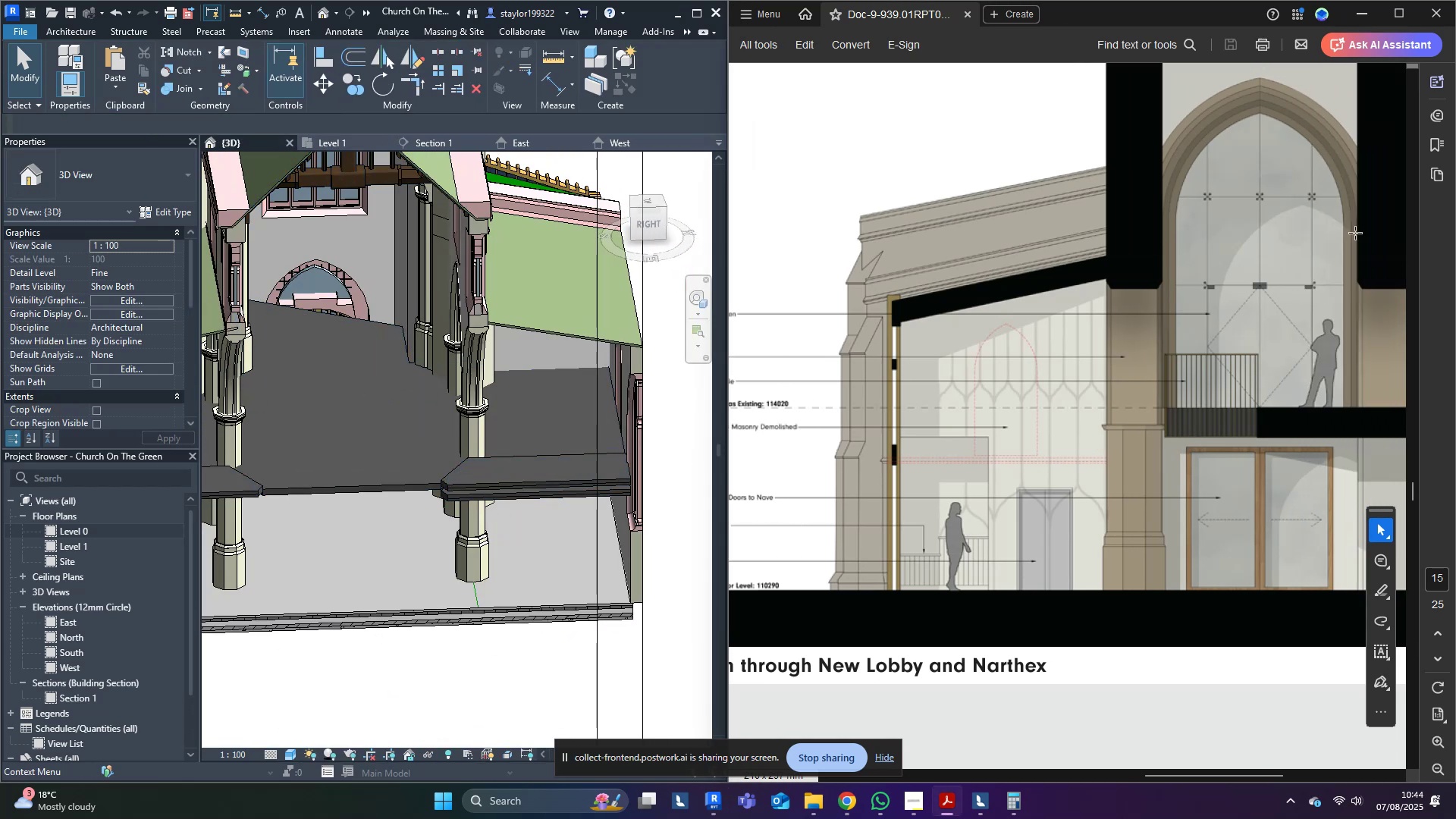 
scroll: coordinate [534, 580], scroll_direction: down, amount: 2.0
 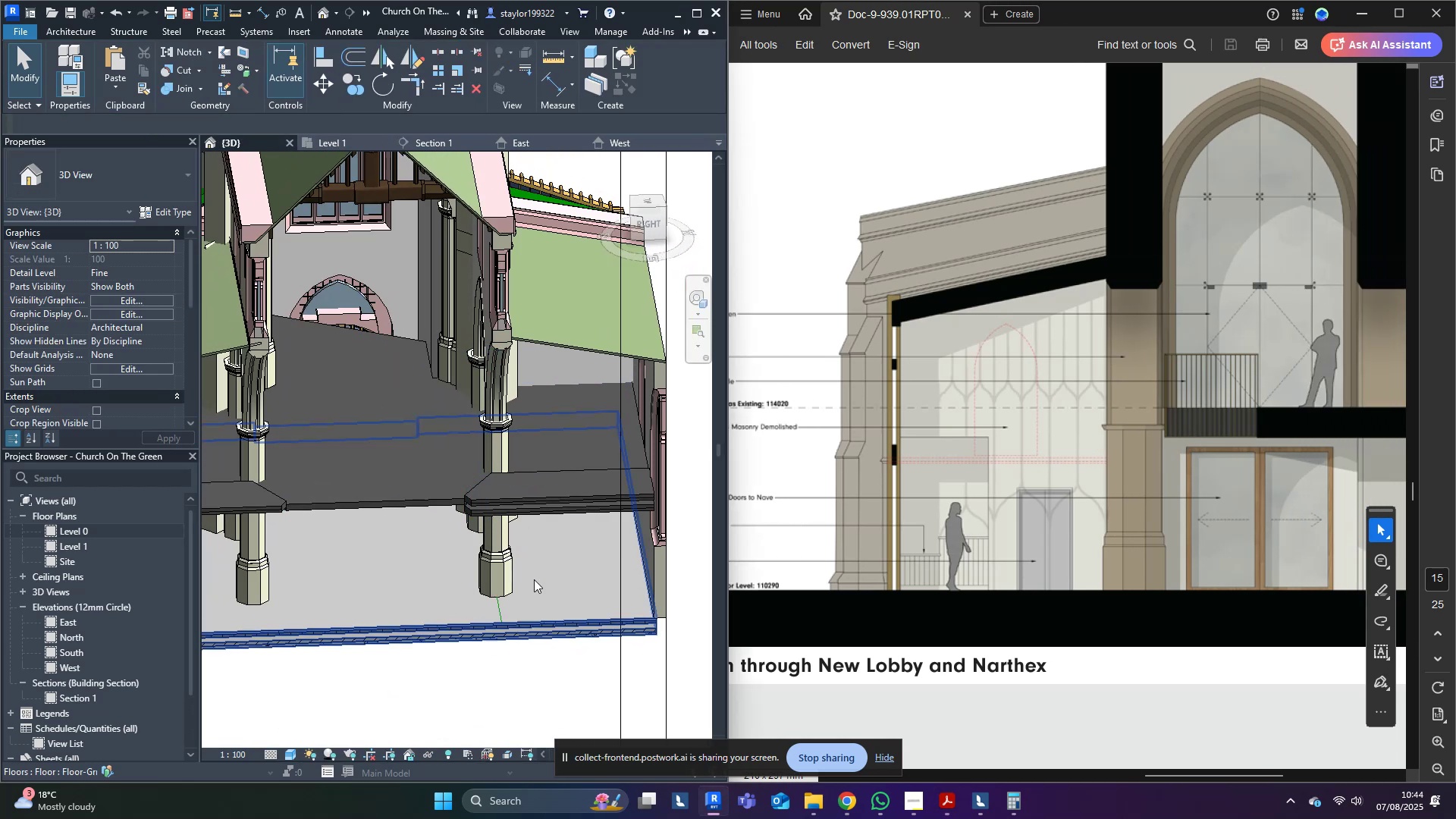 
hold_key(key=ShiftLeft, duration=0.66)
 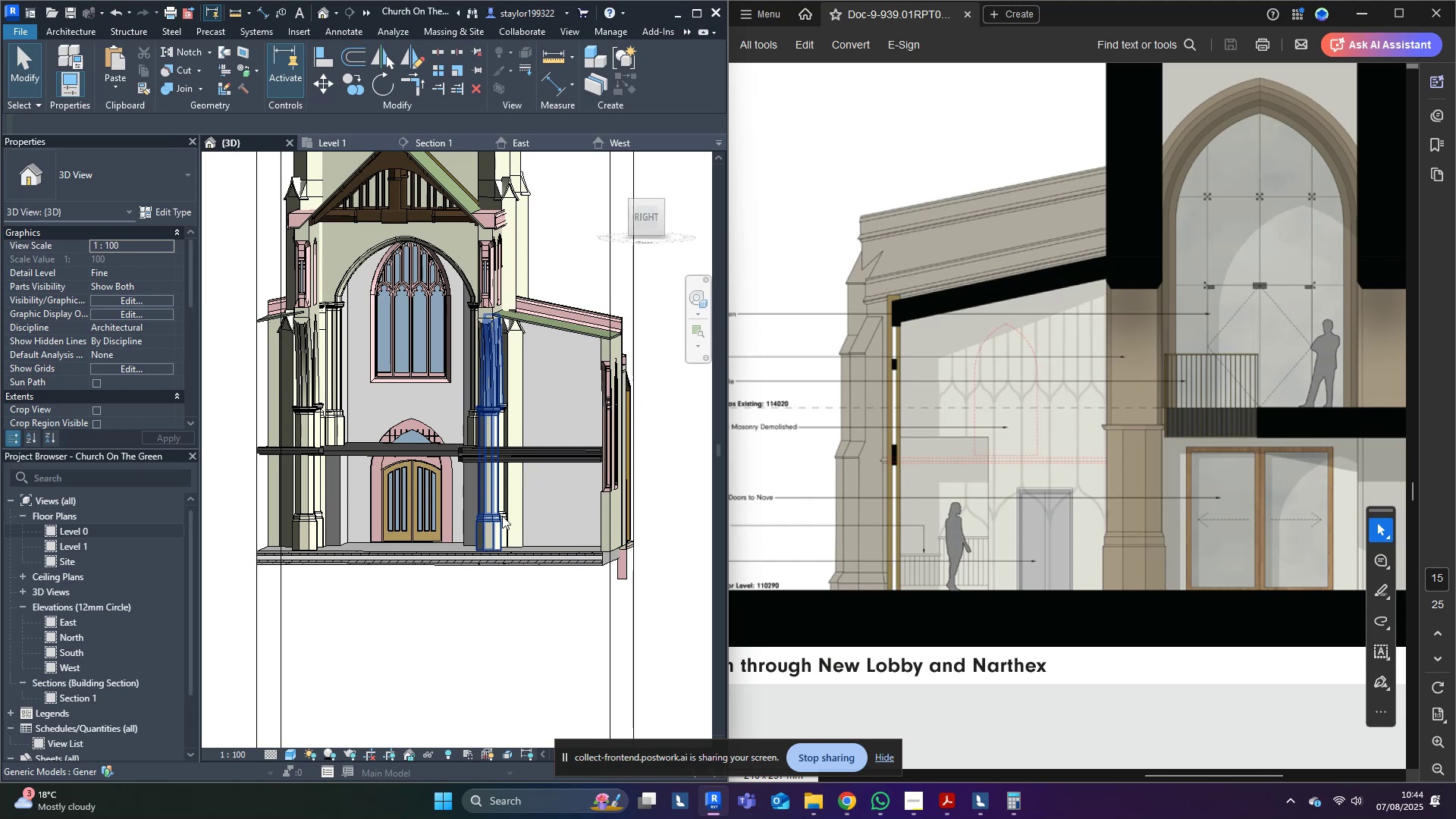 
type(hr)
 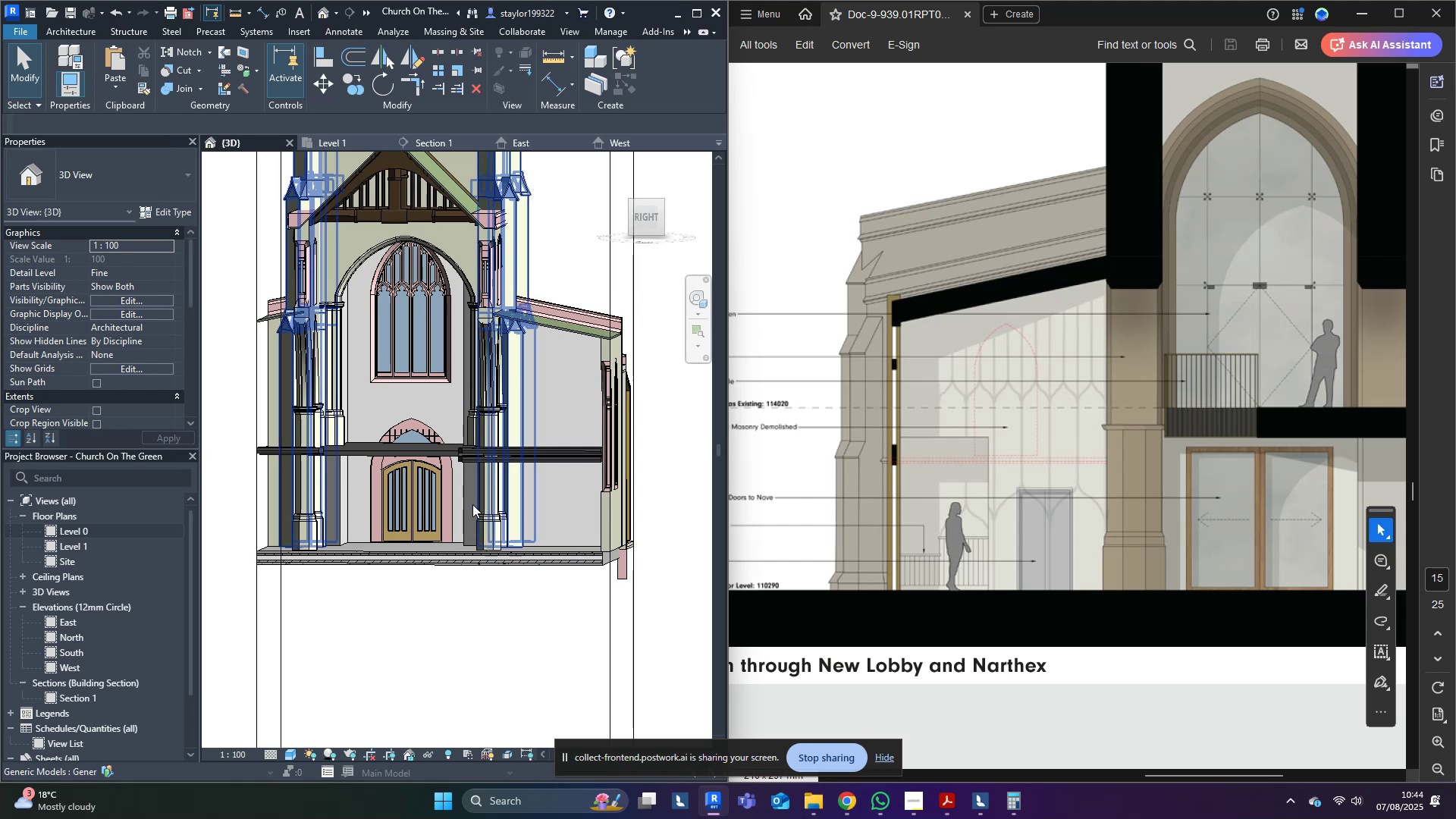 
hold_key(key=ShiftLeft, duration=0.78)
 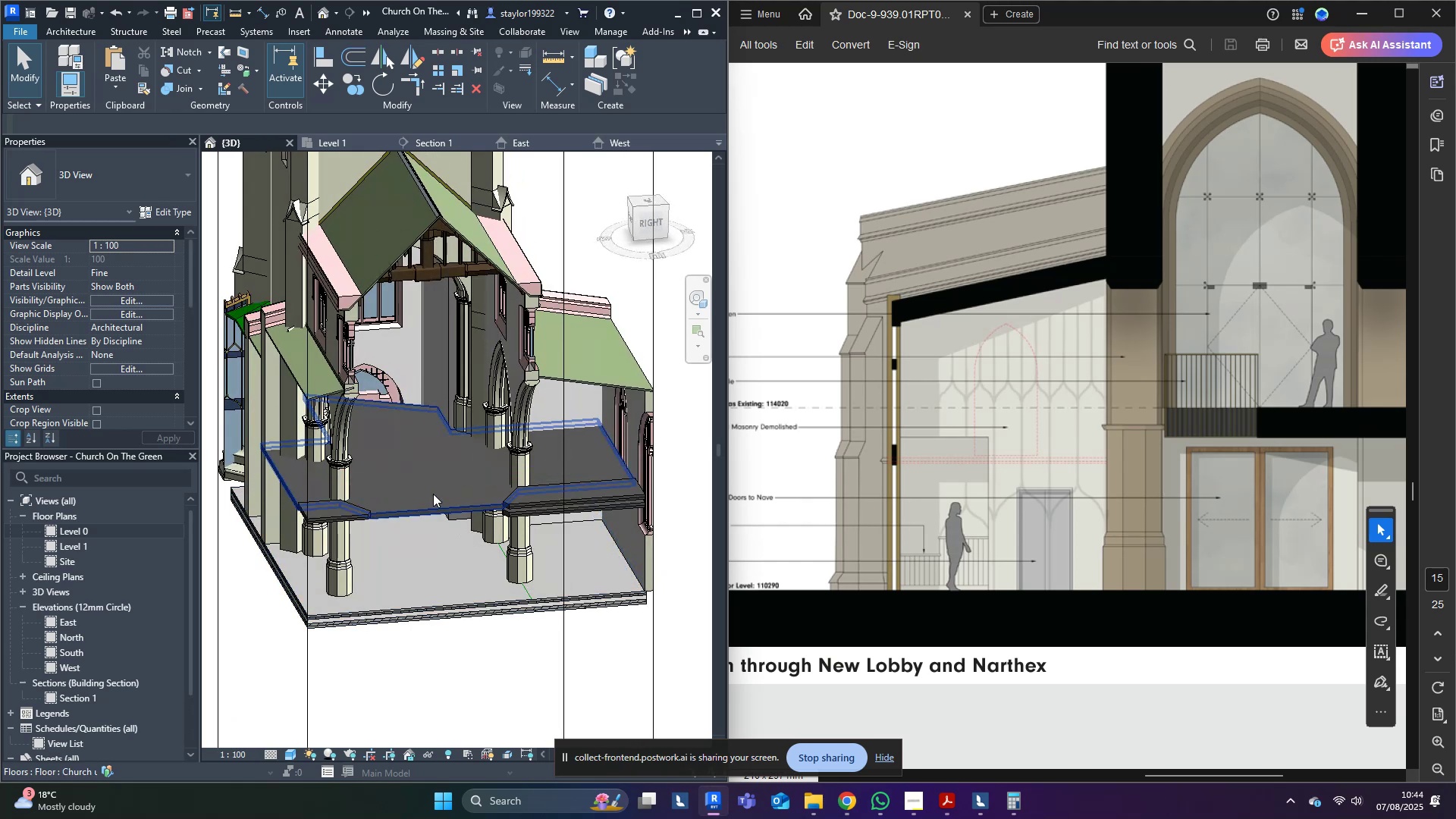 
scroll: coordinate [432, 452], scroll_direction: up, amount: 3.0
 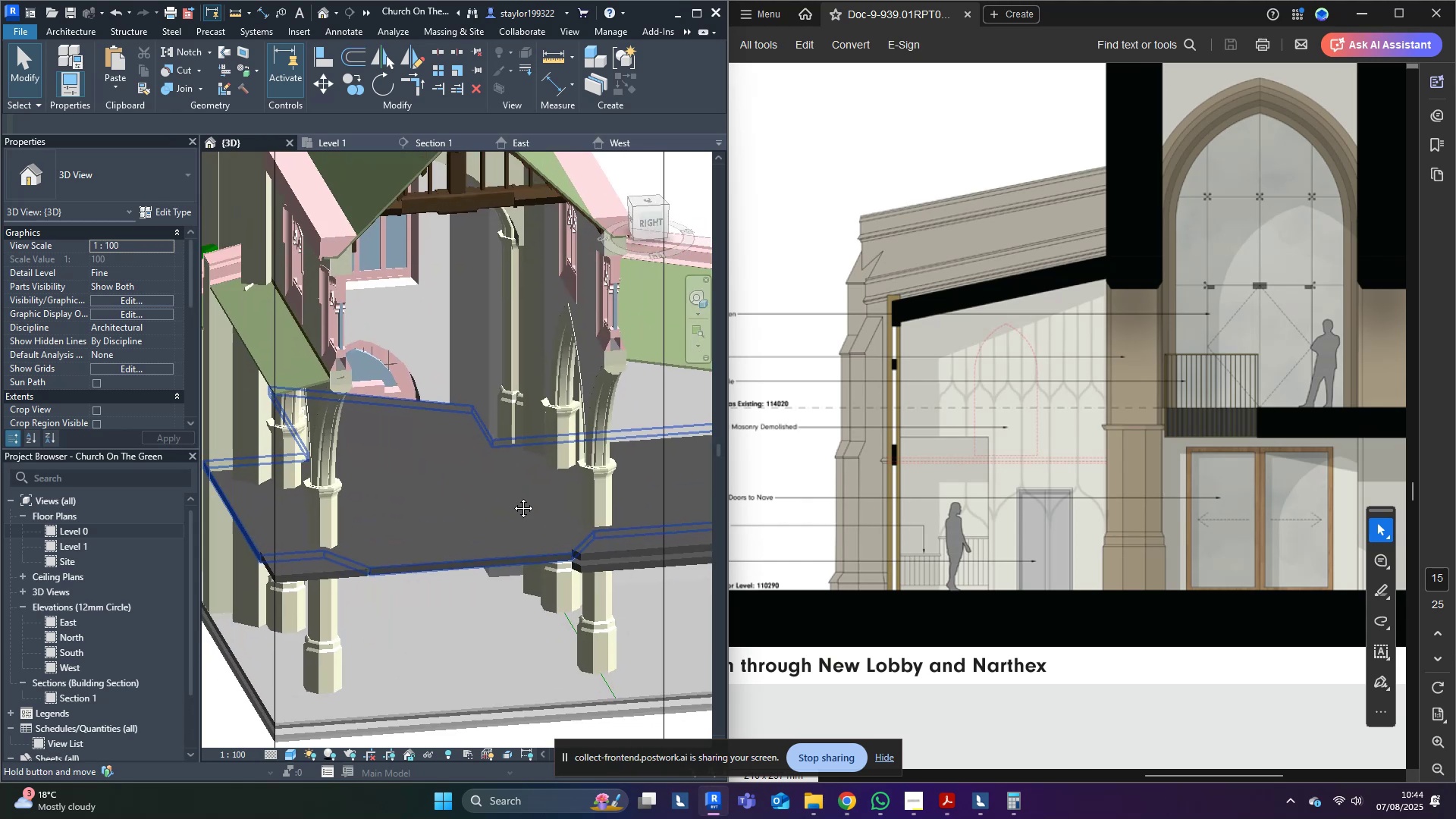 
hold_key(key=ShiftLeft, duration=0.75)
 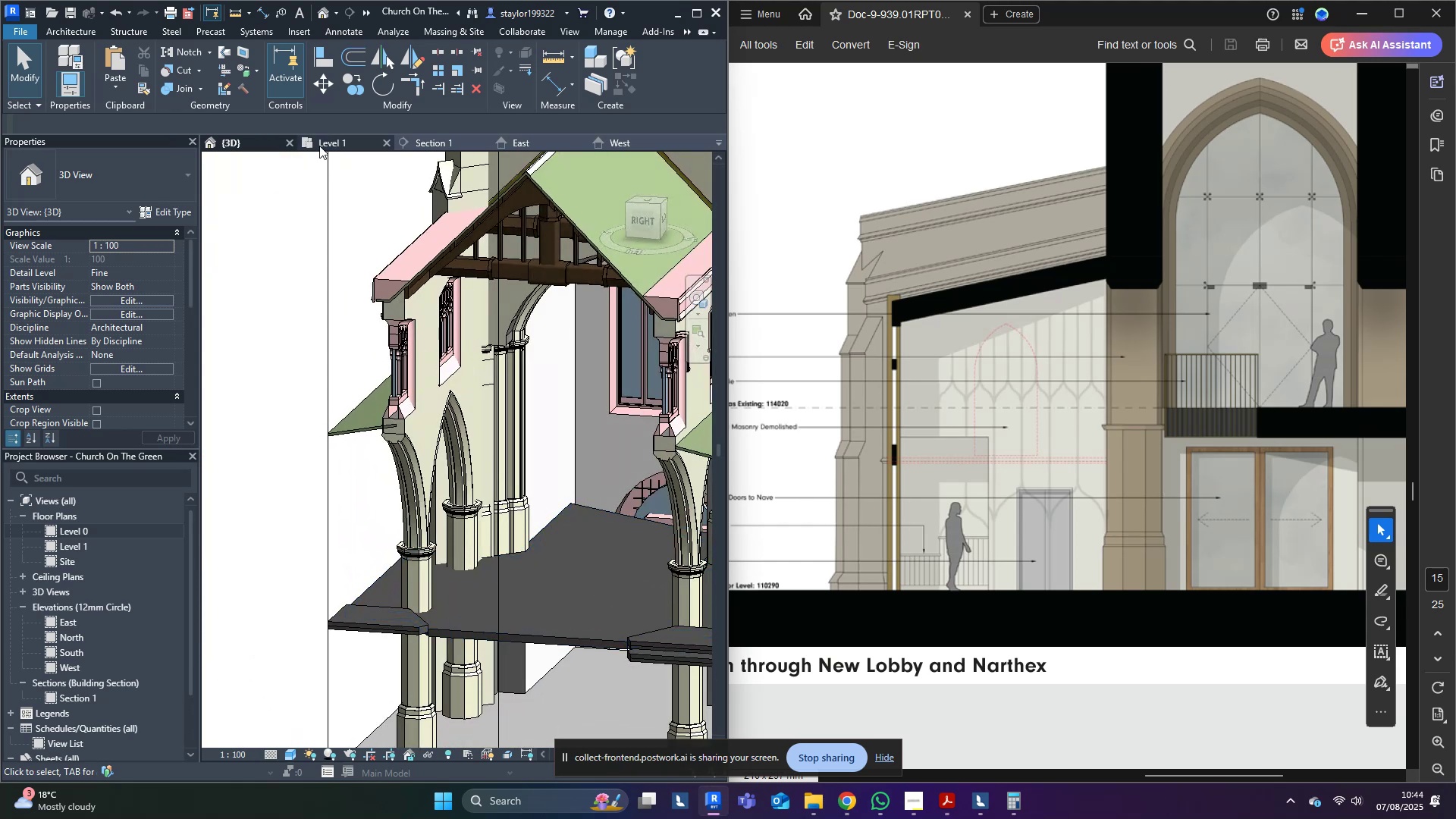 
left_click([323, 144])
 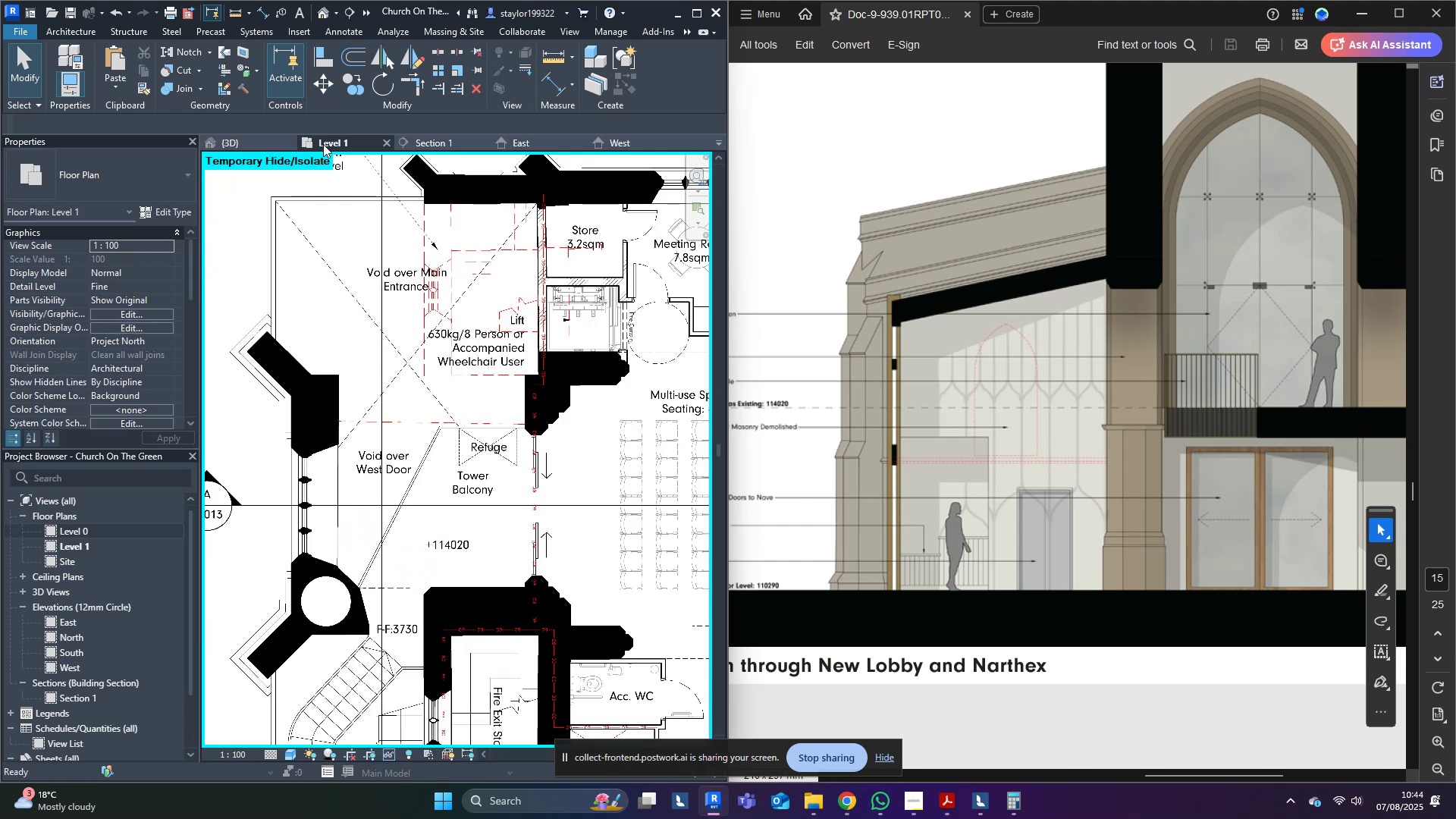 
type(sd)
 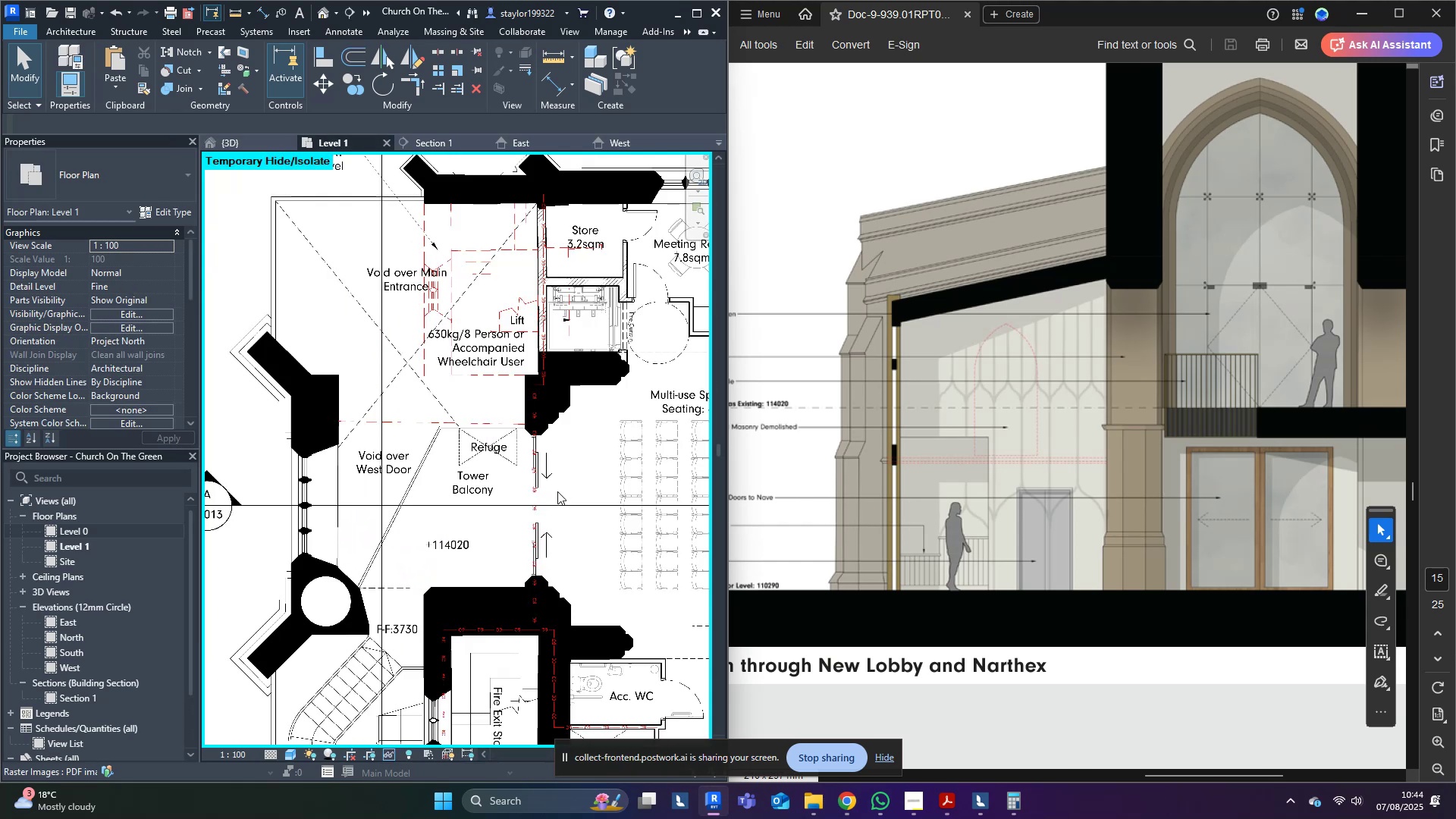 
middle_click([557, 491])
 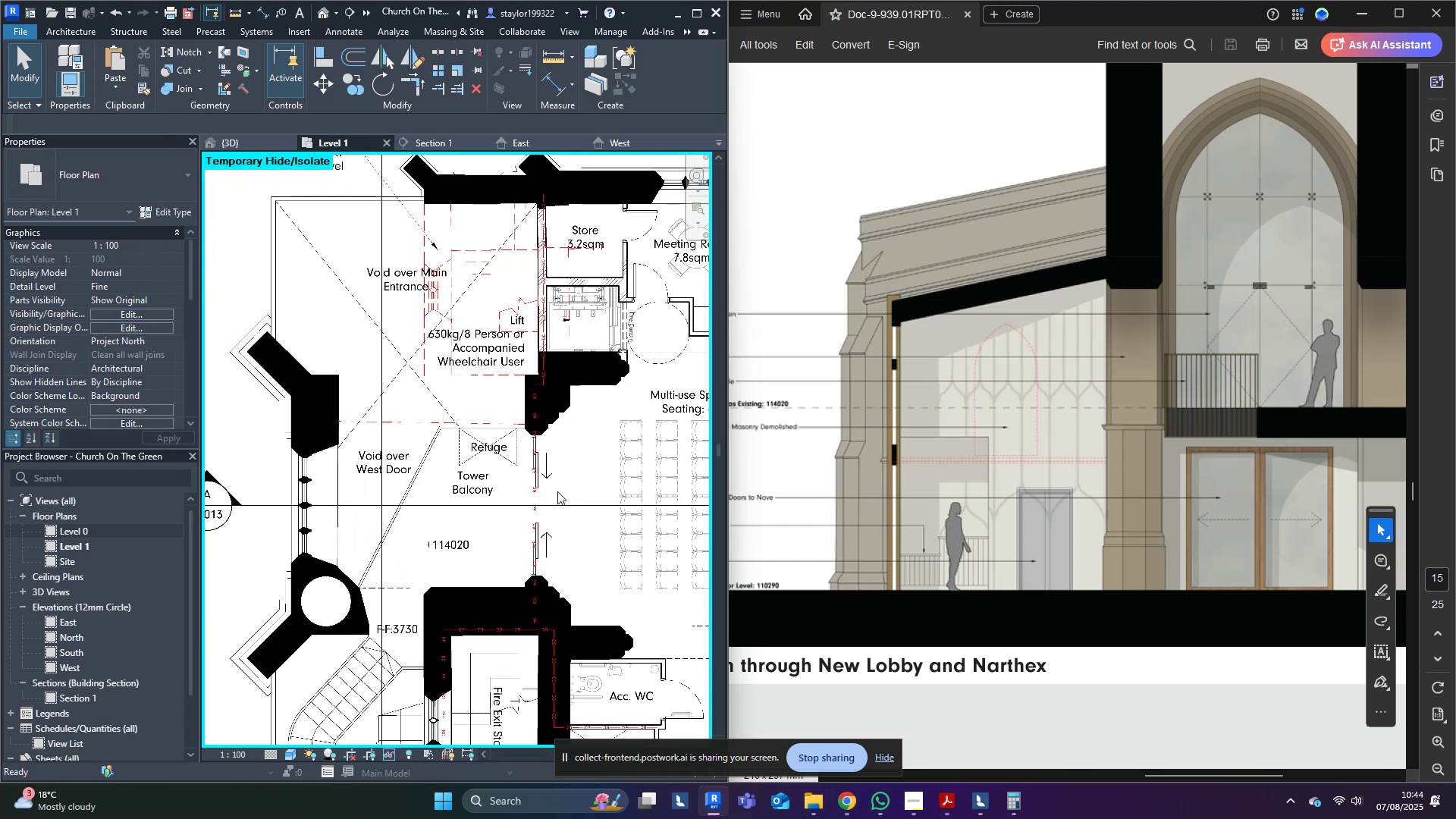 
type(wfhr)
 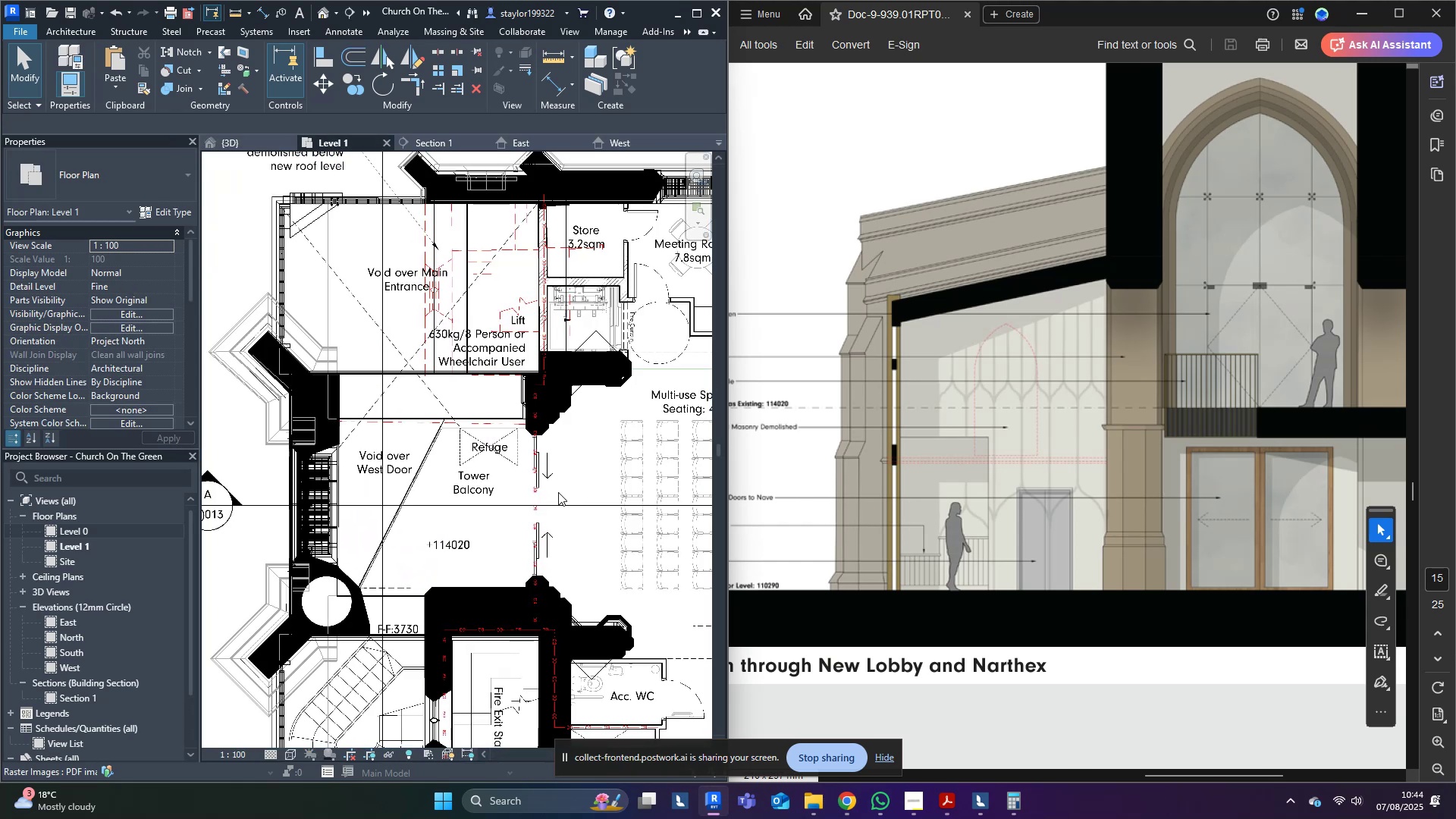 
middle_click([558, 492])
 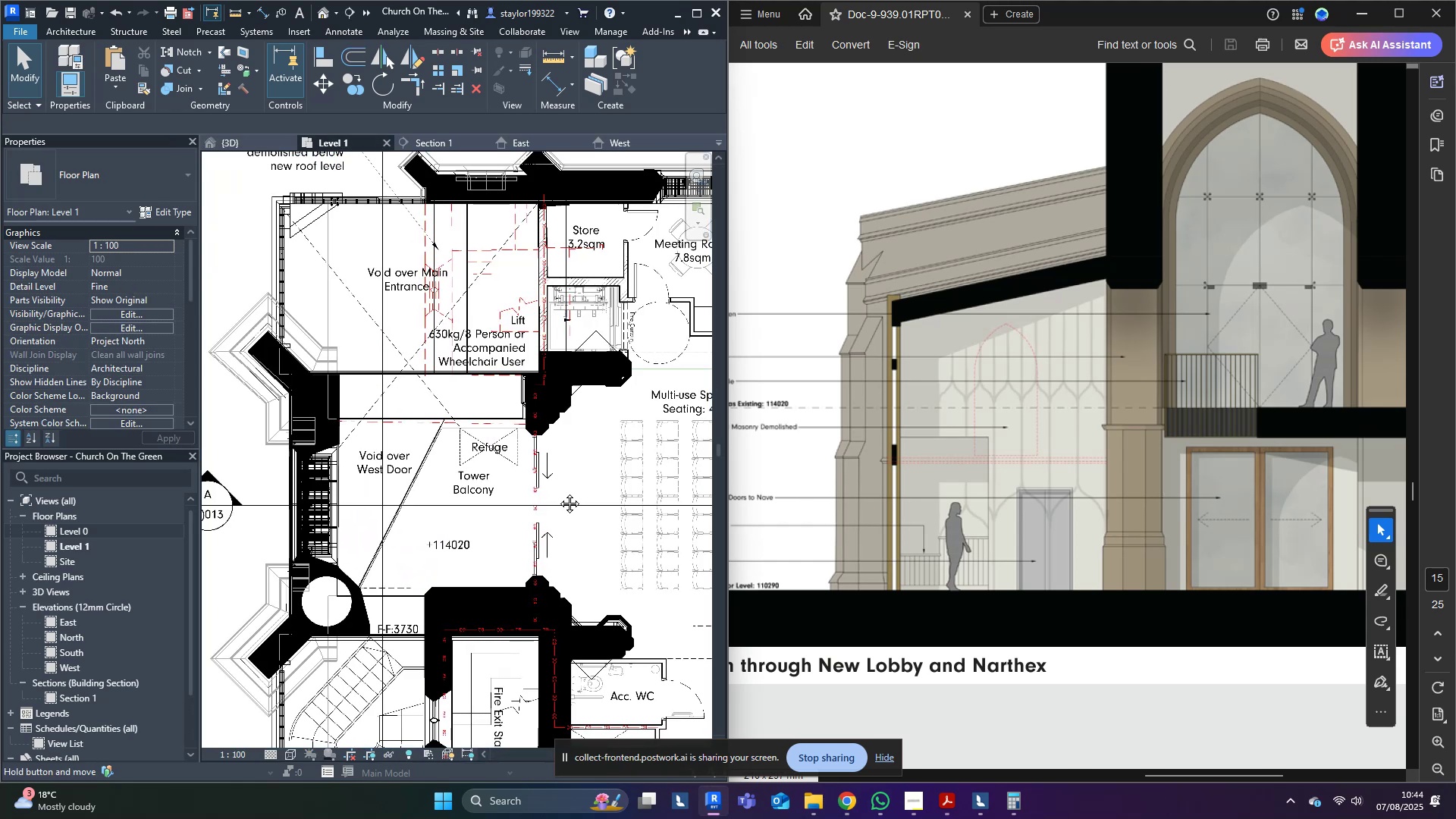 
type(sd)
 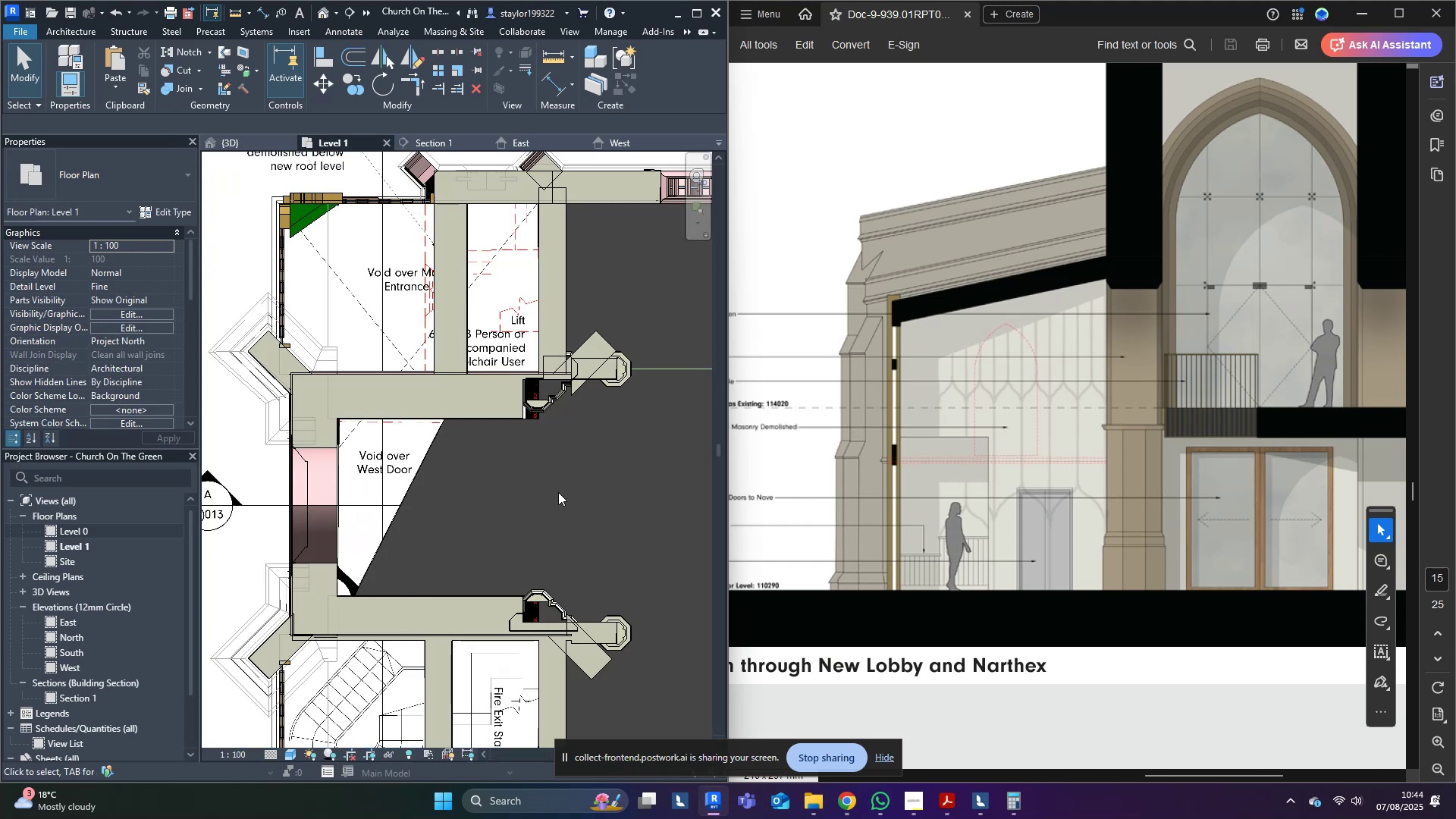 
double_click([558, 492])
 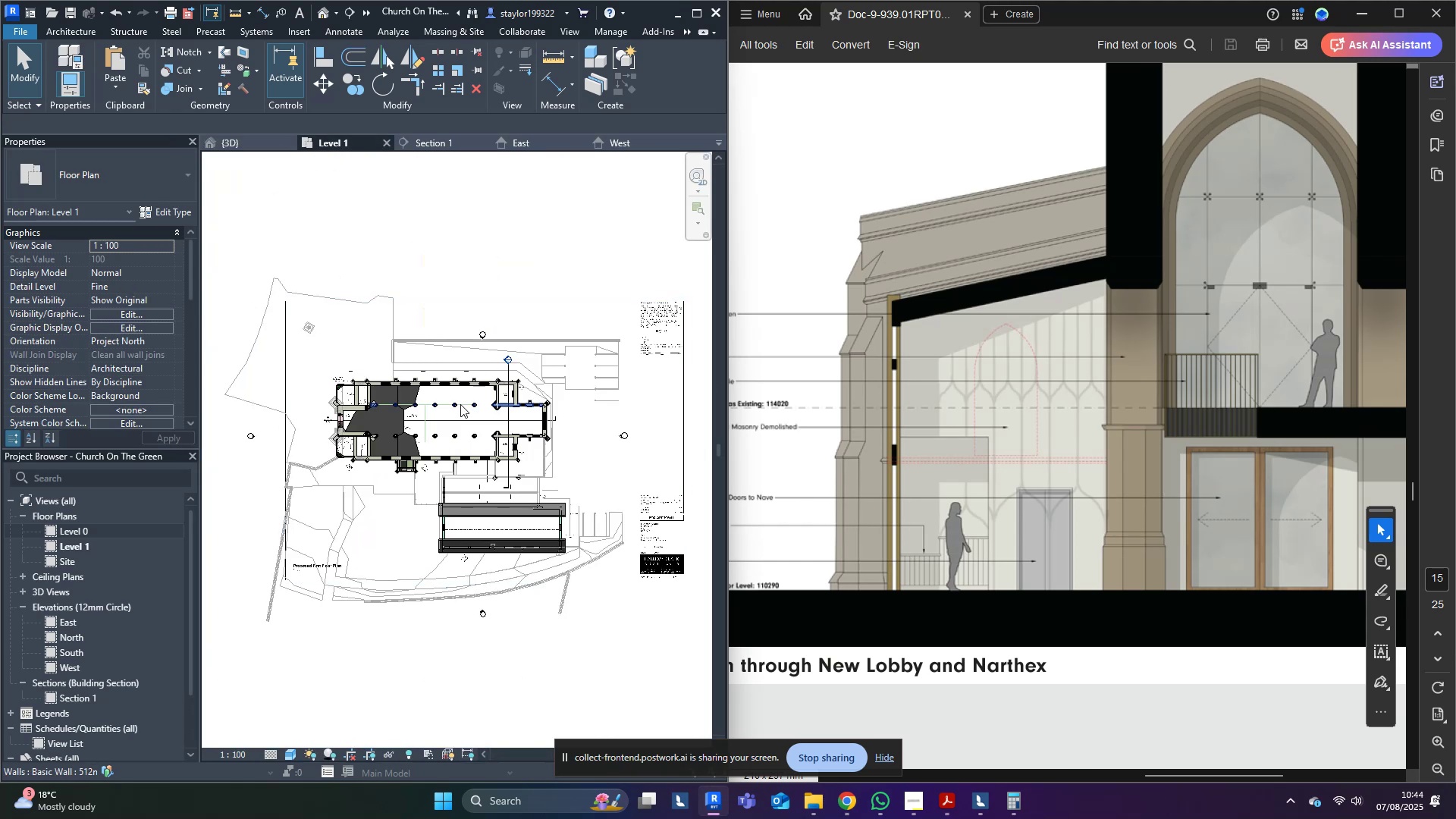 
scroll: coordinate [329, 386], scroll_direction: up, amount: 16.0
 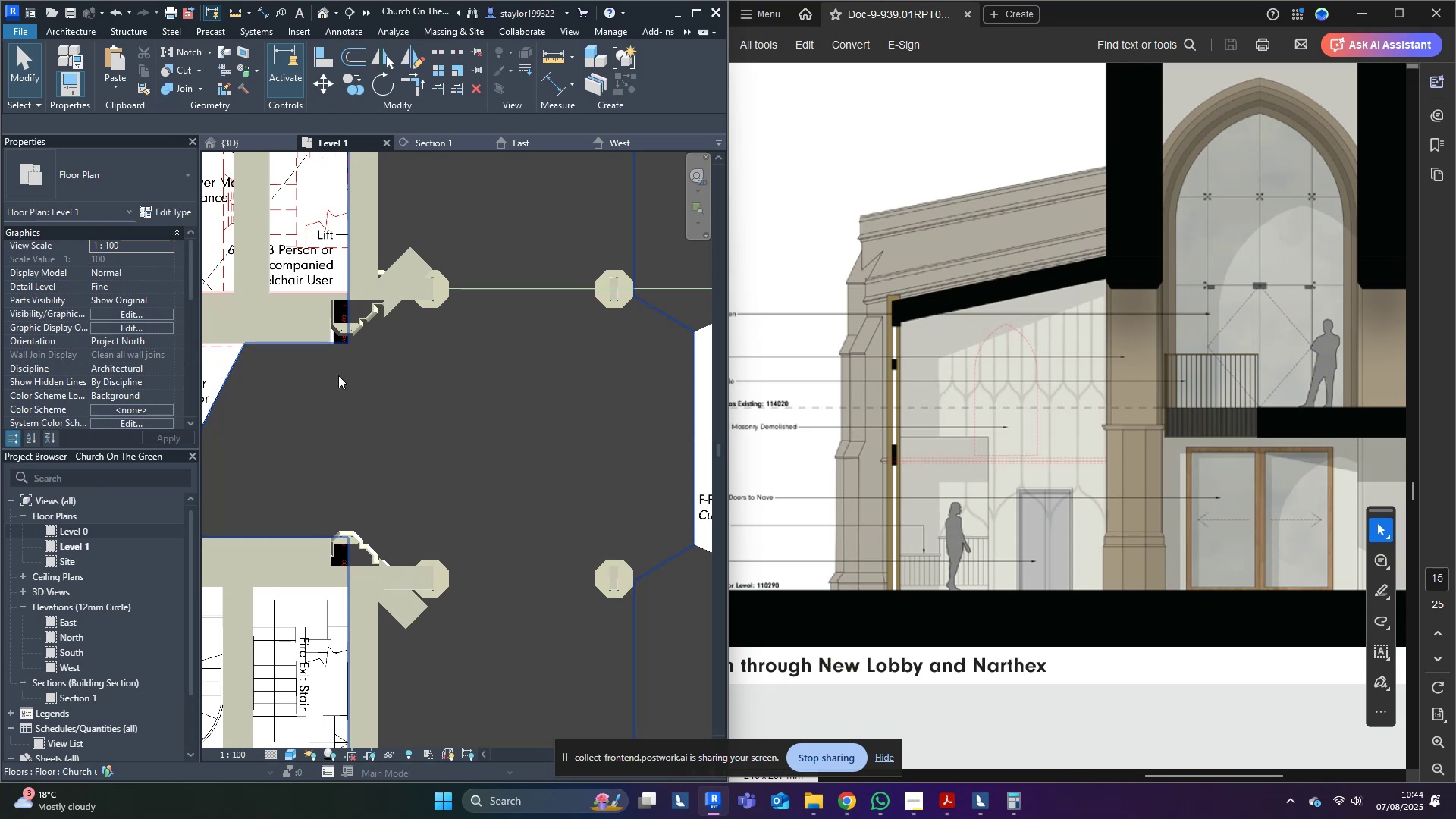 
type(wfsd)
 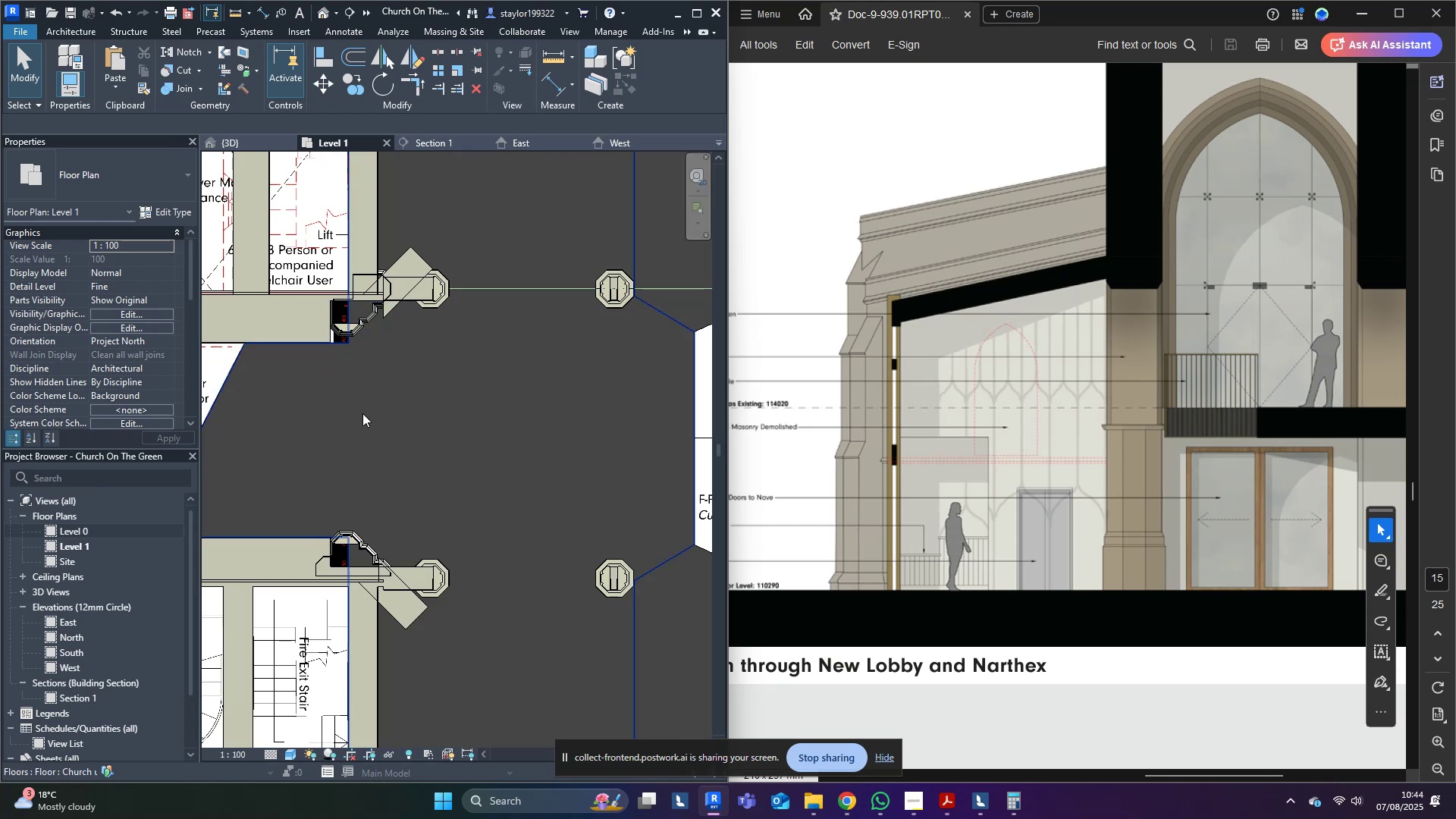 
middle_click([349, 414])
 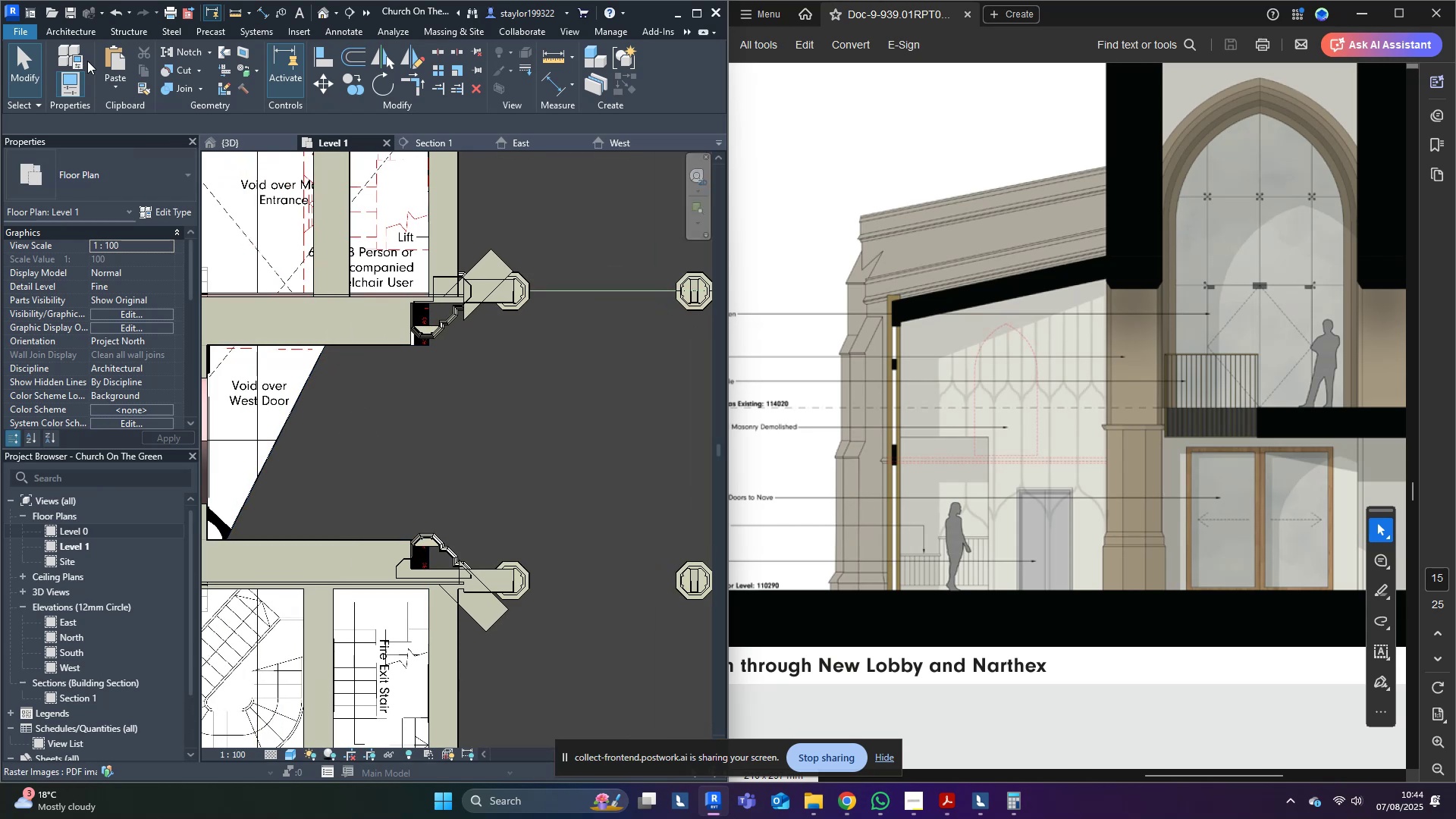 
left_click([73, 28])
 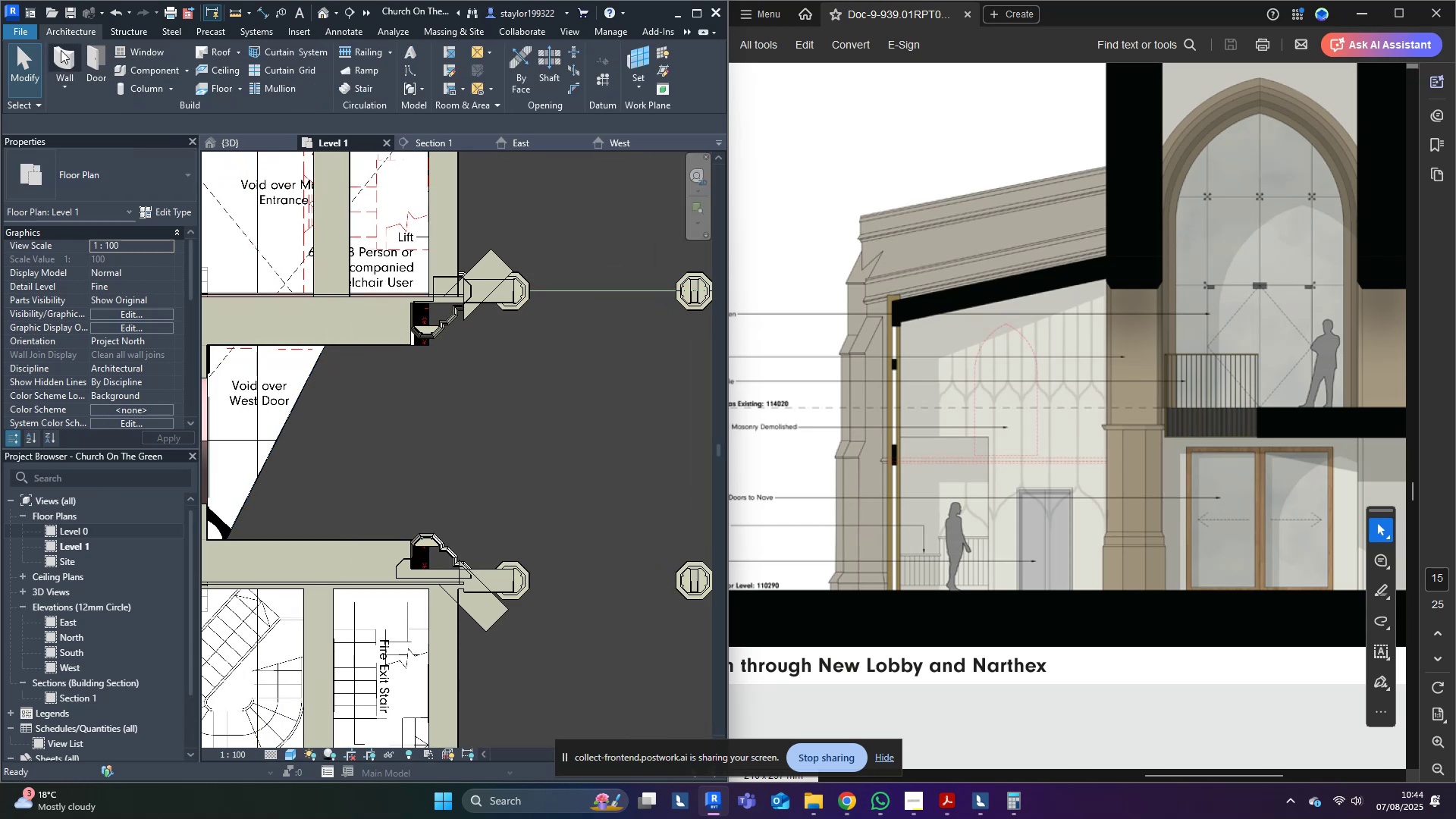 
left_click([116, 183])
 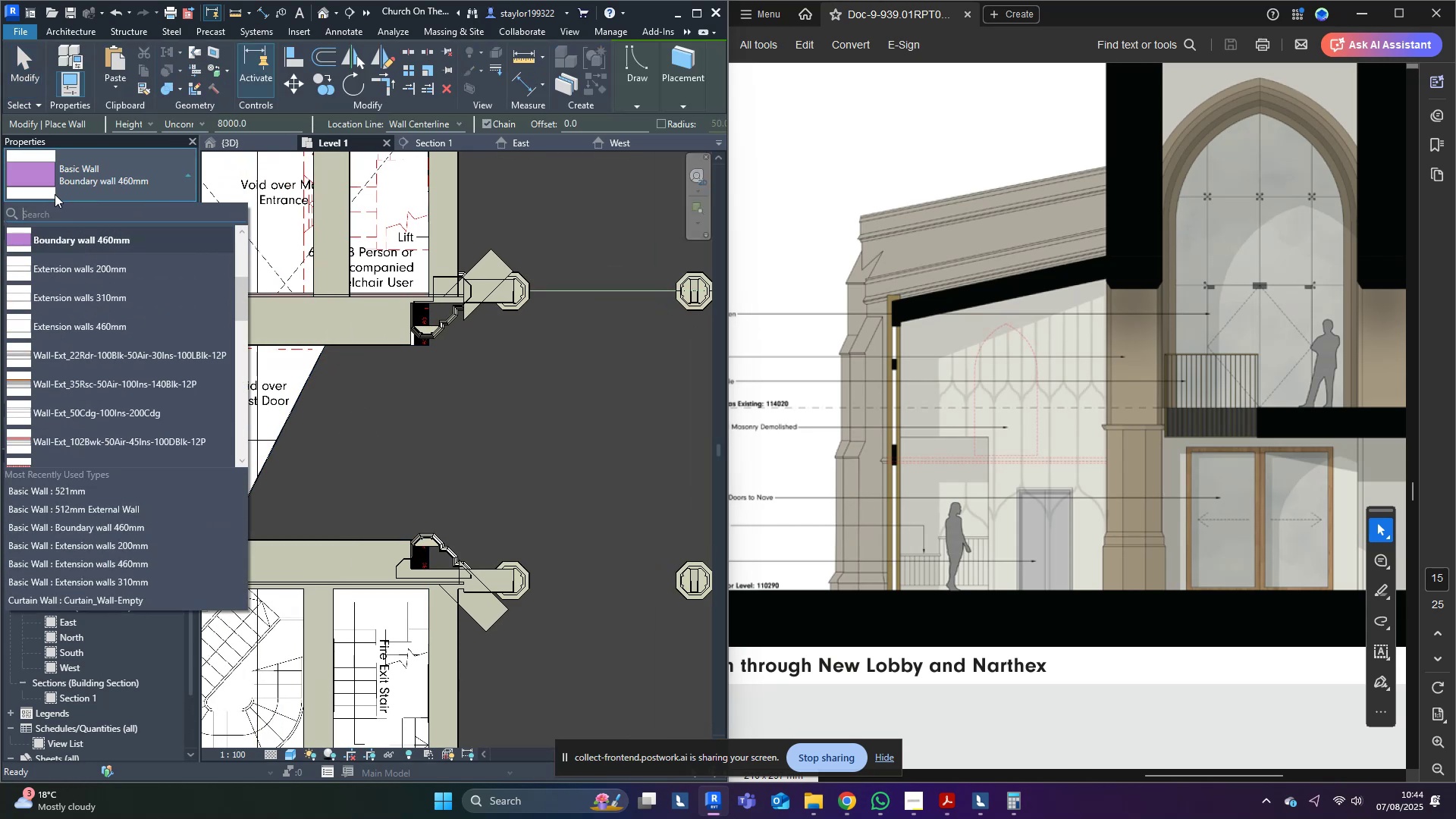 
scroll: coordinate [96, 441], scroll_direction: down, amount: 10.0
 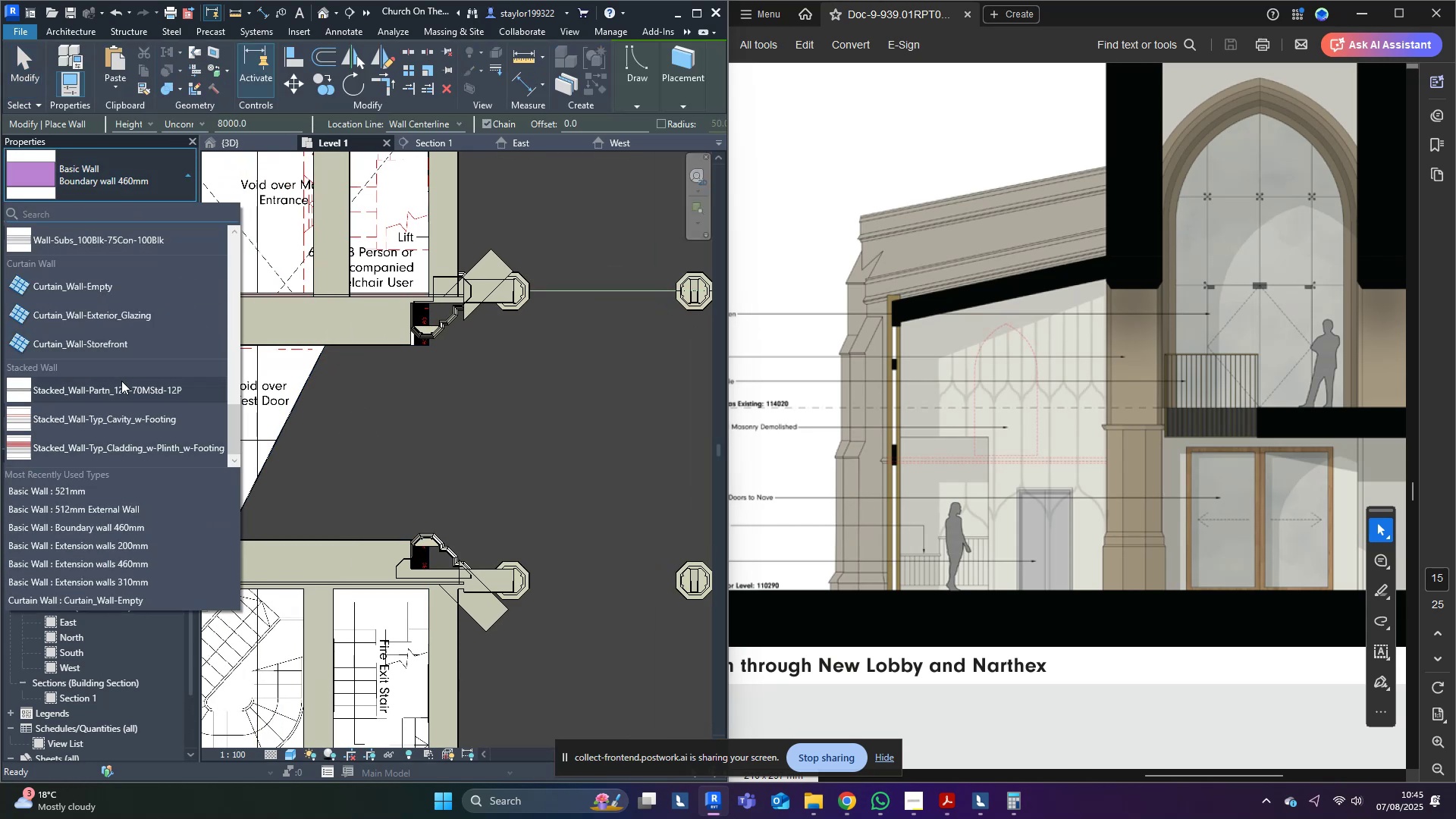 
left_click([118, 384])
 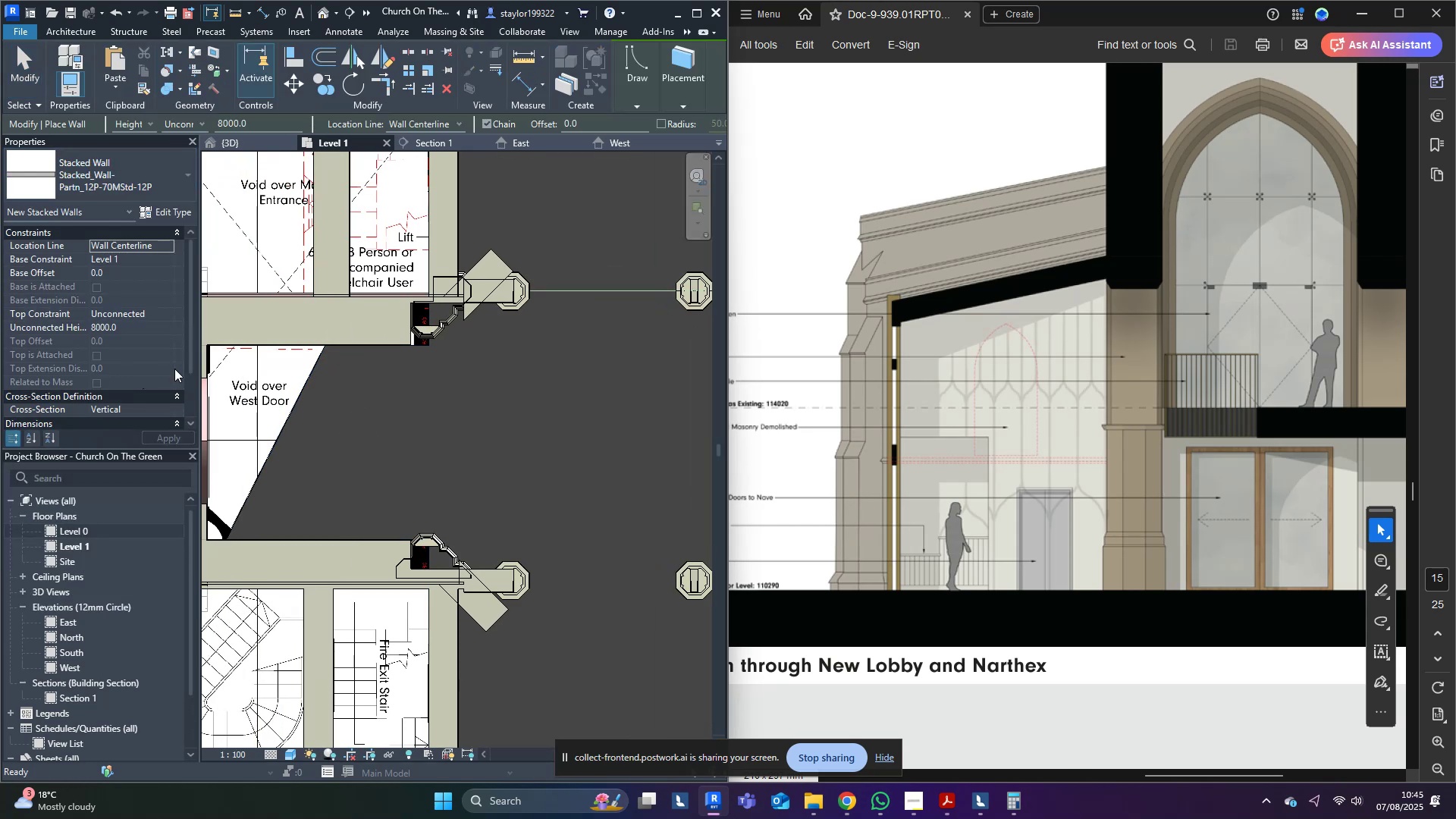 
scroll: coordinate [429, 338], scroll_direction: up, amount: 13.0
 